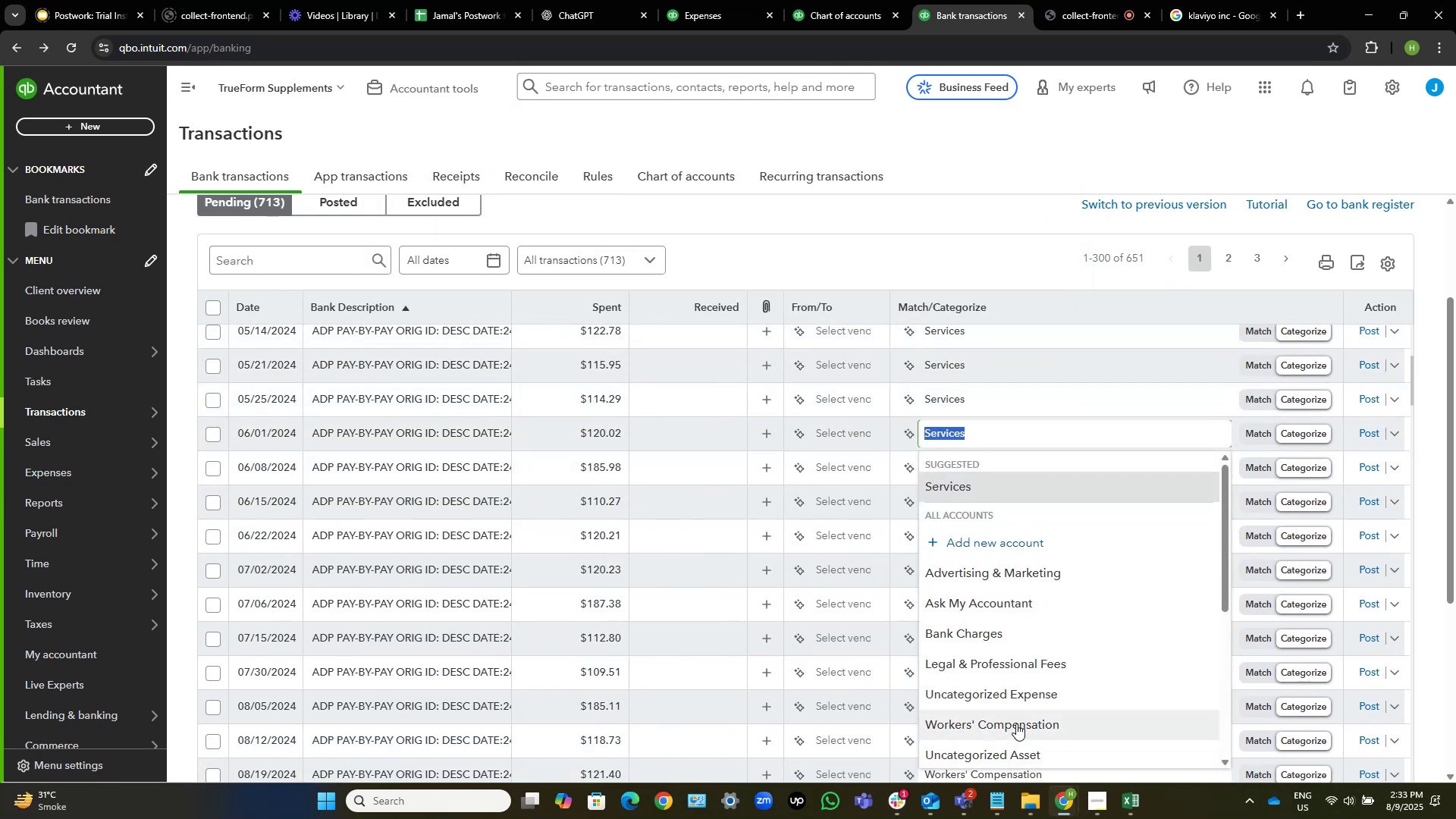 
left_click([1016, 723])
 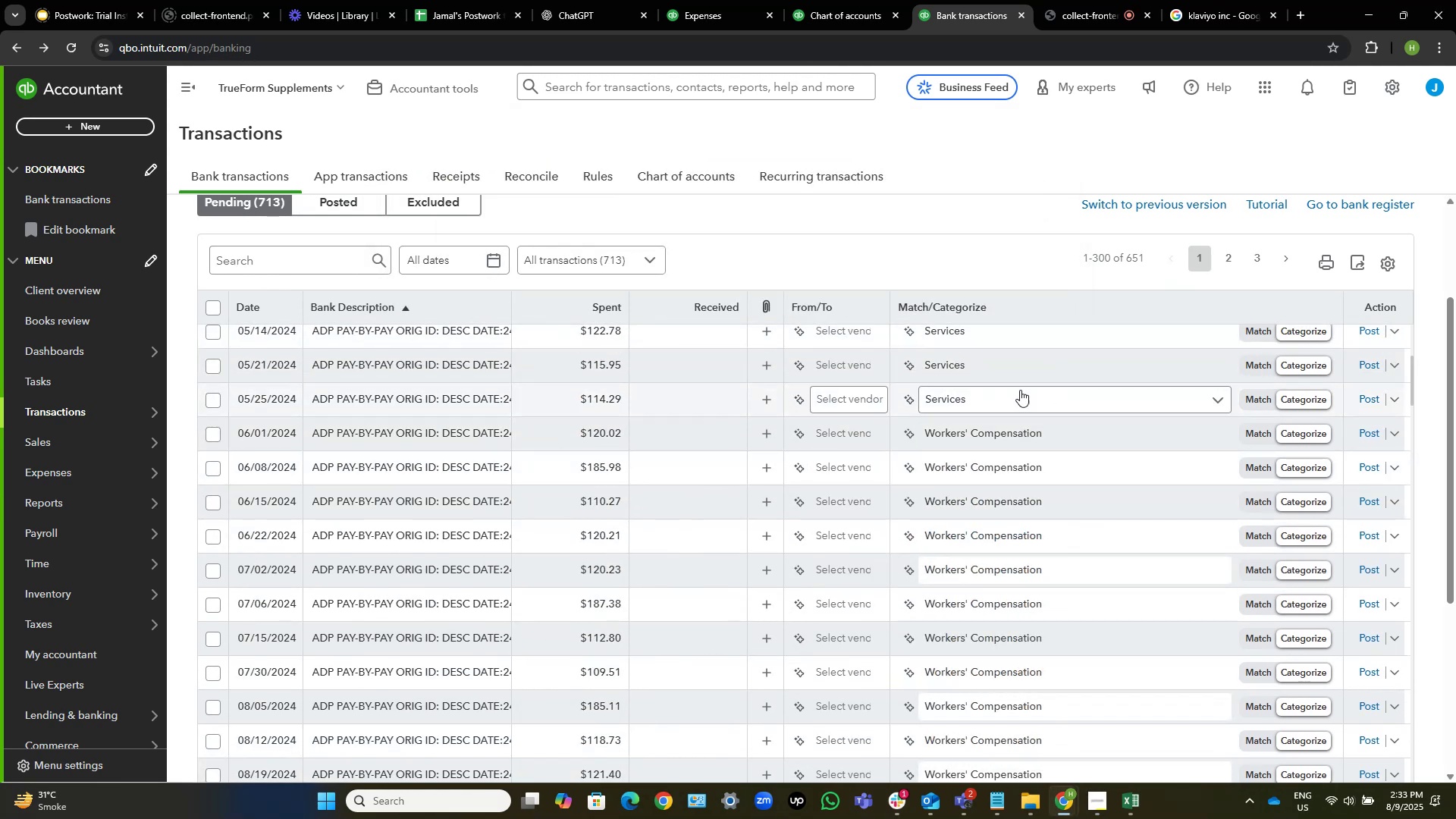 
left_click([1018, 388])
 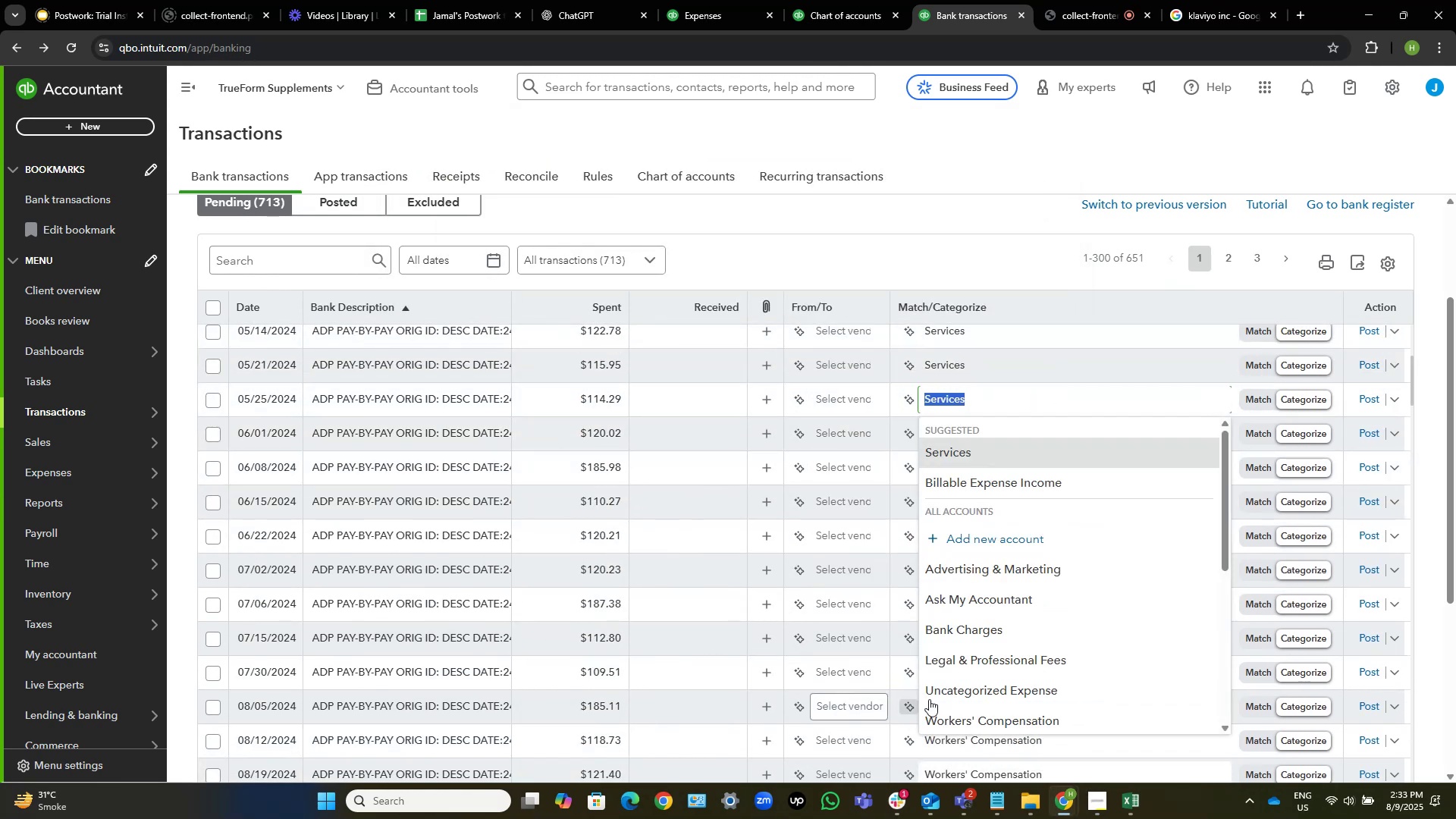 
left_click([960, 686])
 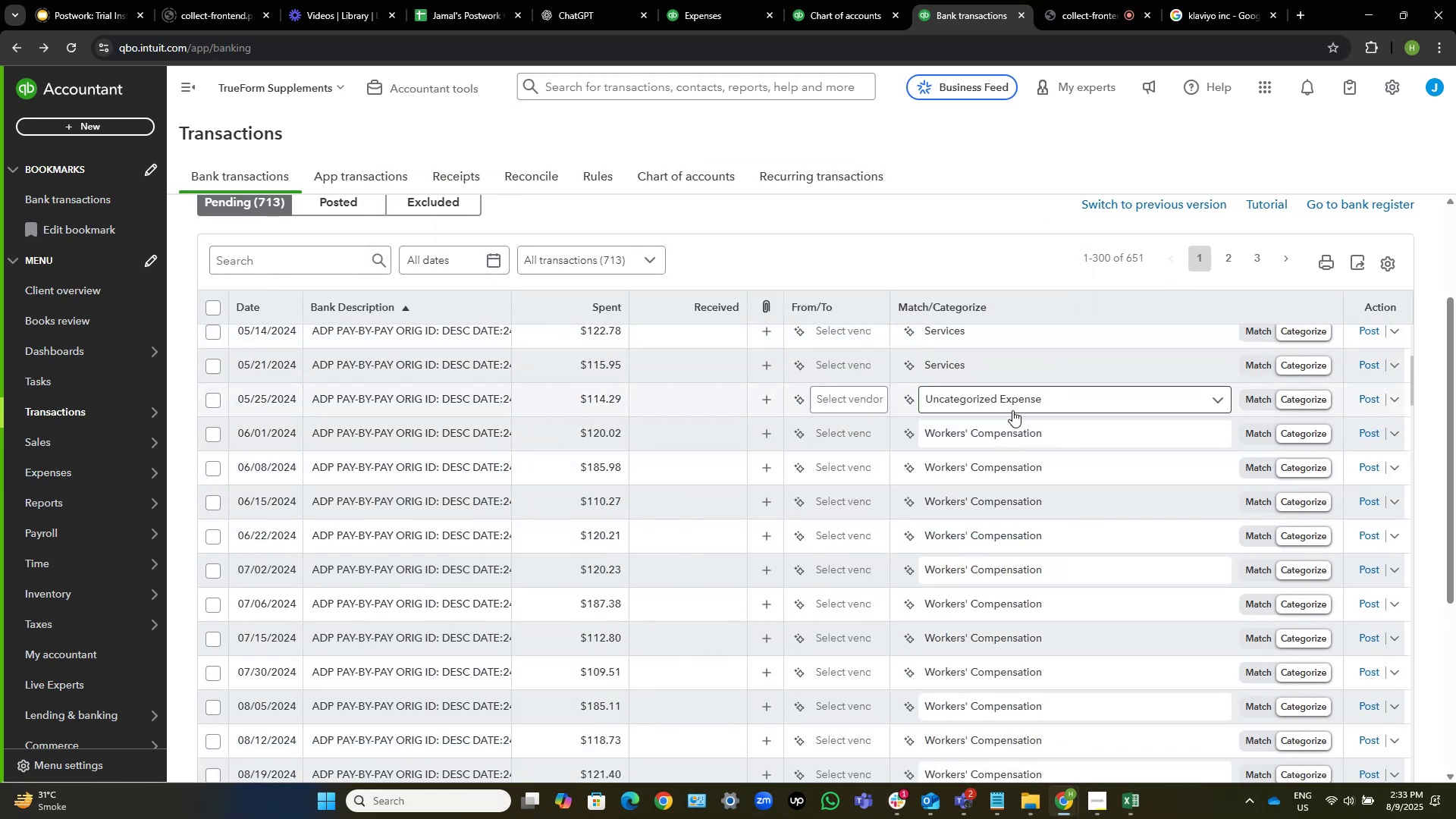 
left_click([1028, 400])
 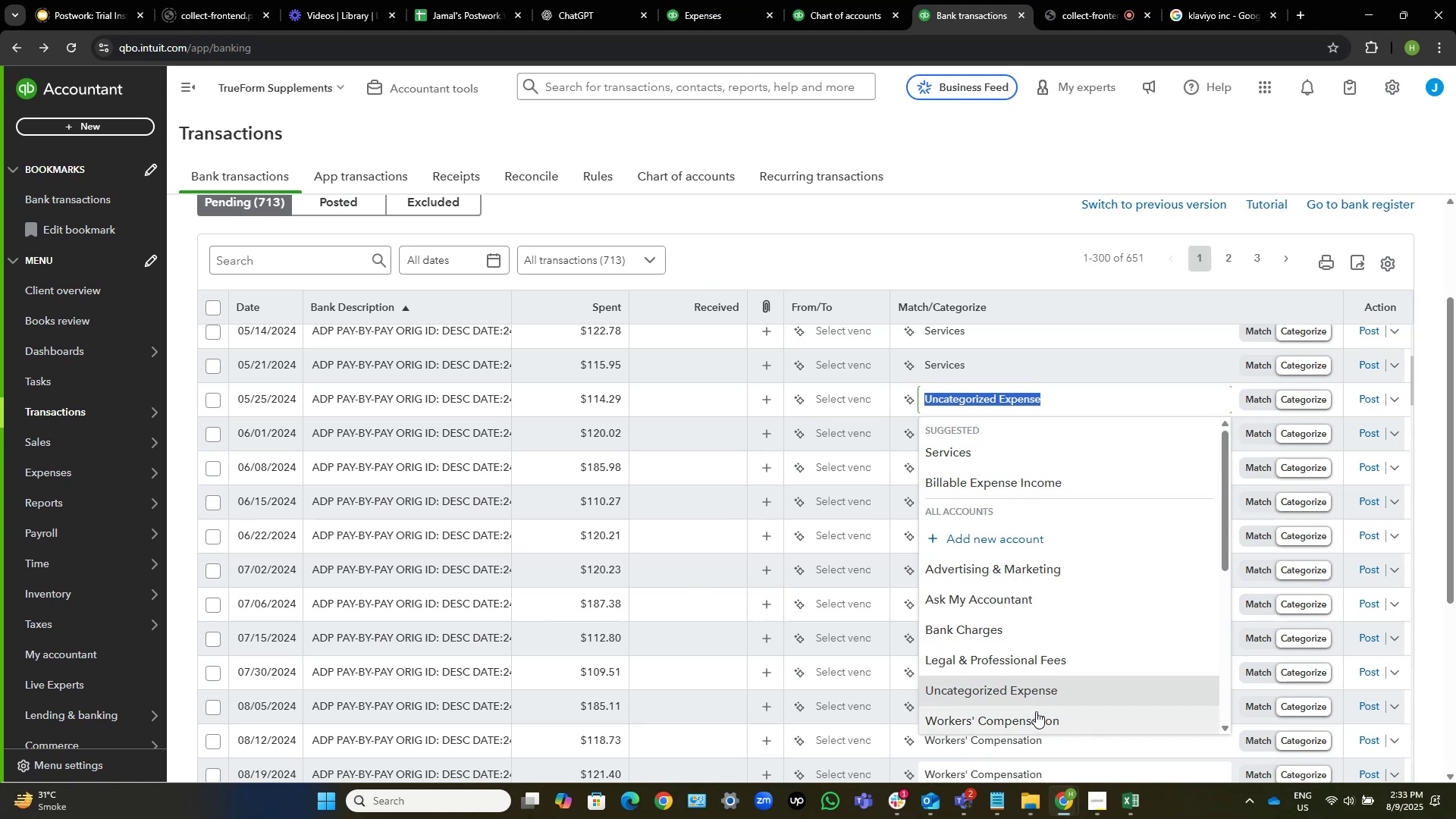 
left_click([1033, 711])
 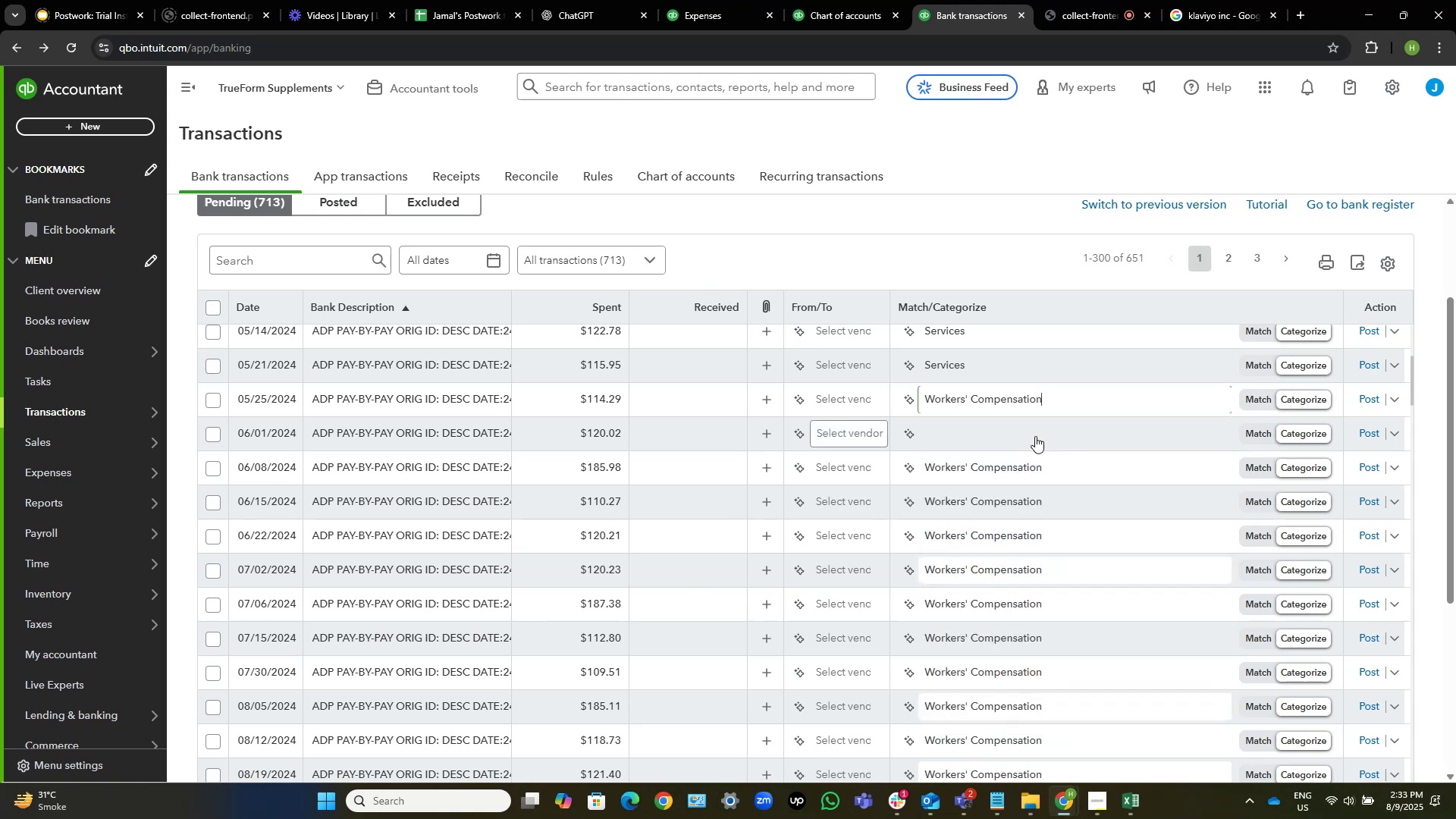 
scroll: coordinate [1035, 436], scroll_direction: up, amount: 2.0
 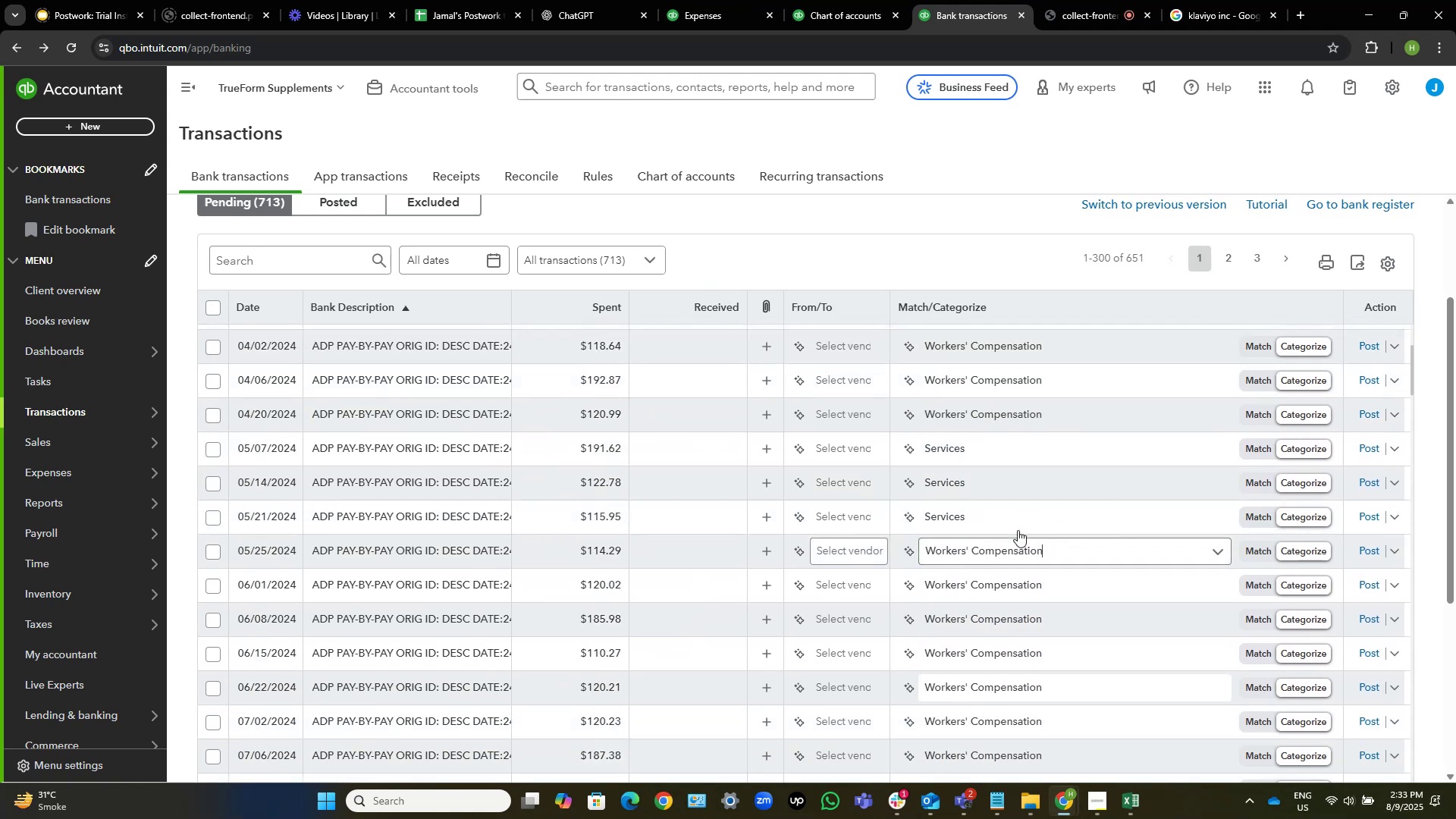 
left_click([1015, 517])
 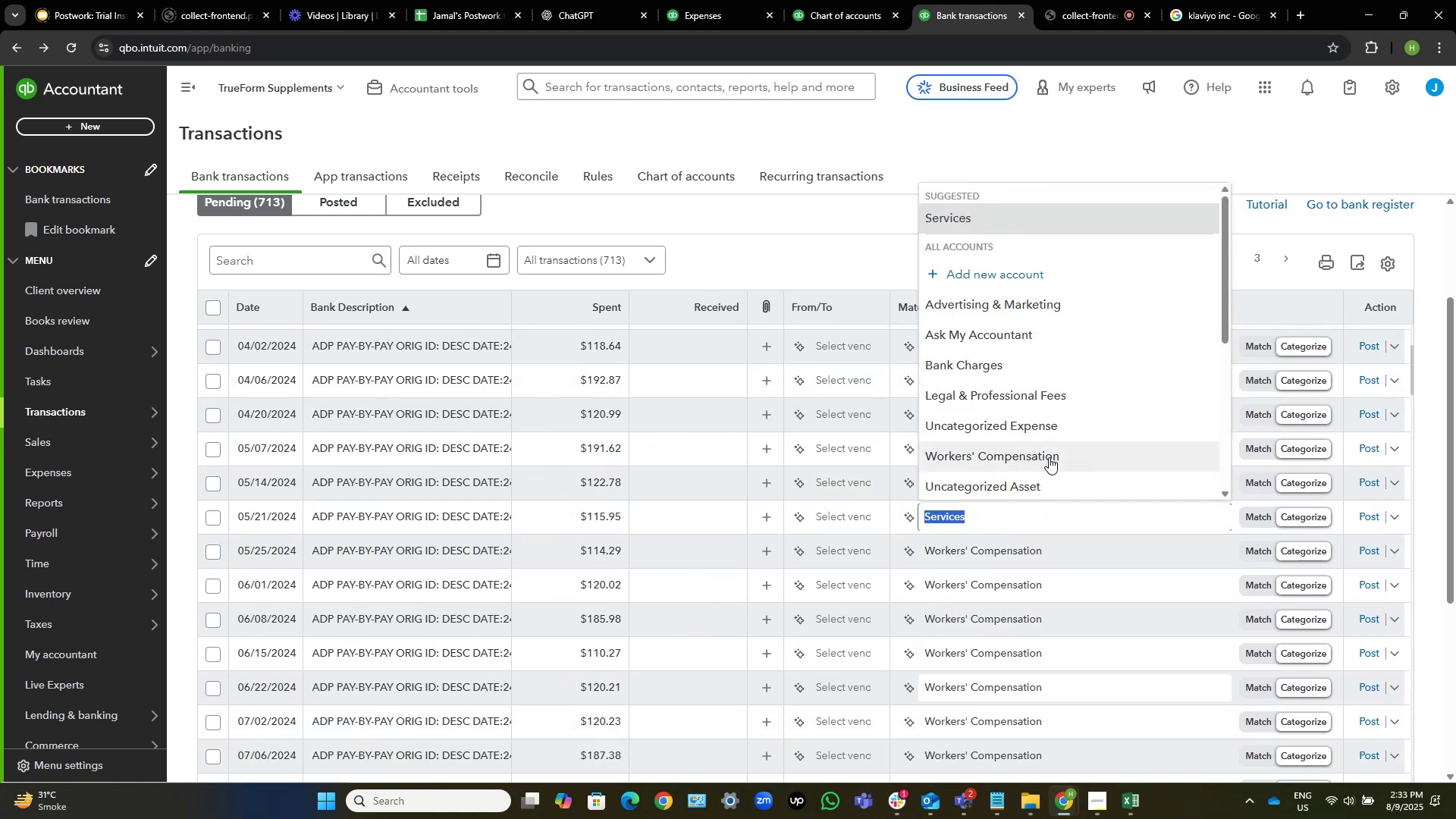 
left_click([1046, 457])
 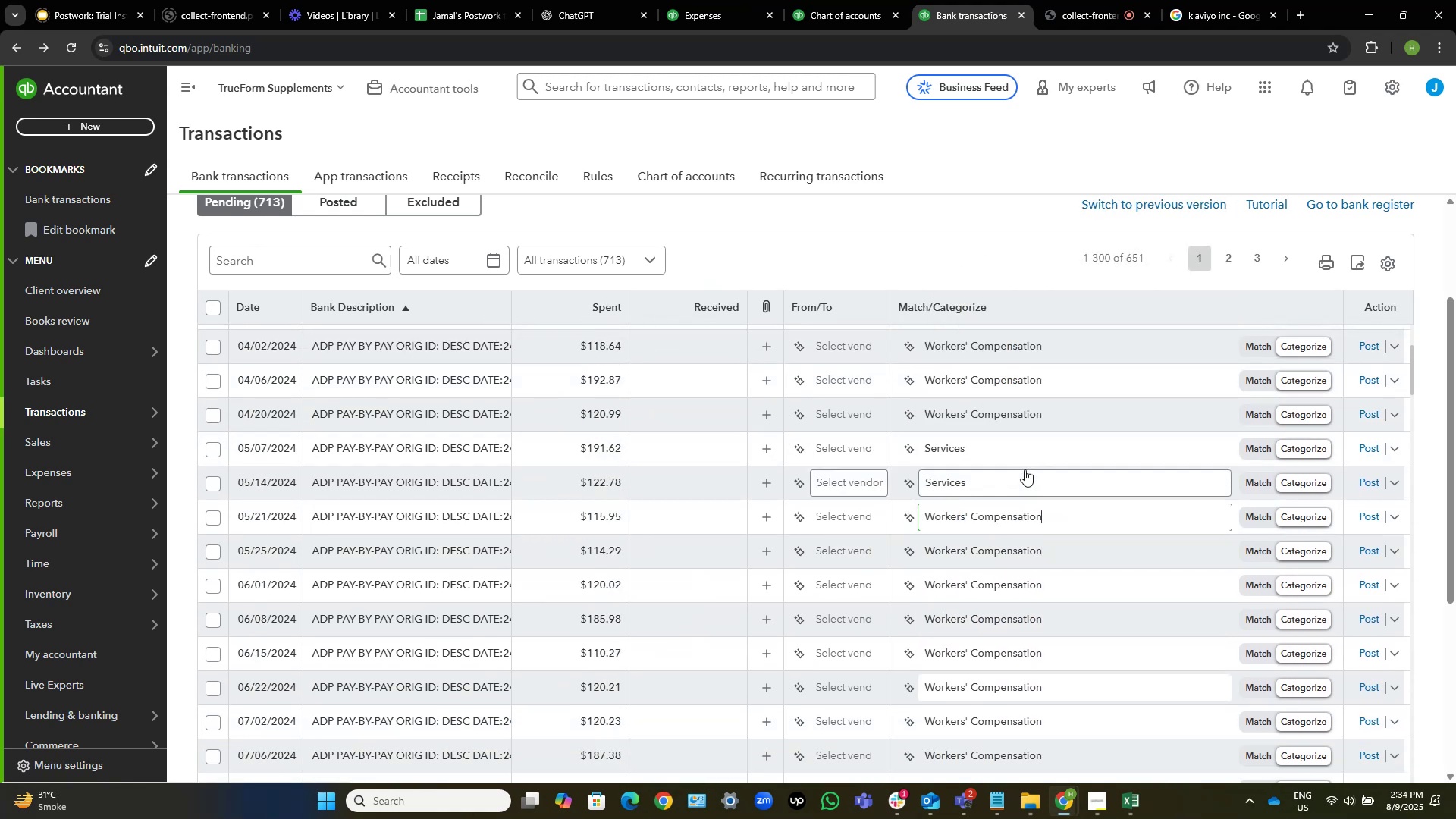 
left_click([1022, 485])
 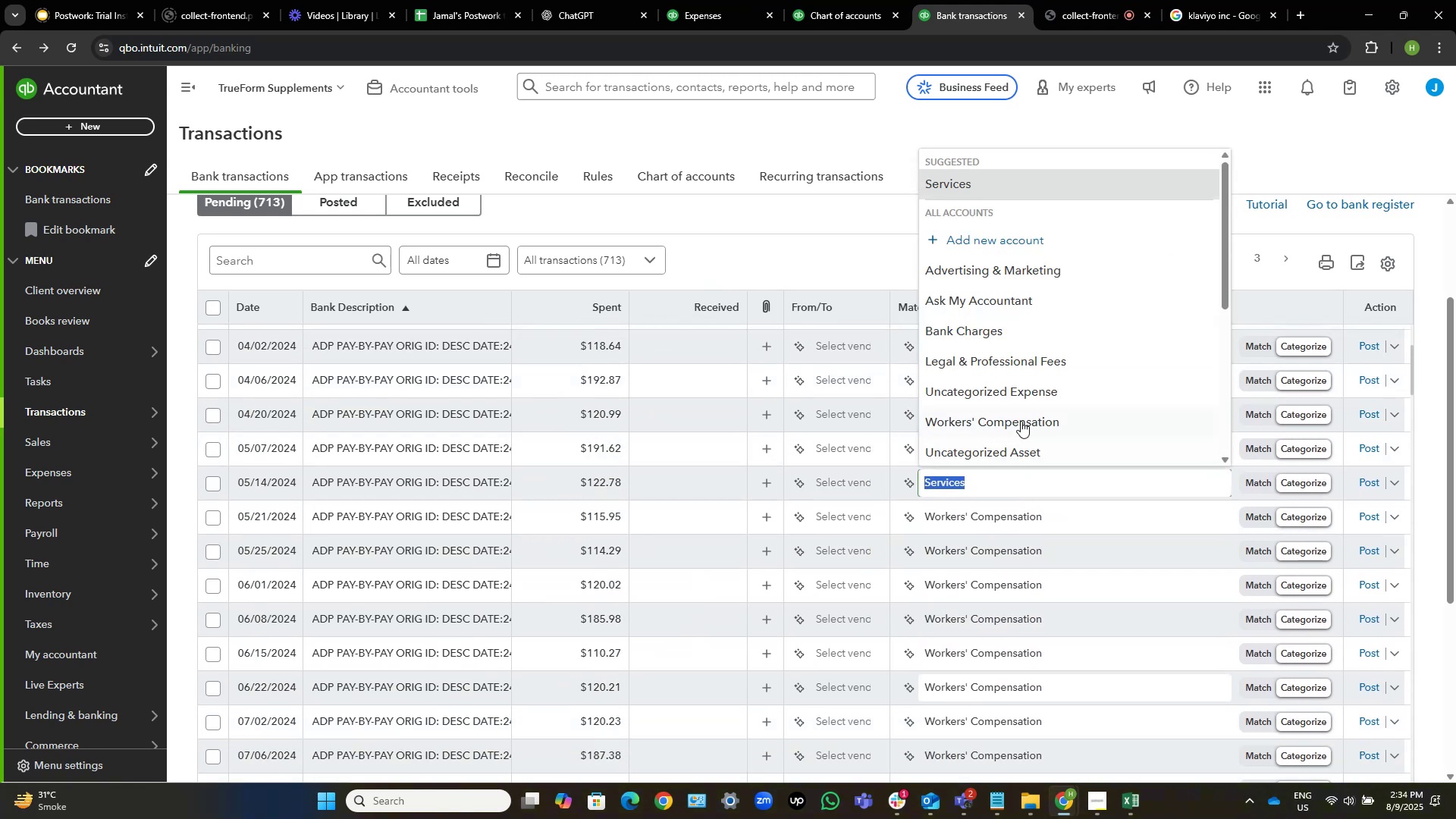 
left_click([1020, 415])
 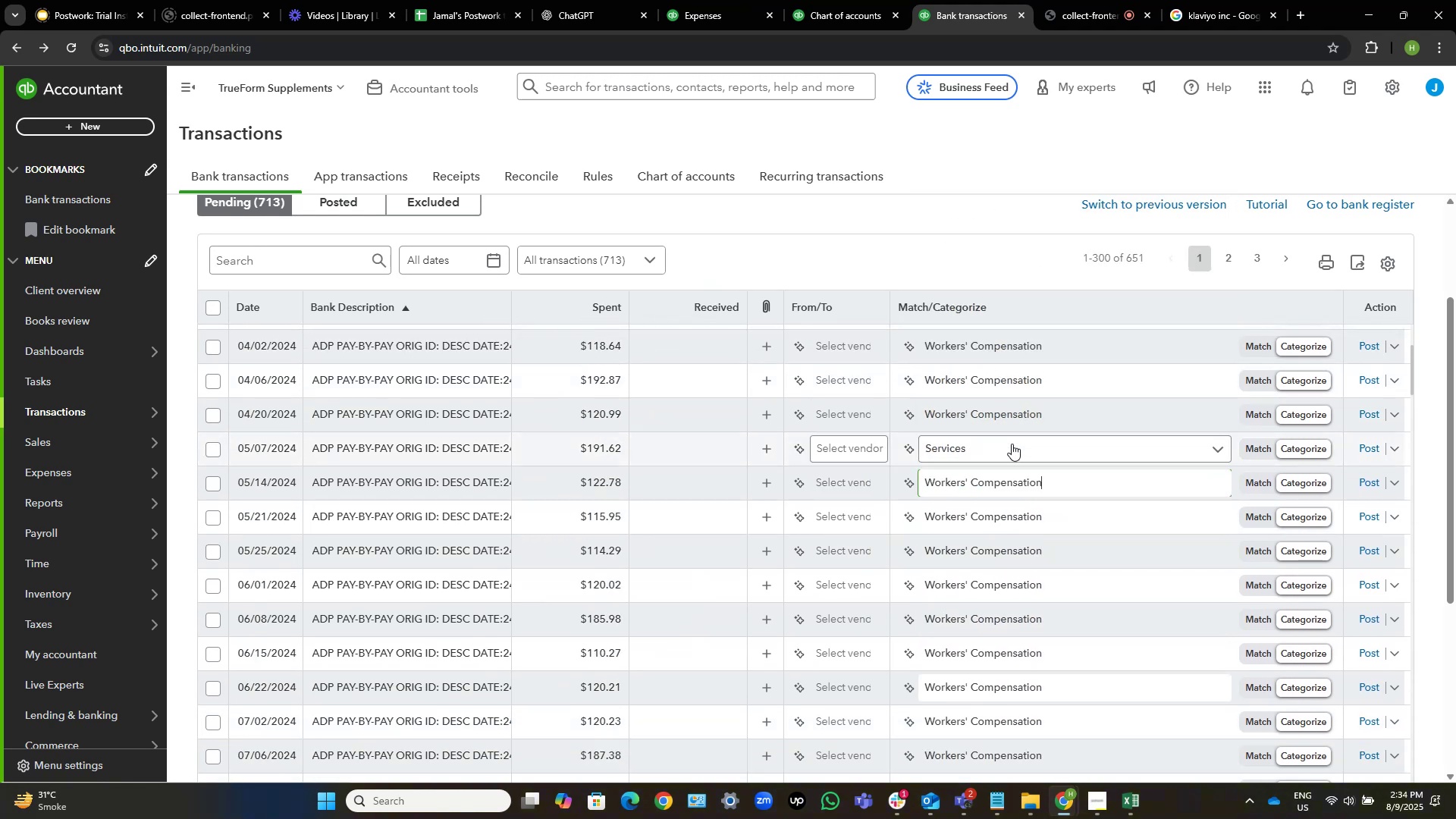 
left_click([1008, 450])
 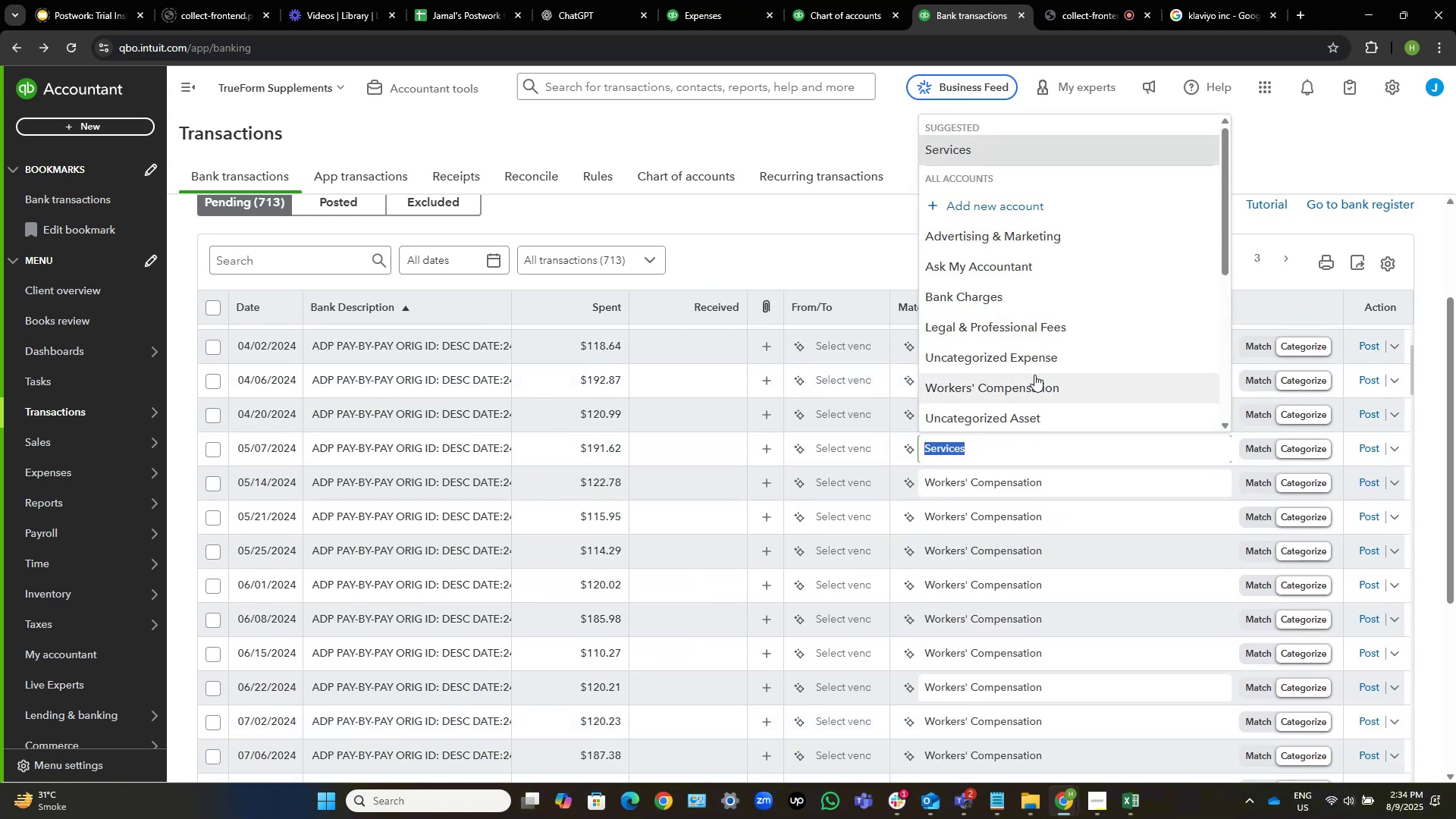 
left_click([1034, 375])
 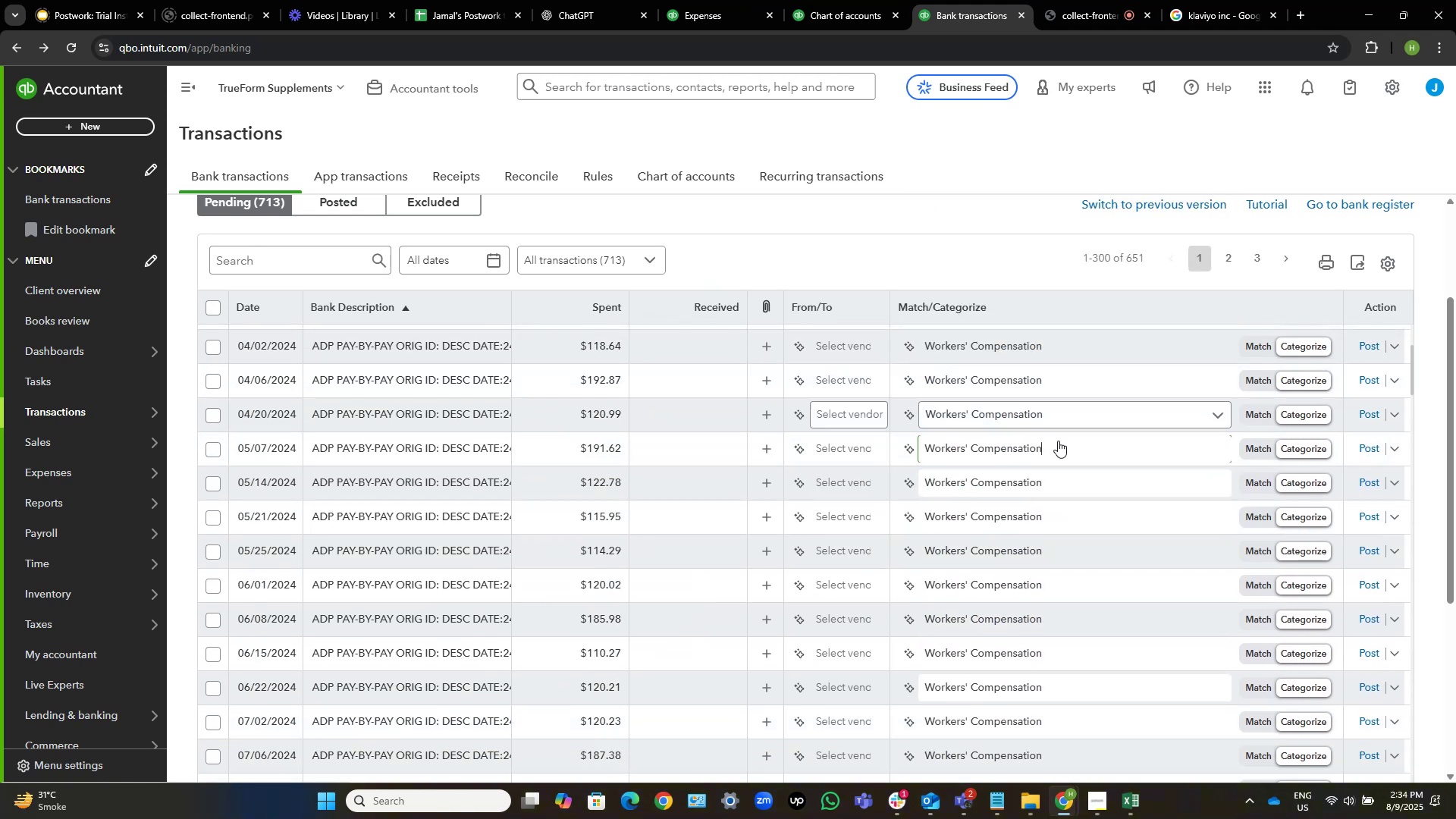 
scroll: coordinate [1031, 510], scroll_direction: up, amount: 8.0
 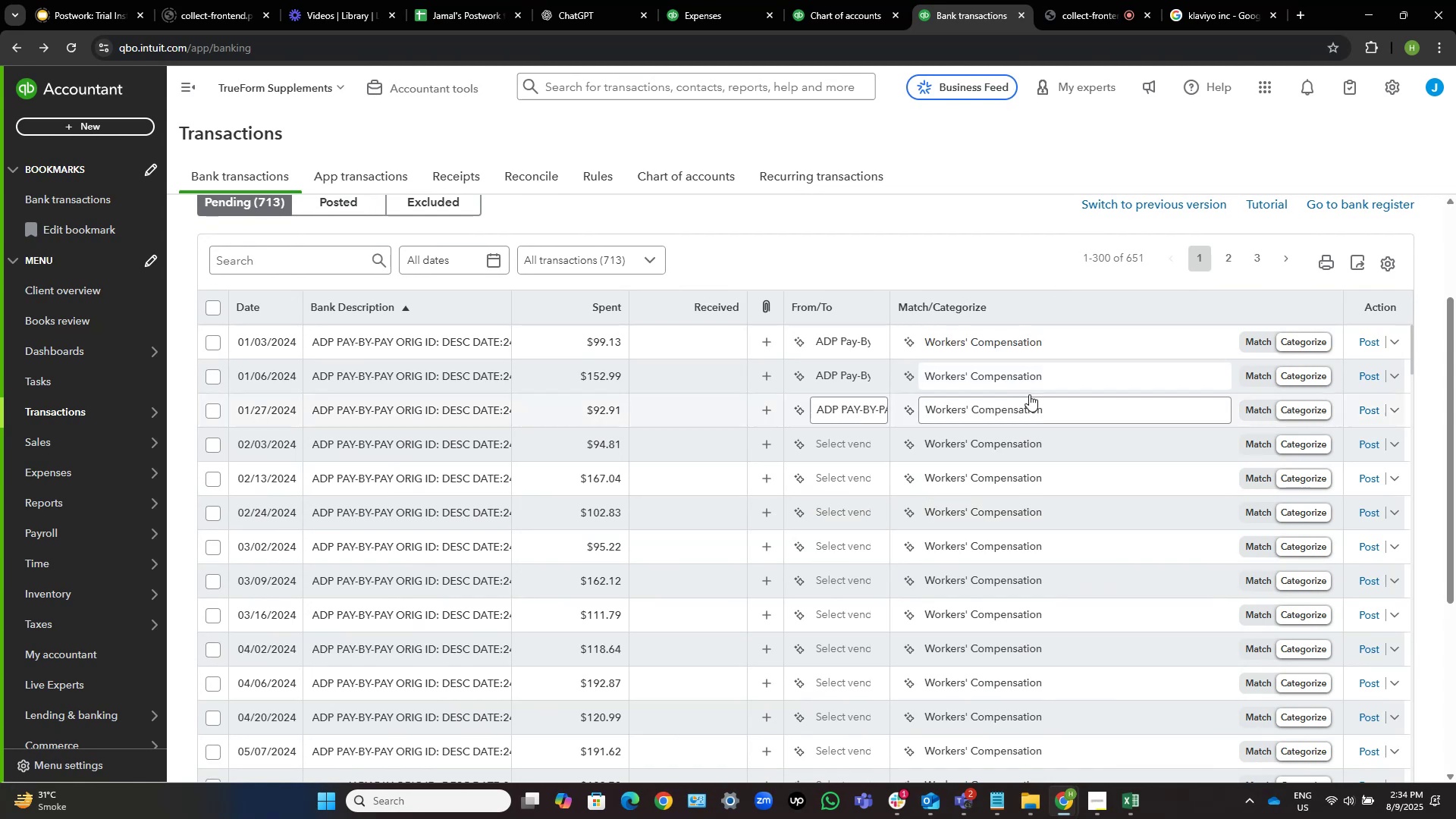 
scroll: coordinate [821, 548], scroll_direction: down, amount: 16.0
 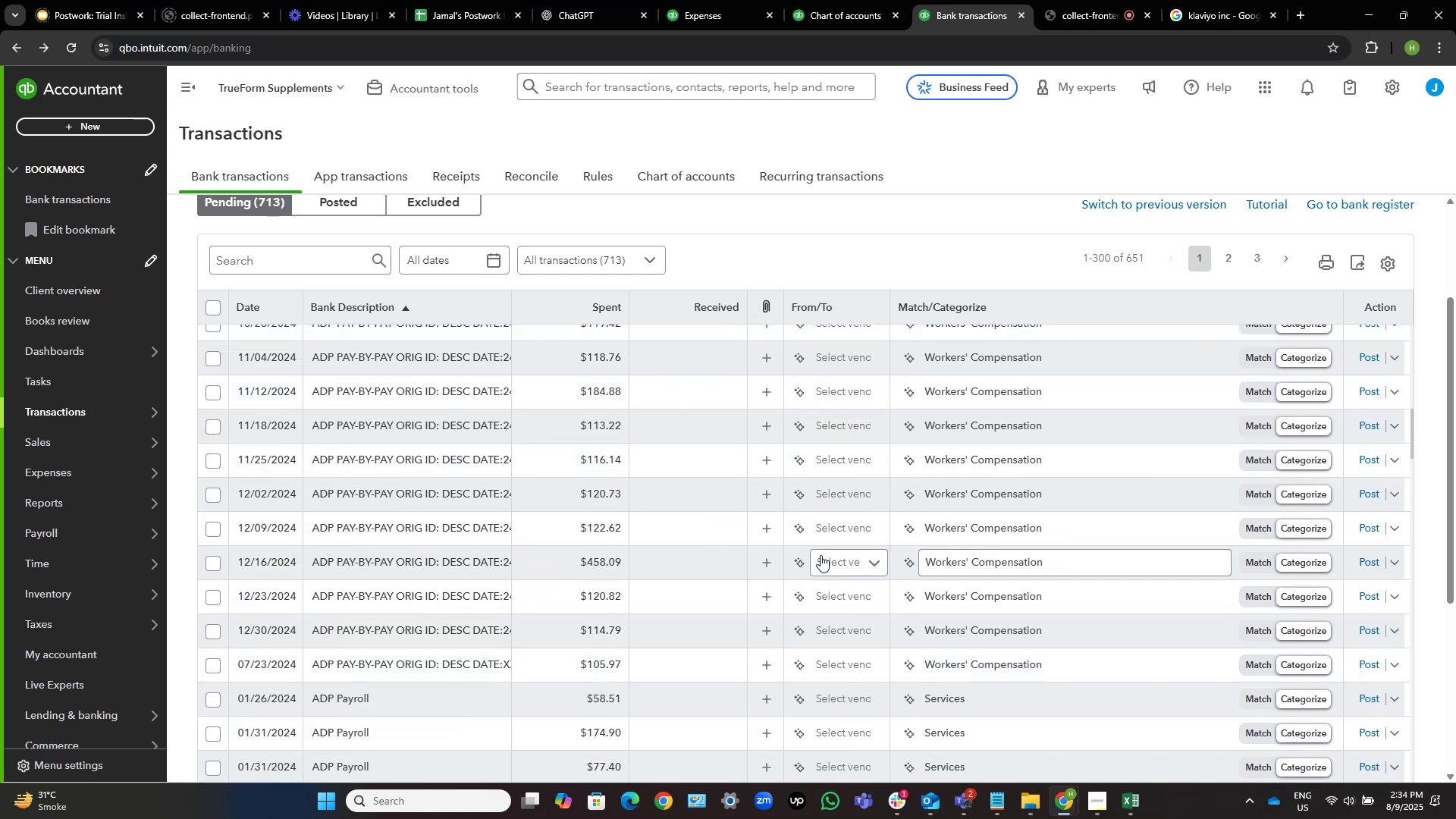 
scroll: coordinate [926, 426], scroll_direction: up, amount: 22.0
 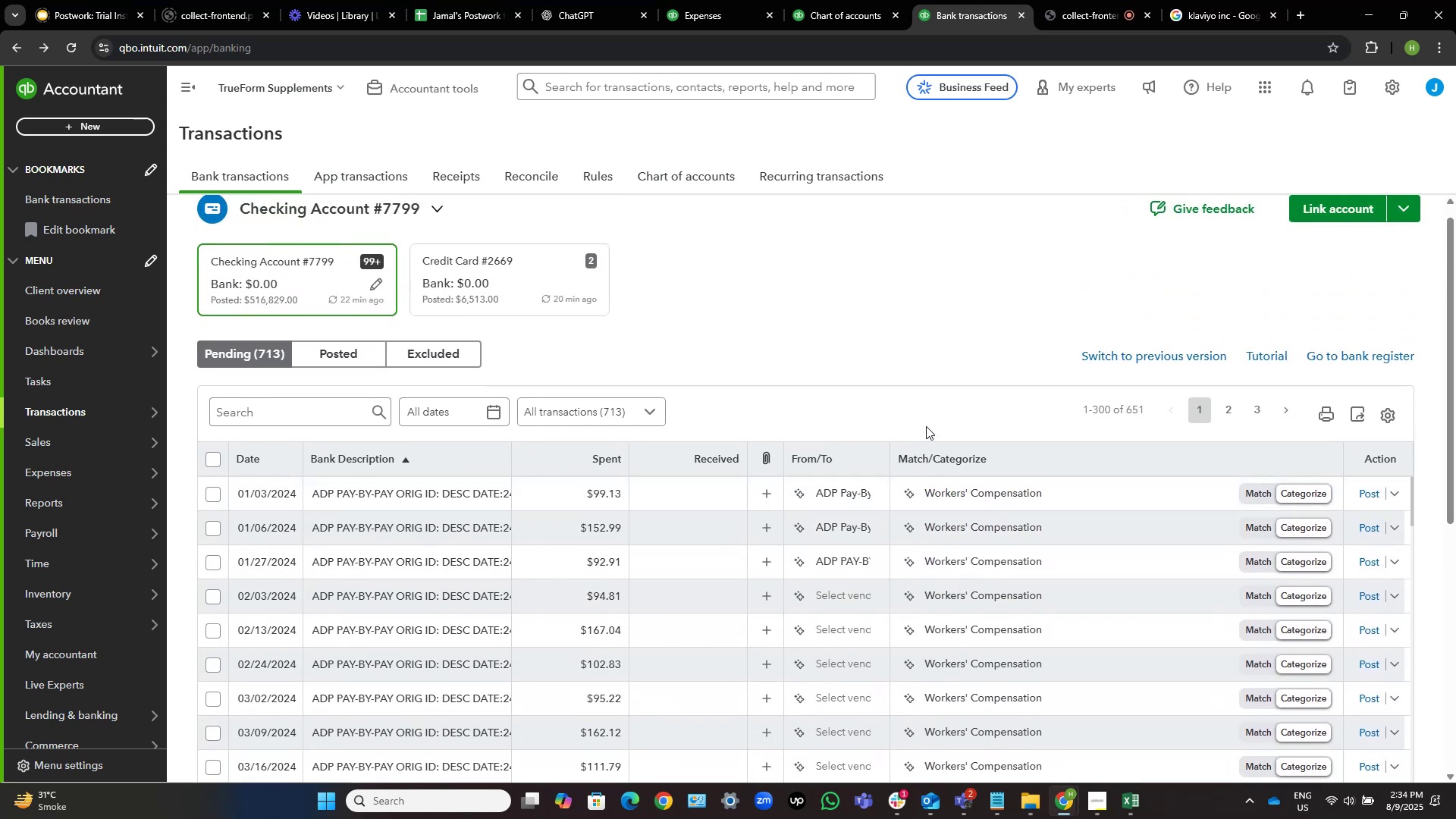 
scroll: coordinate [893, 442], scroll_direction: down, amount: 1.0
 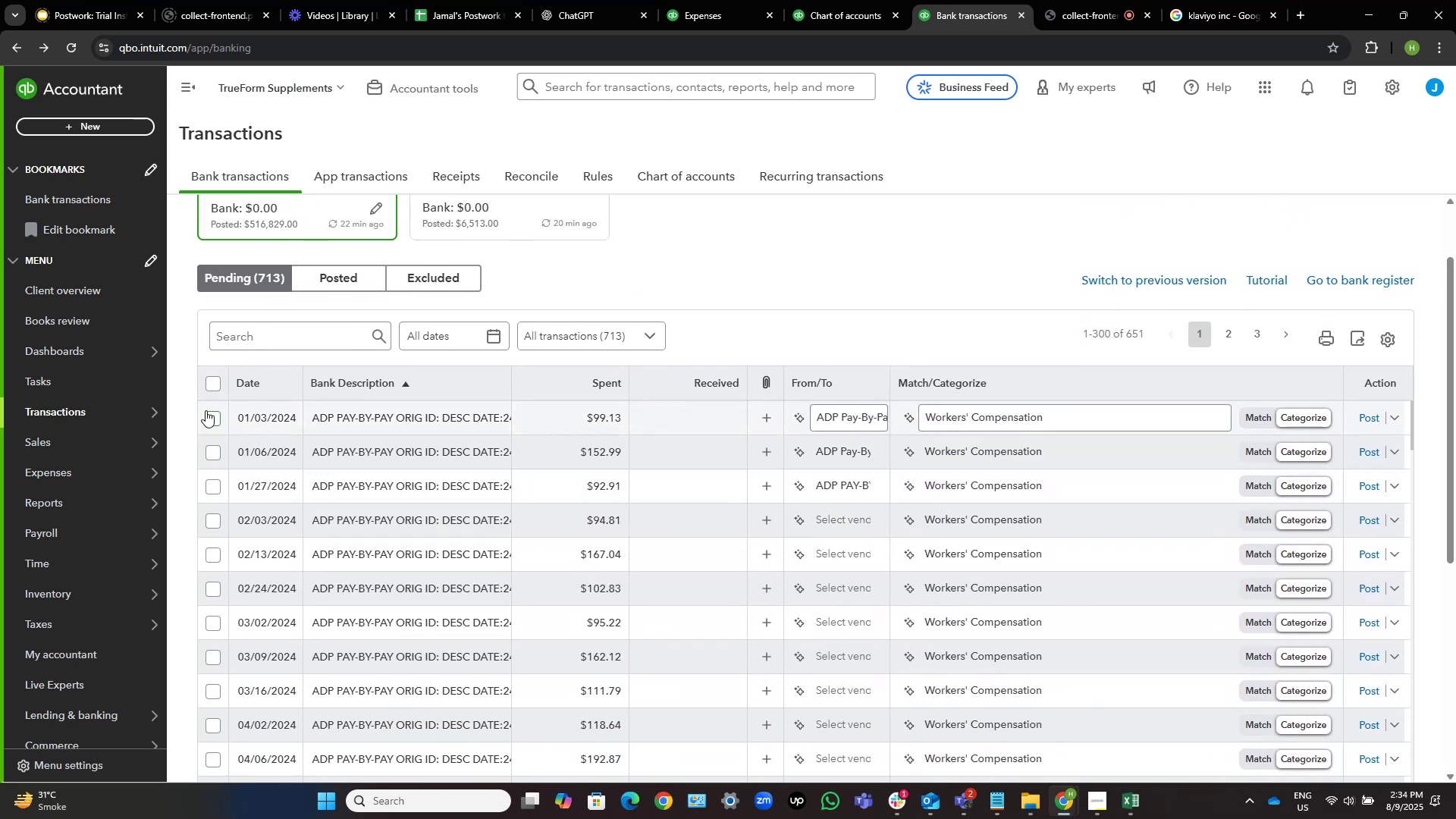 
left_click([213, 417])
 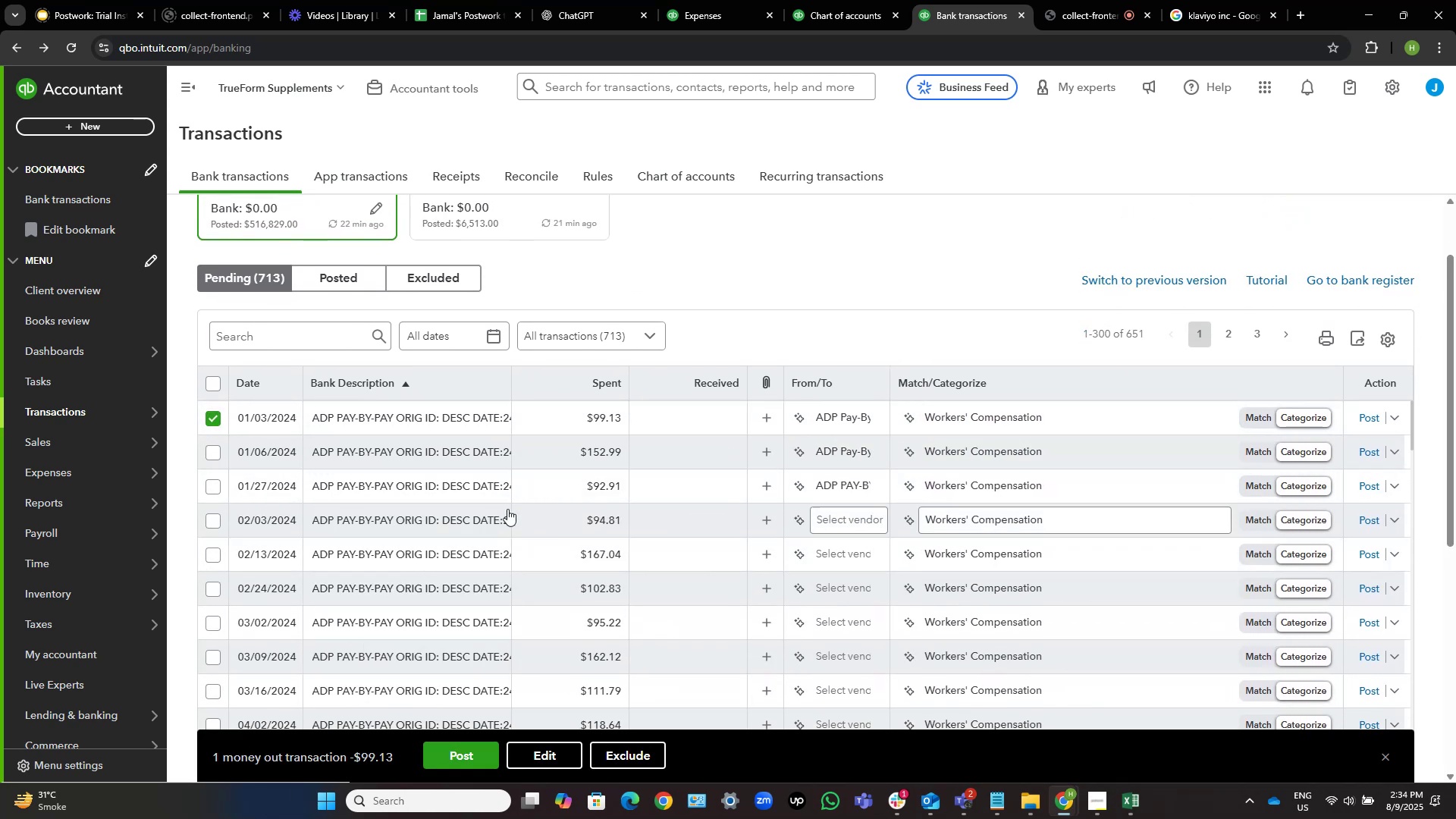 
scroll: coordinate [427, 573], scroll_direction: down, amount: 15.0
 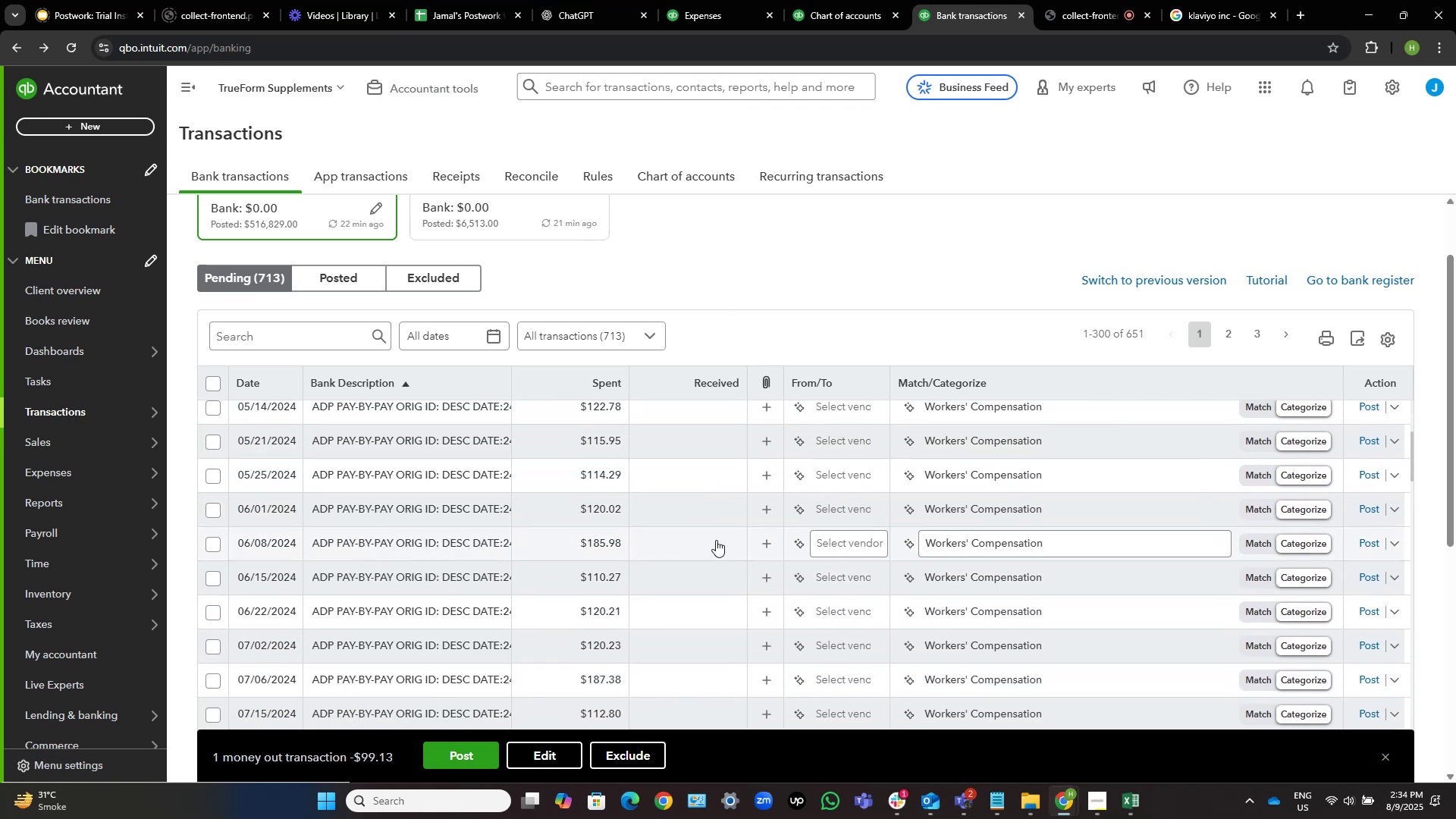 
scroll: coordinate [528, 522], scroll_direction: down, amount: 12.0
 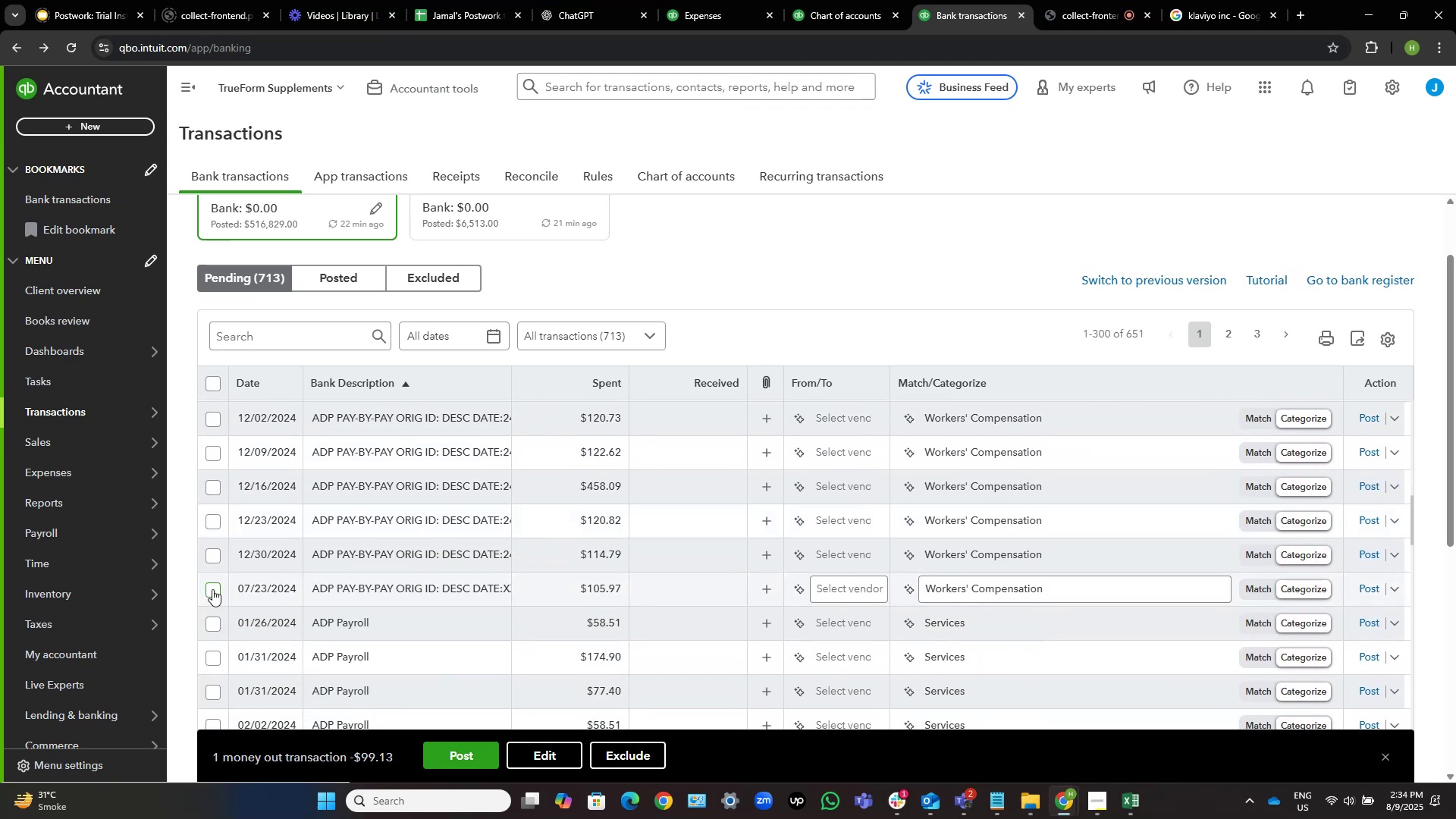 
left_click([211, 589])
 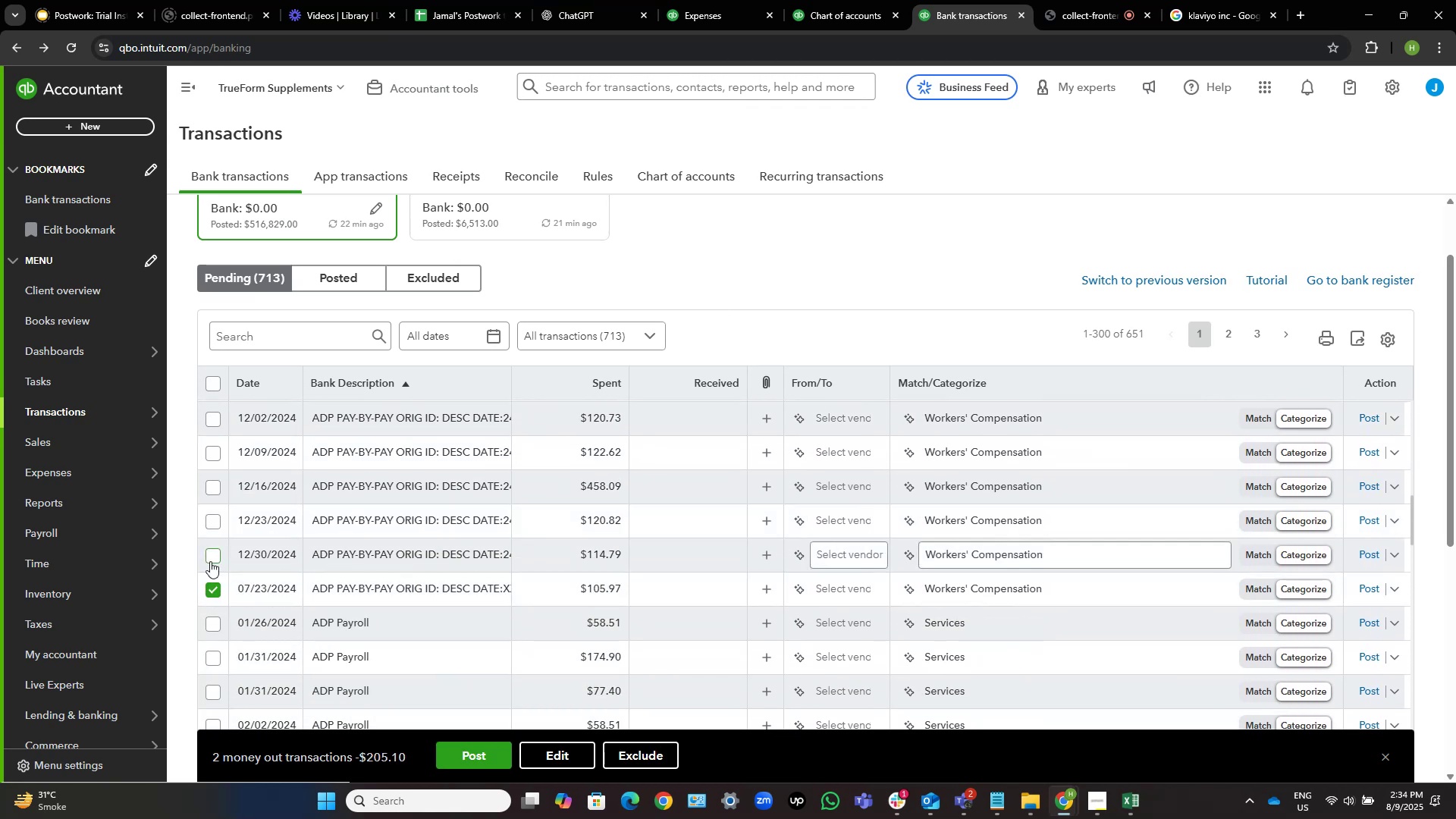 
left_click([215, 555])
 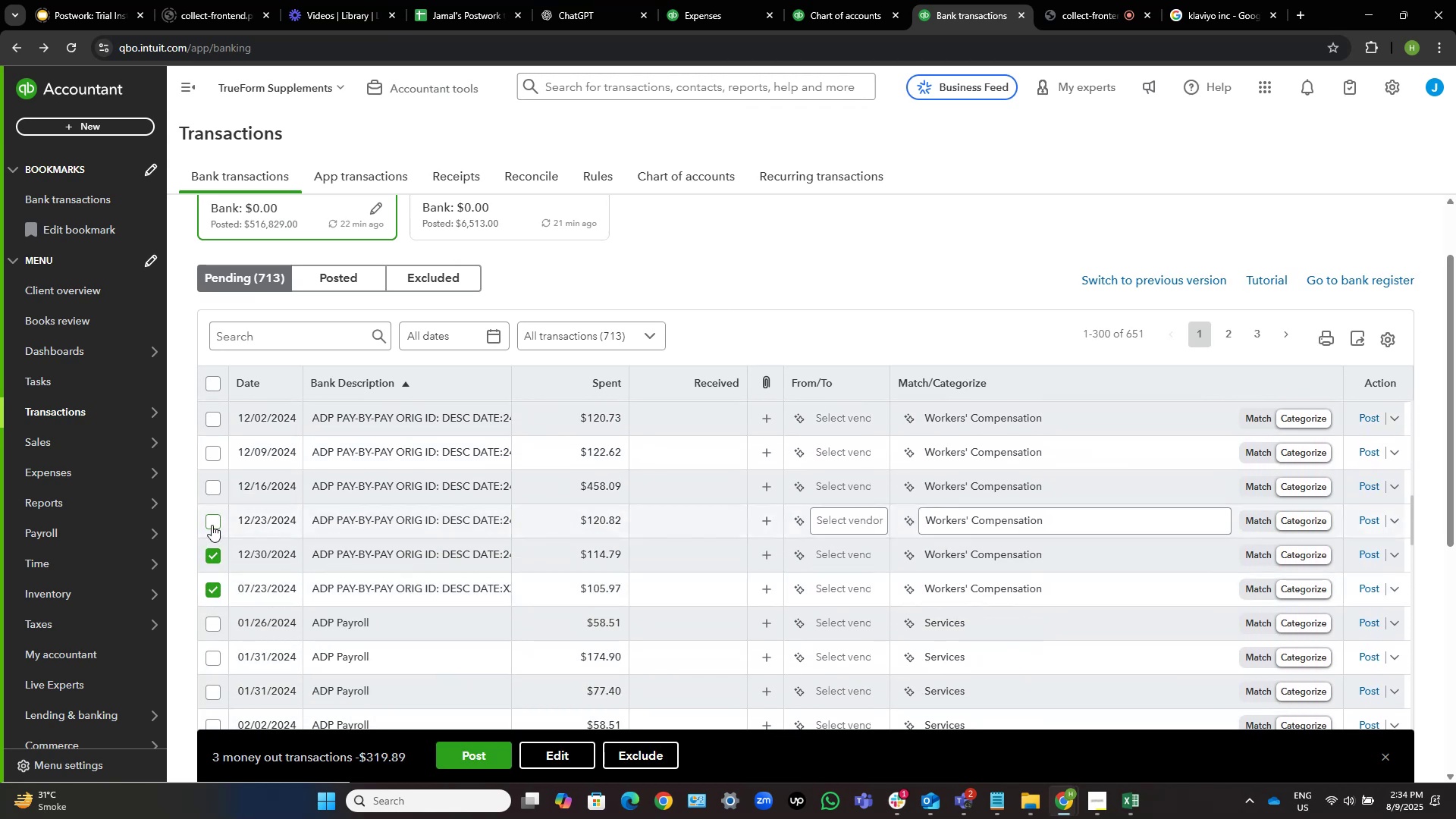 
left_click([212, 522])
 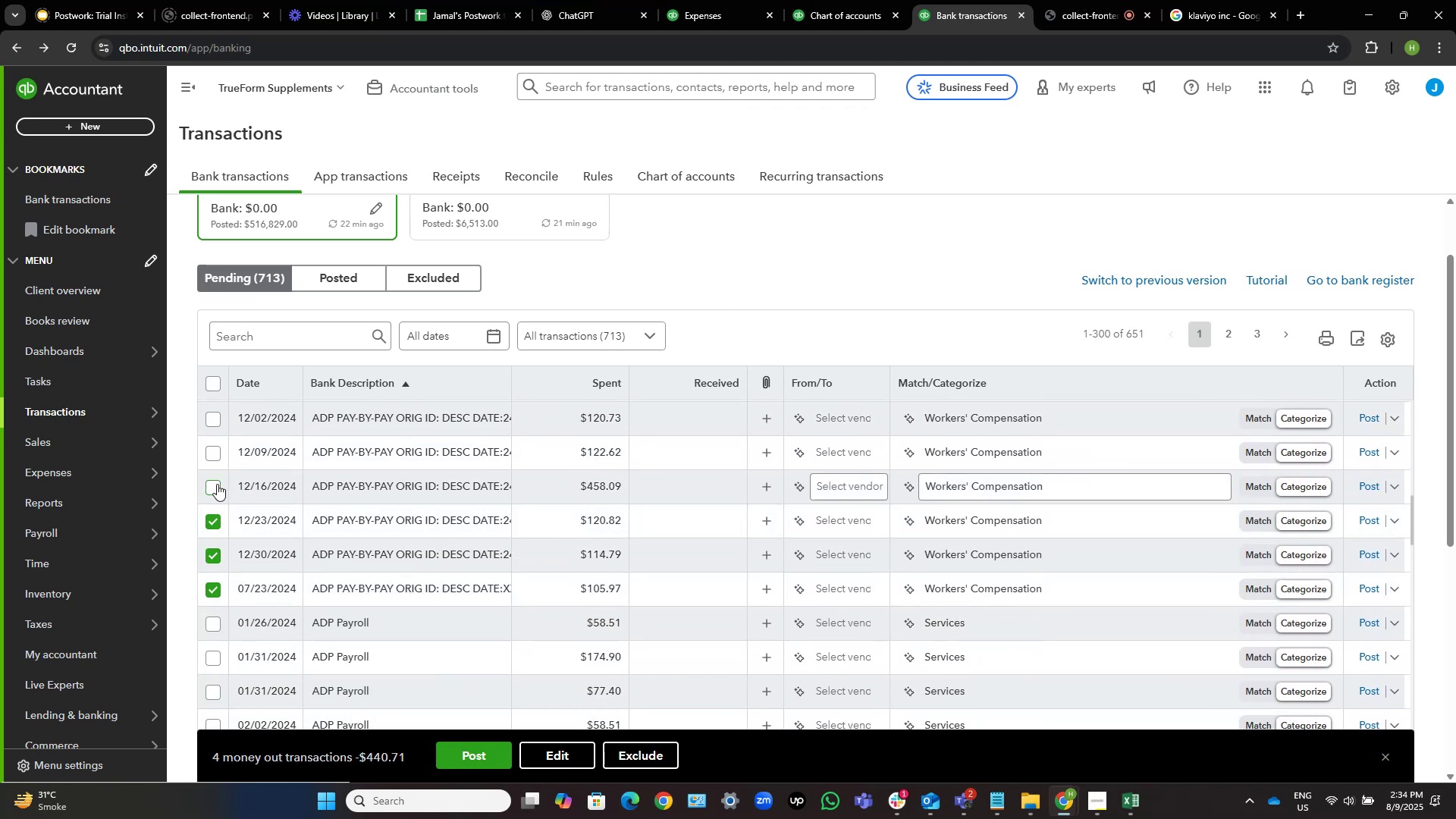 
left_click_drag(start_coordinate=[210, 489], to_coordinate=[212, 483])
 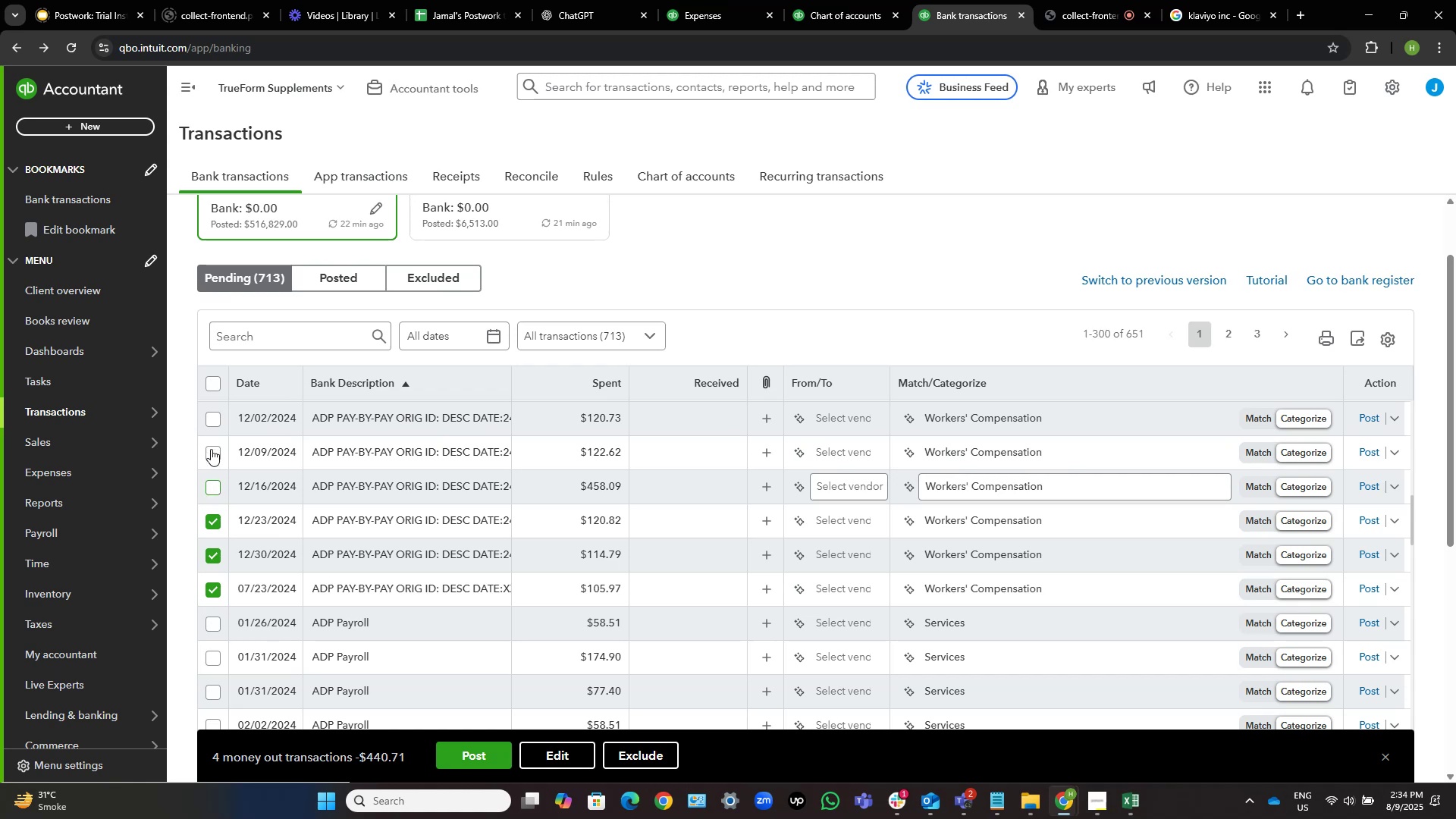 
left_click_drag(start_coordinate=[211, 453], to_coordinate=[211, 449])
 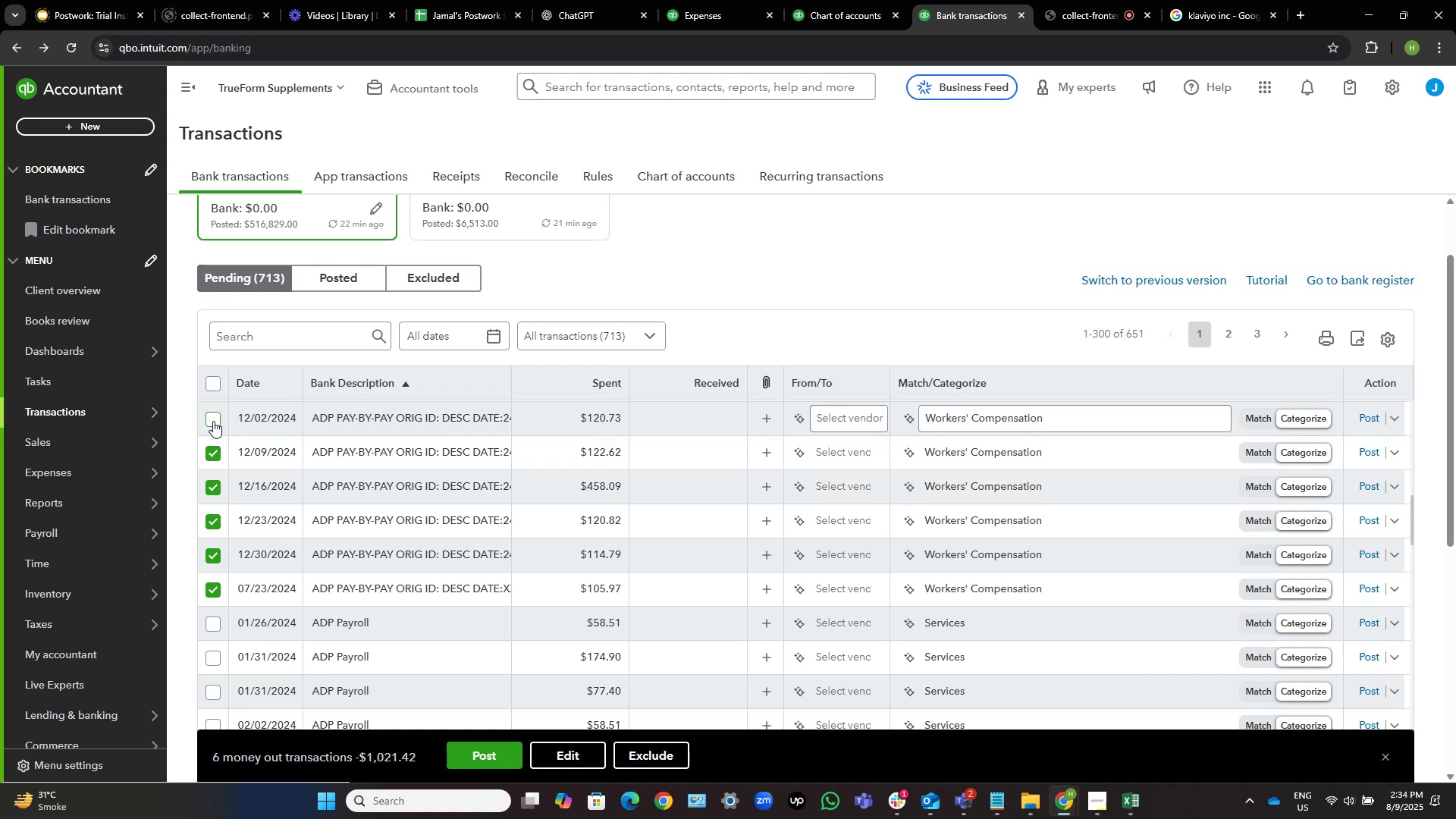 
left_click([214, 421])
 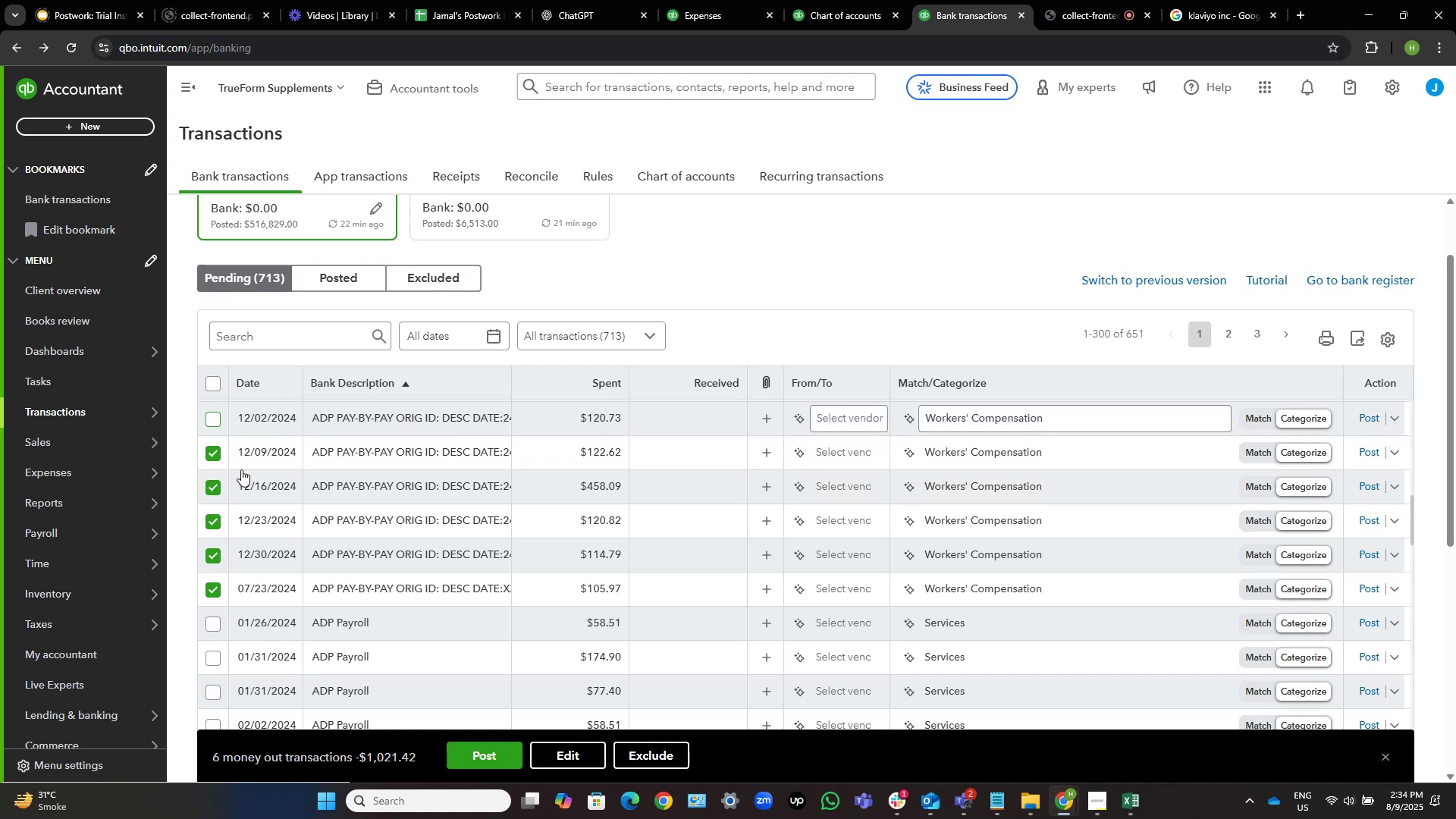 
scroll: coordinate [284, 497], scroll_direction: up, amount: 3.0
 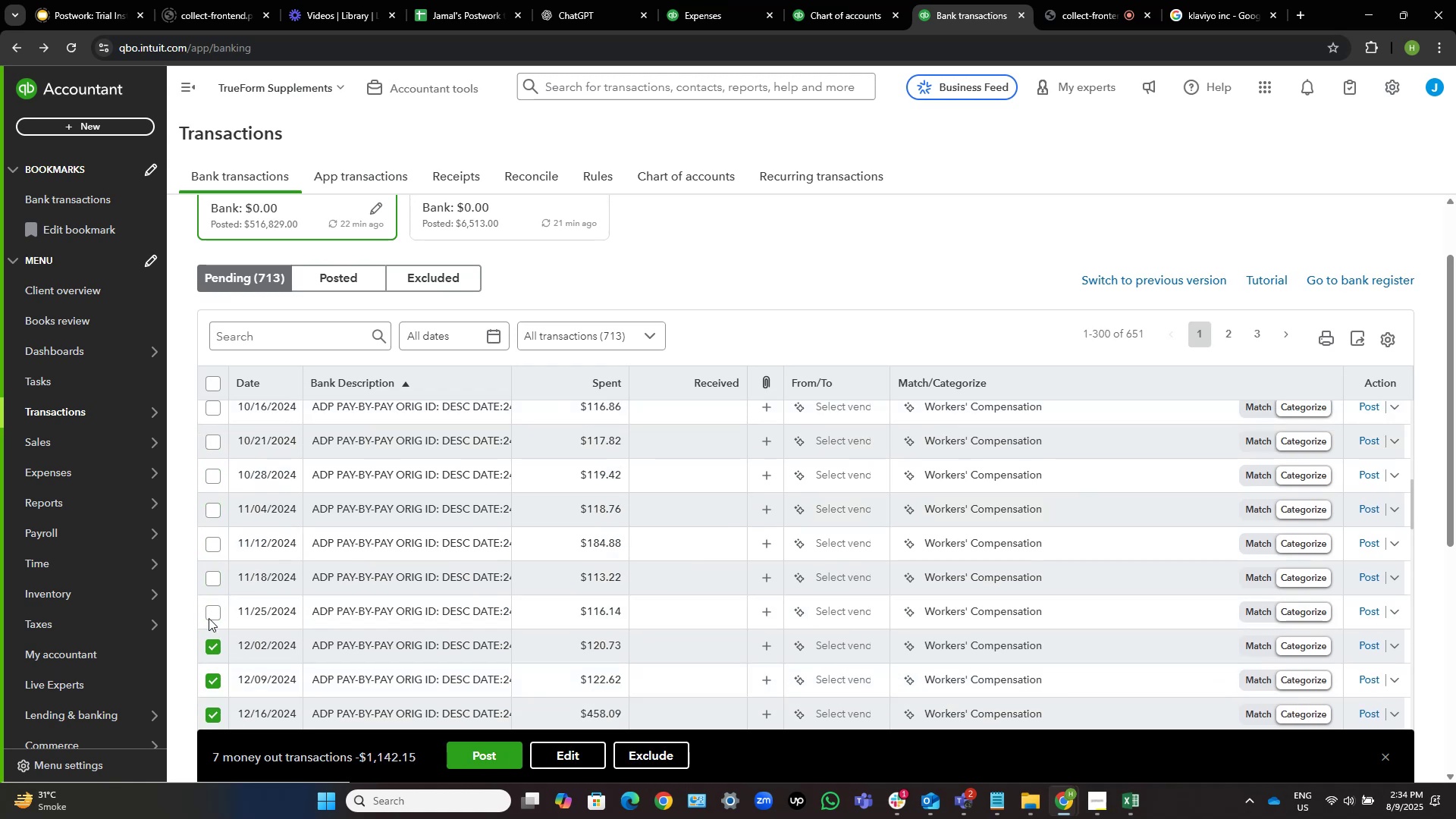 
left_click([209, 613])
 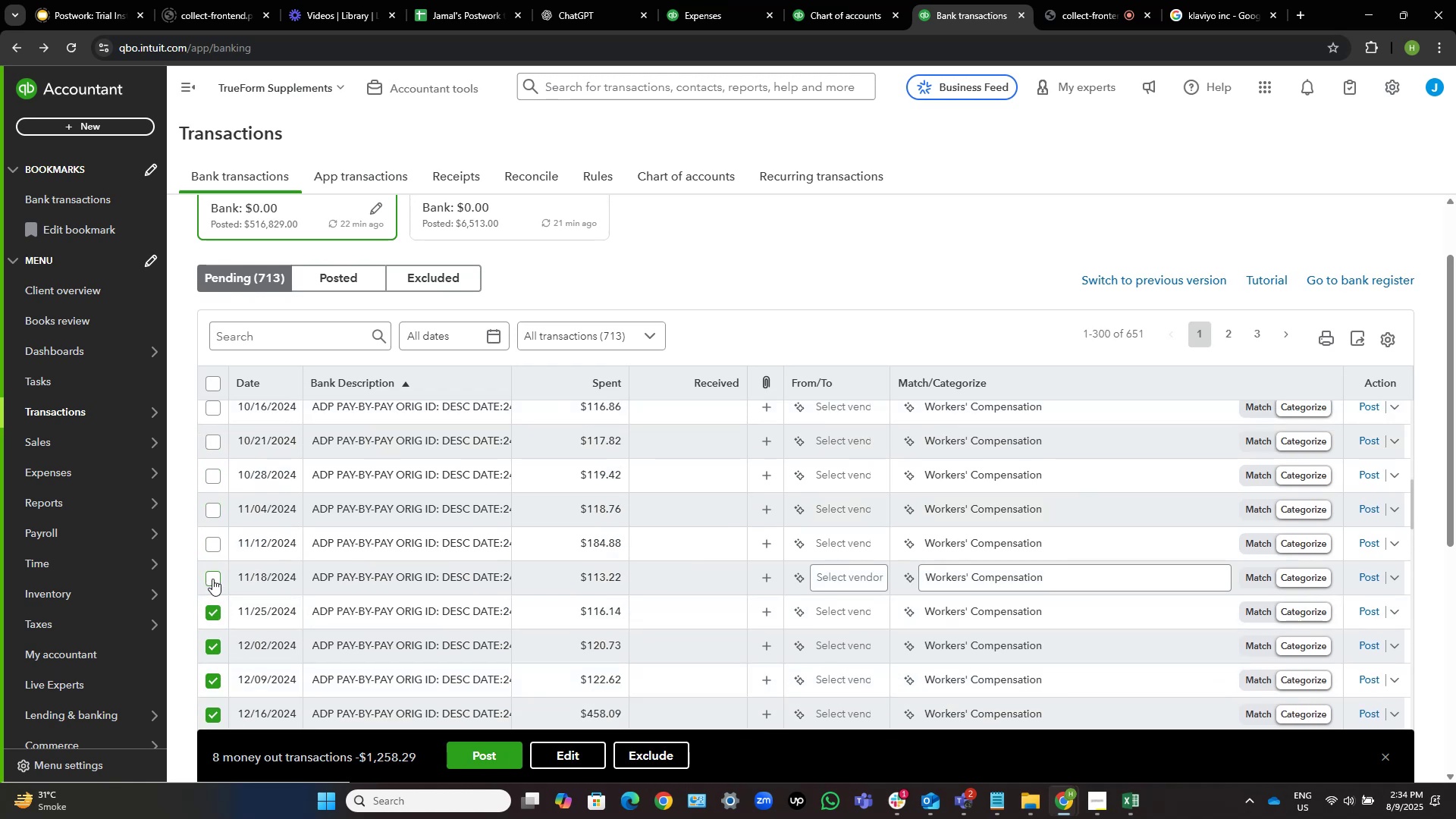 
left_click([212, 579])
 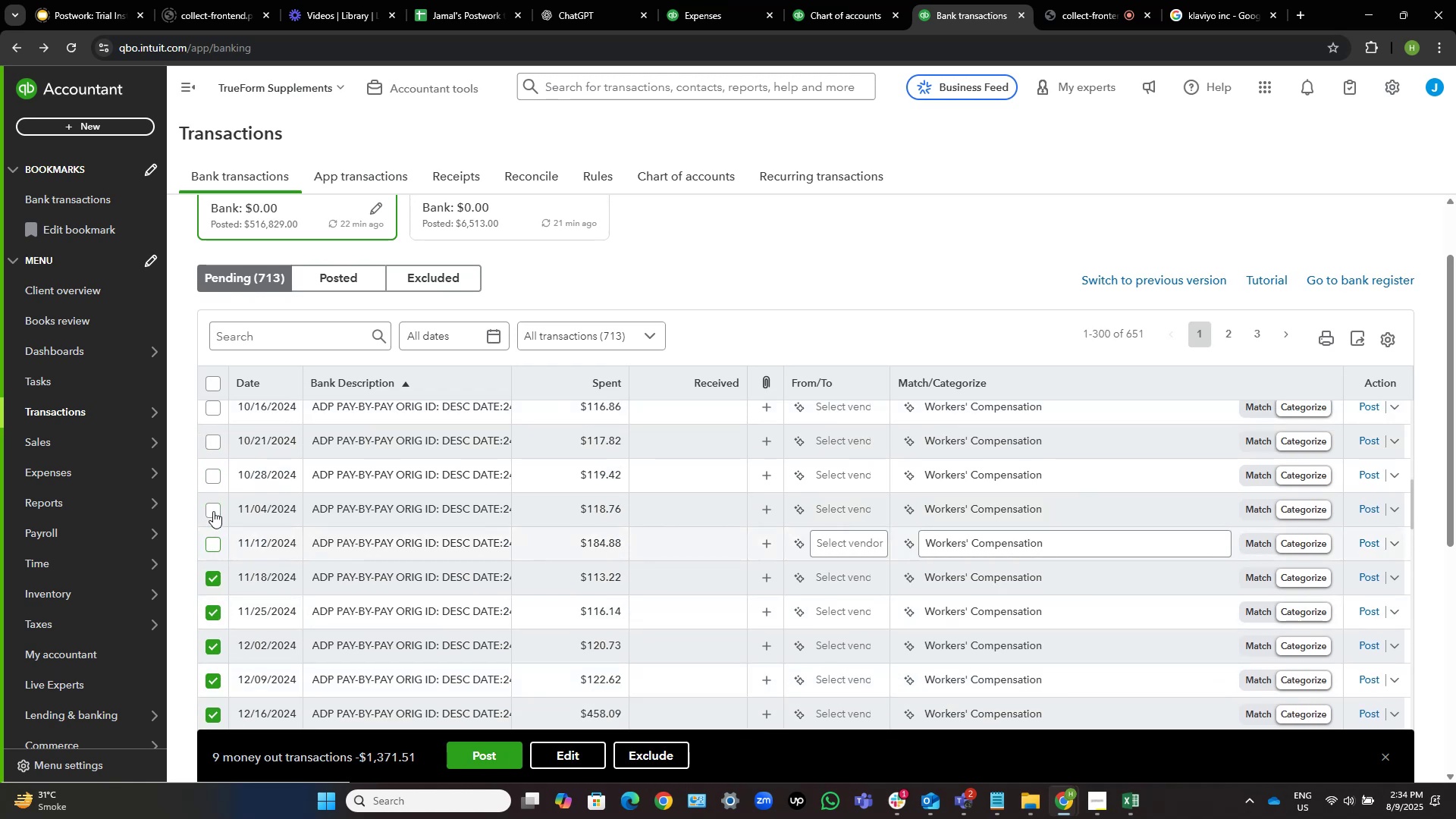 
double_click([214, 508])
 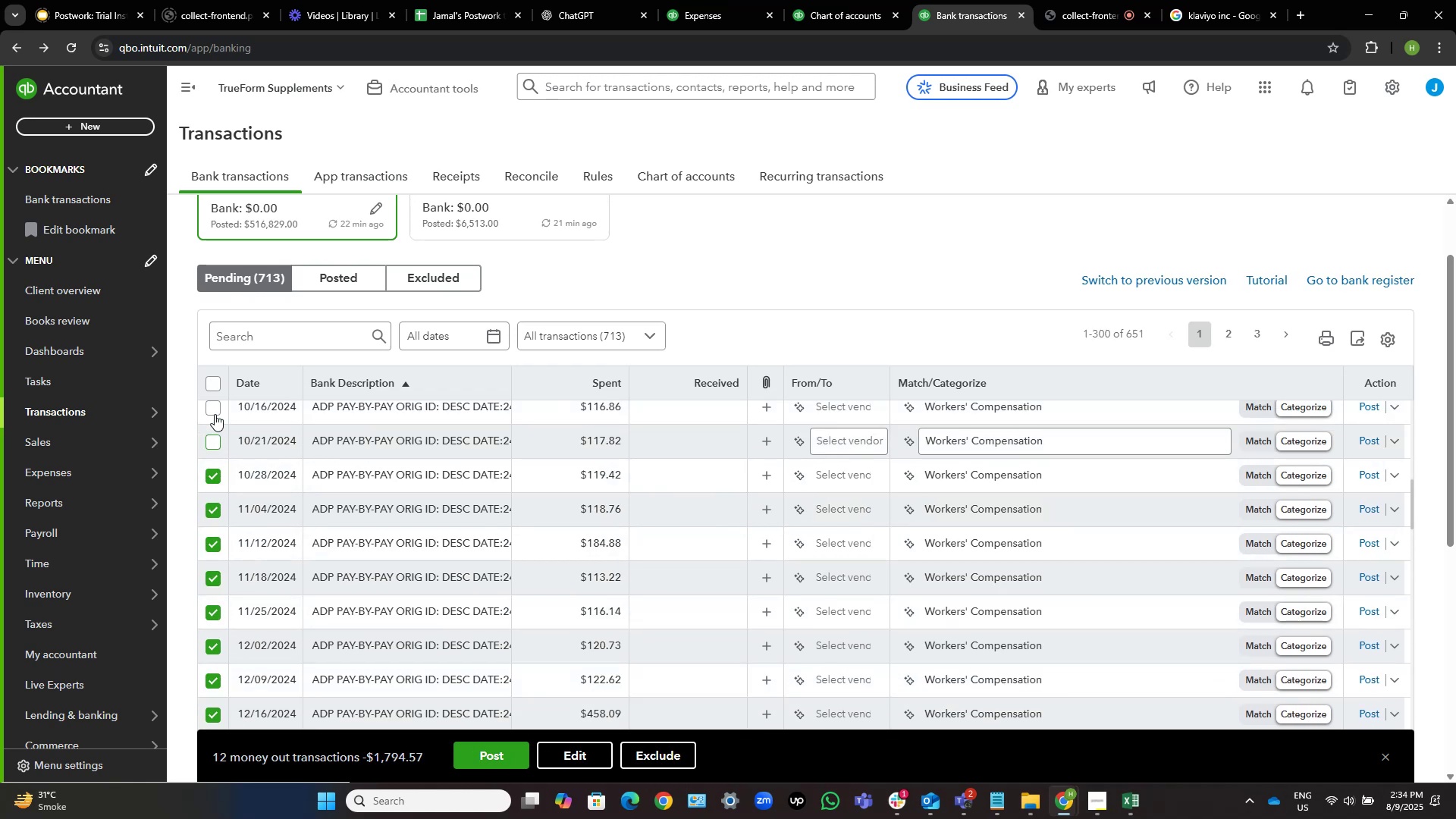 
left_click([215, 403])
 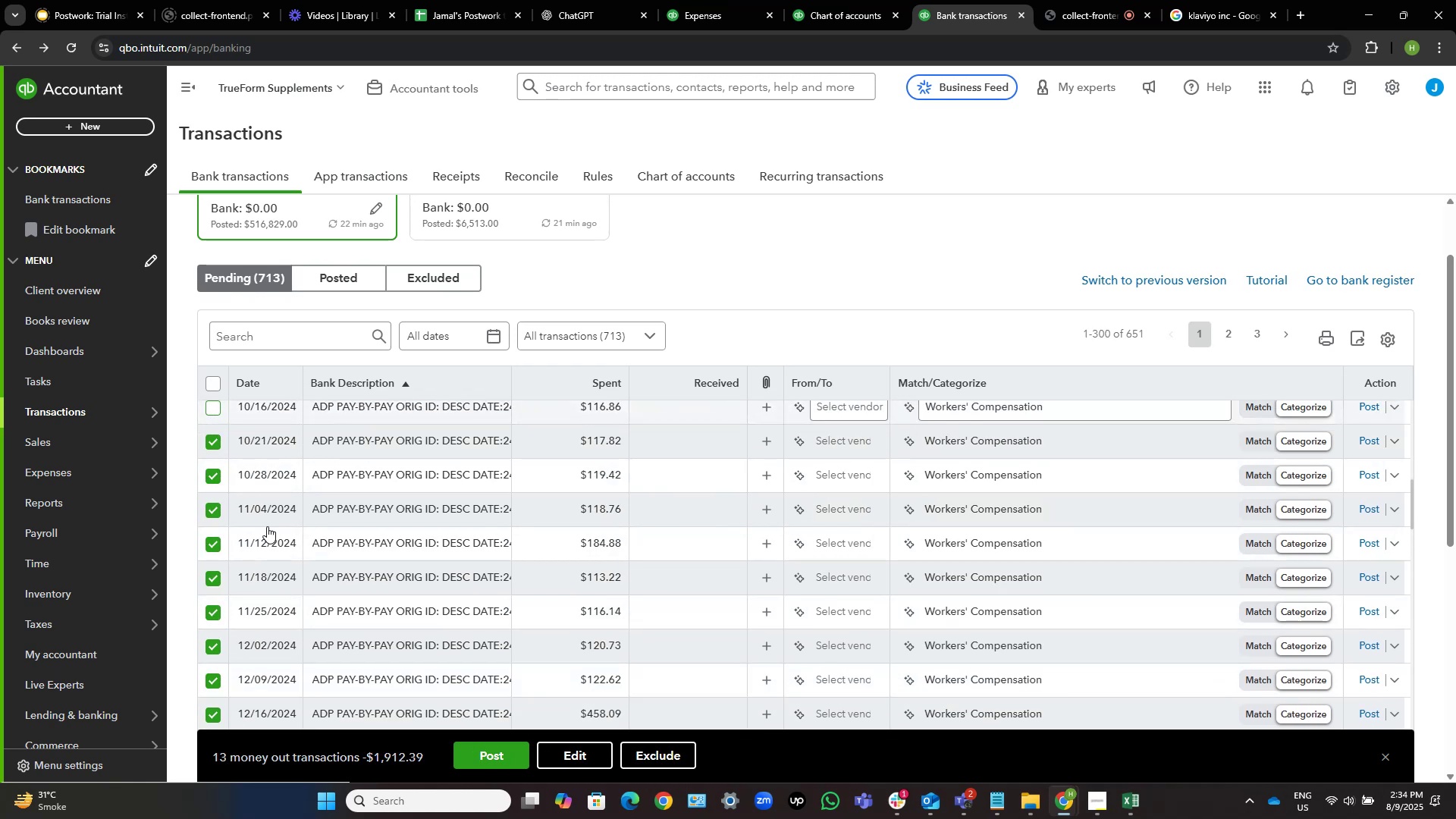 
scroll: coordinate [285, 552], scroll_direction: up, amount: 3.0
 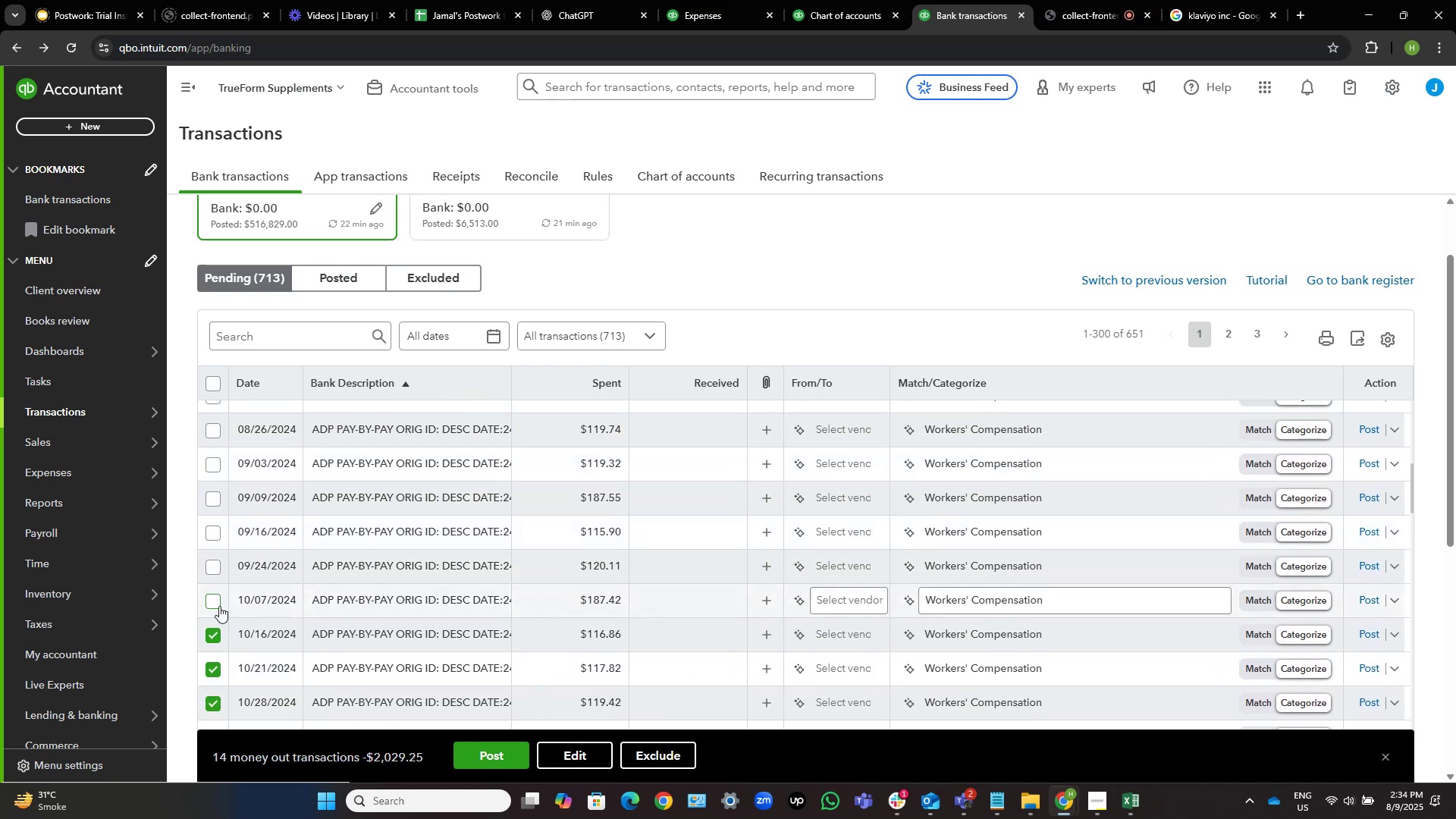 
left_click([216, 601])
 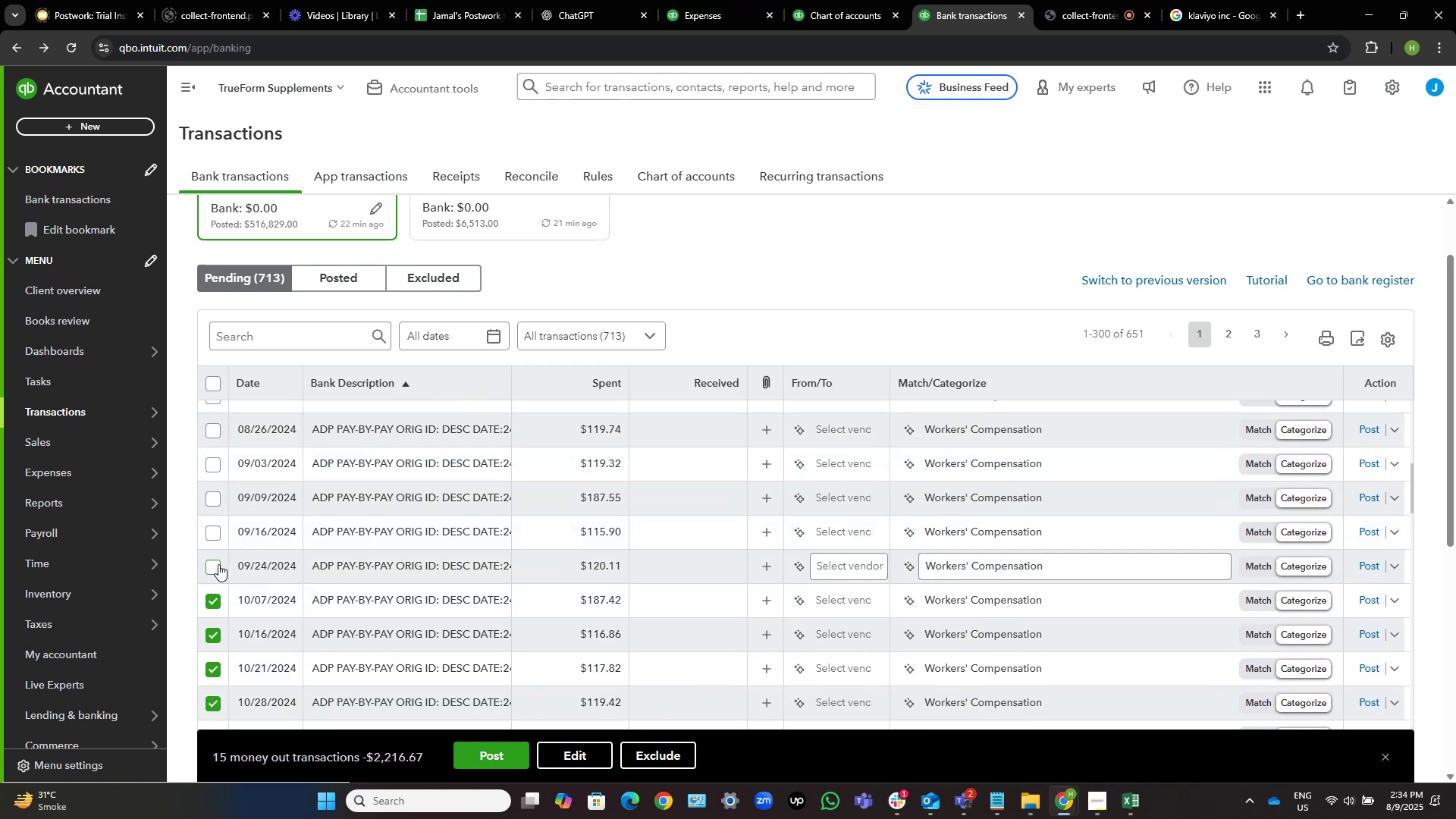 
left_click([217, 564])
 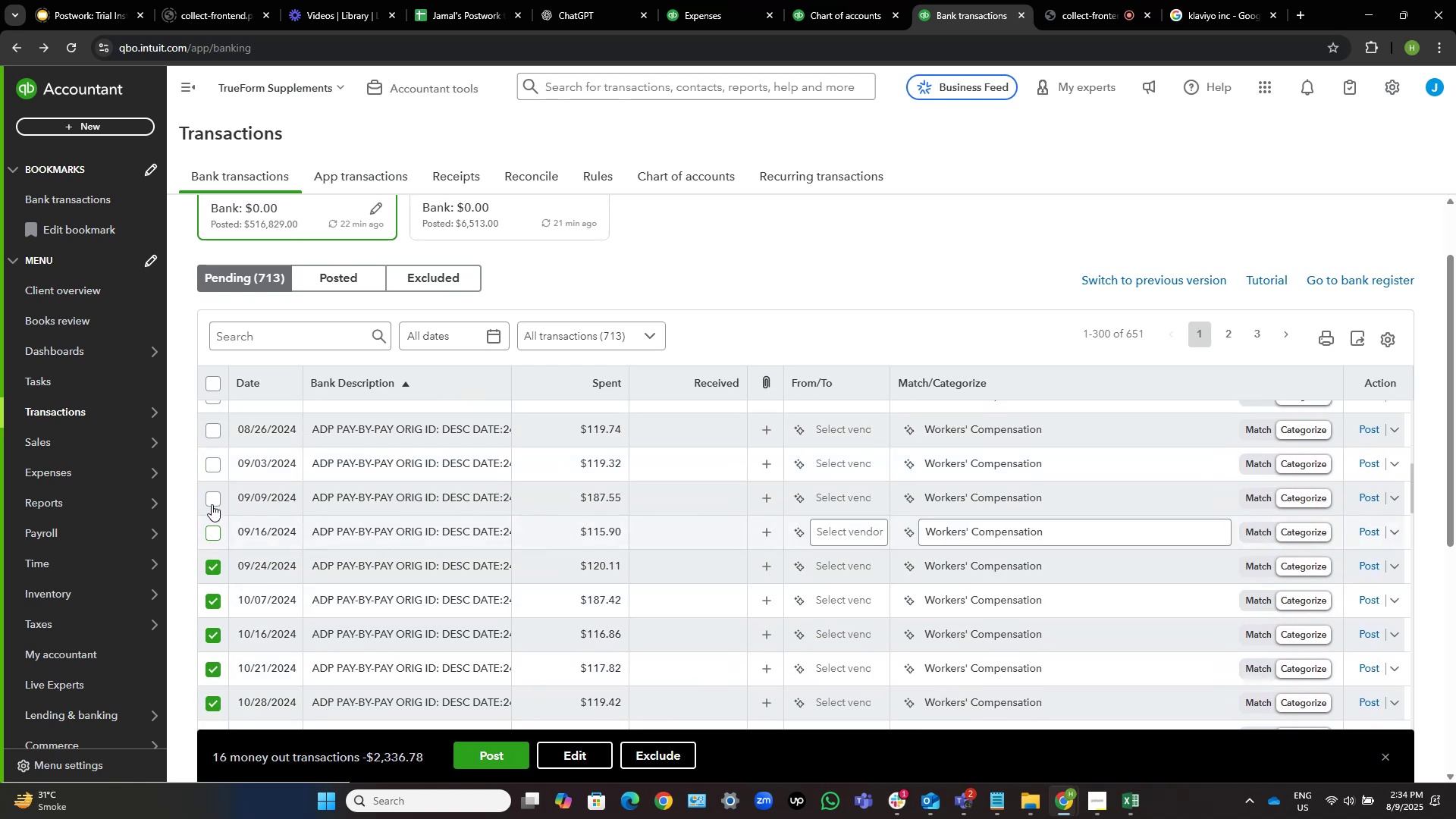 
left_click([210, 500])
 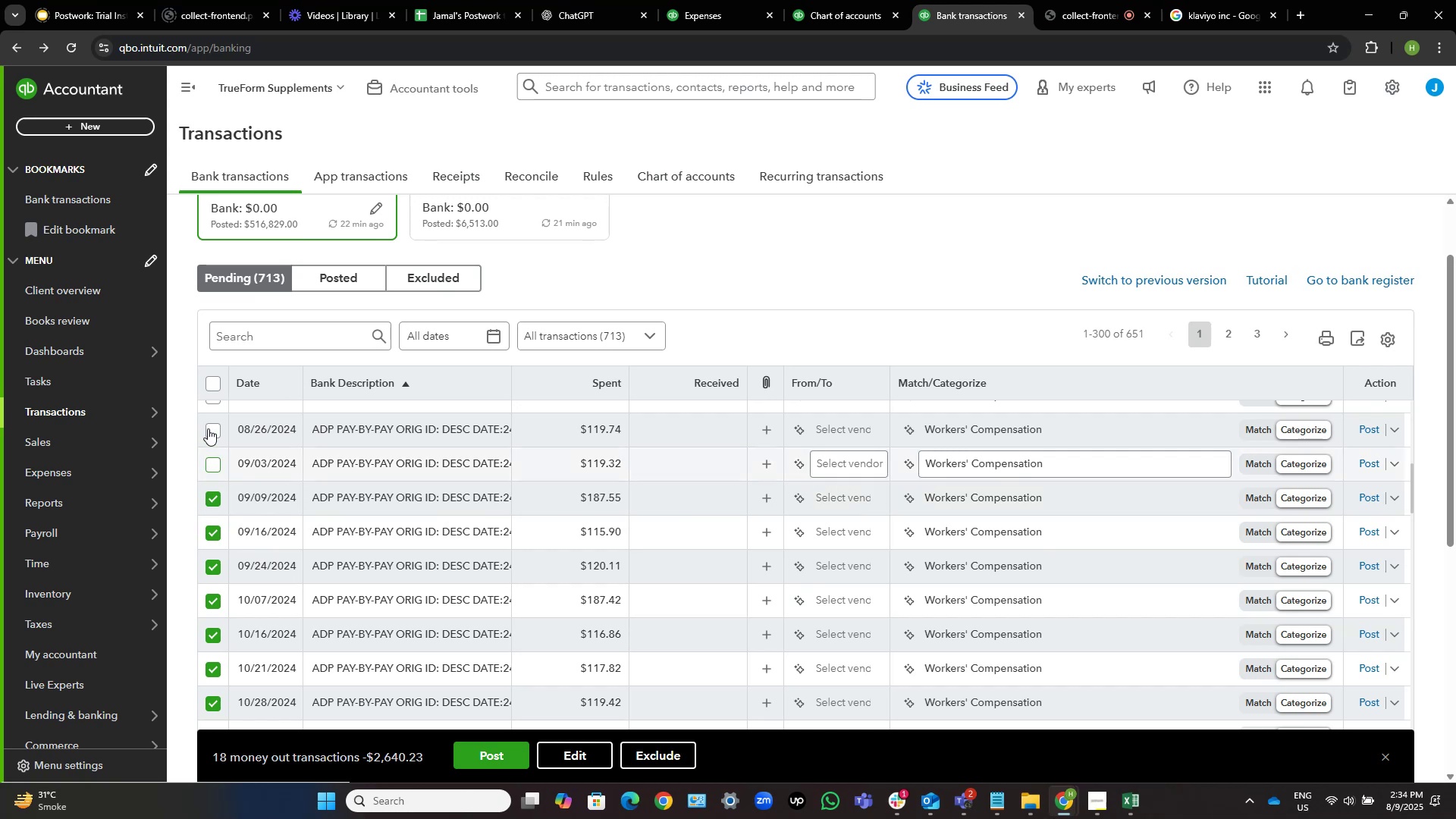 
left_click([208, 428])
 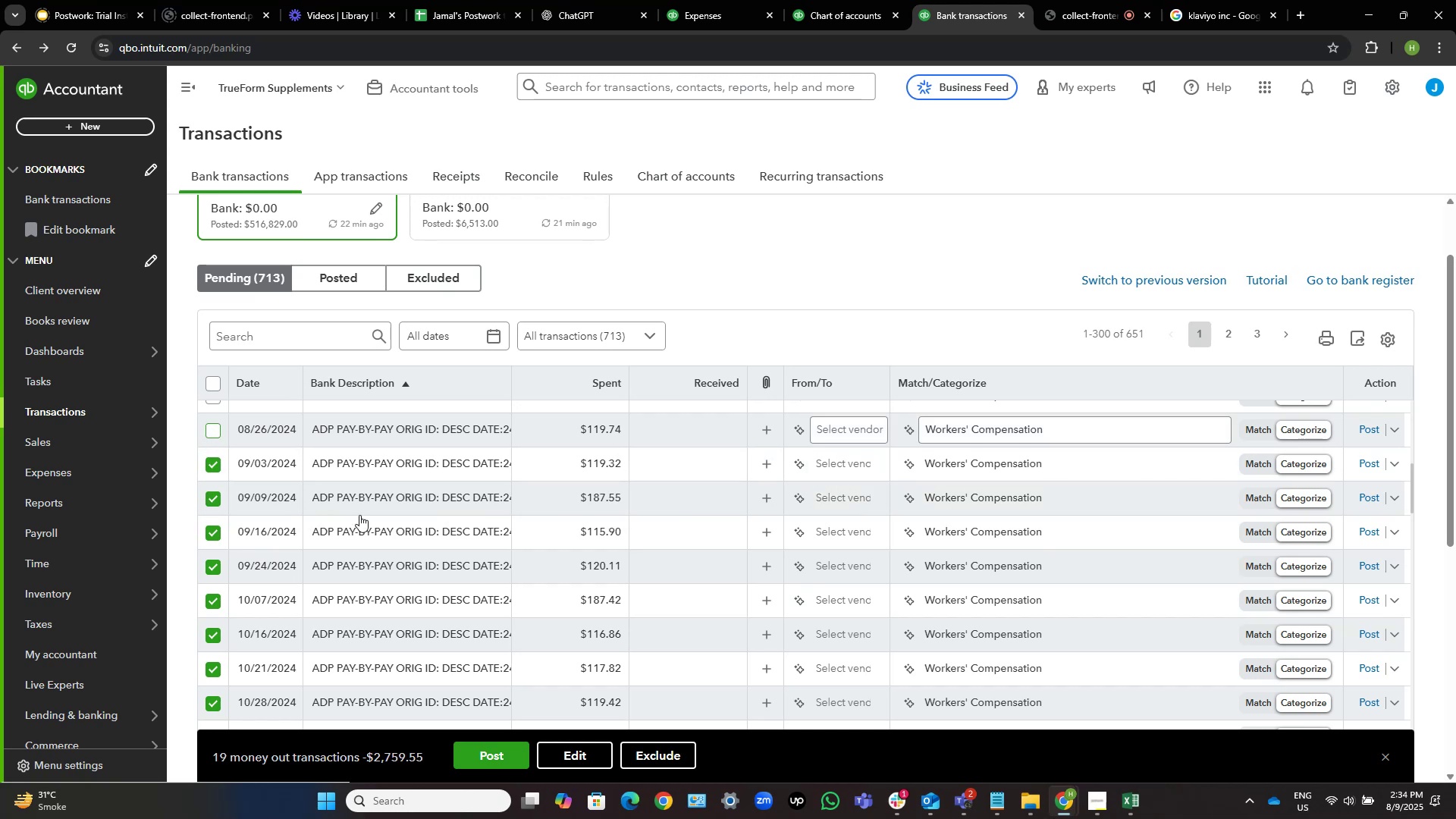 
scroll: coordinate [366, 519], scroll_direction: up, amount: 3.0
 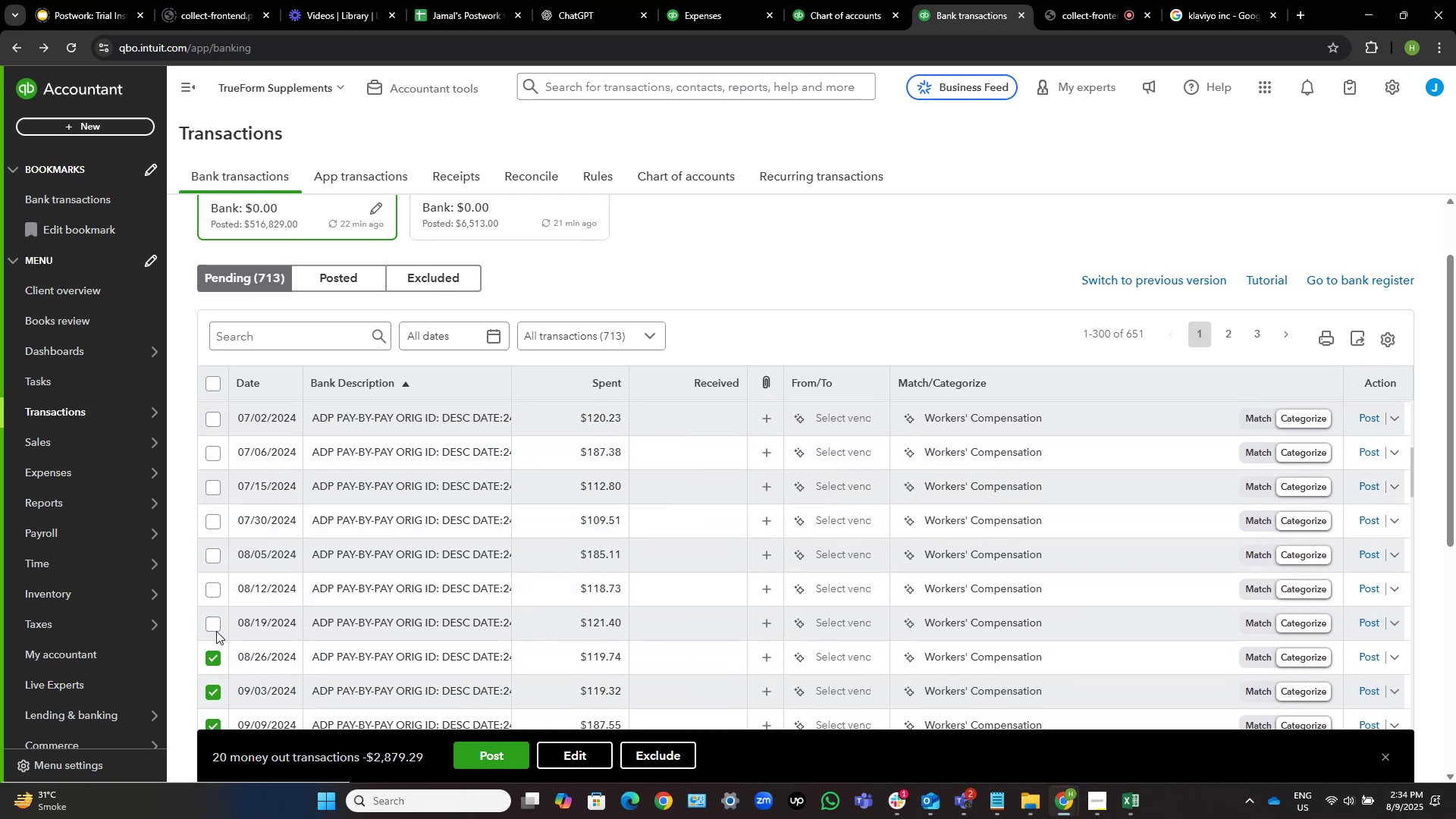 
left_click([212, 626])
 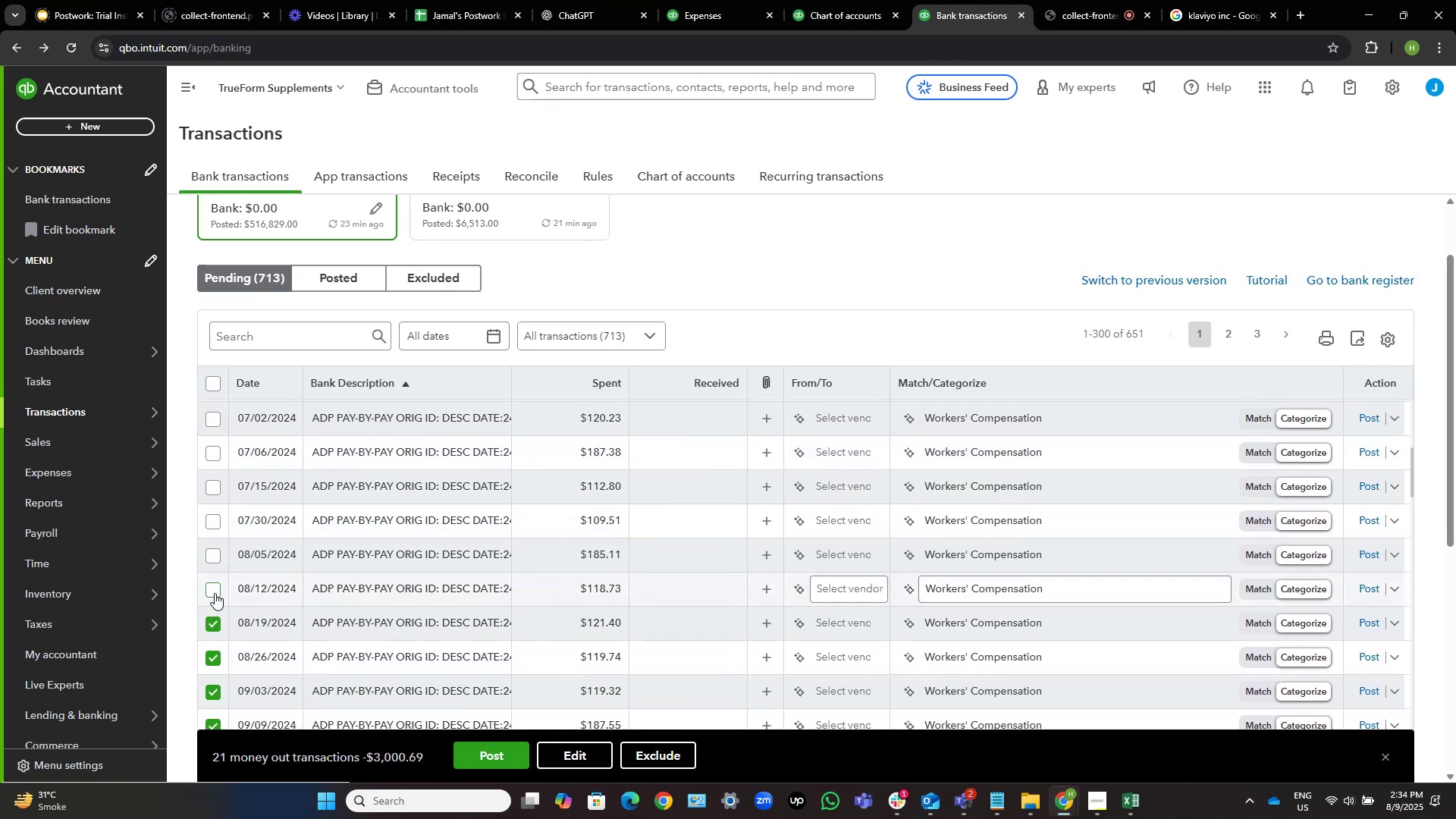 
left_click([215, 592])
 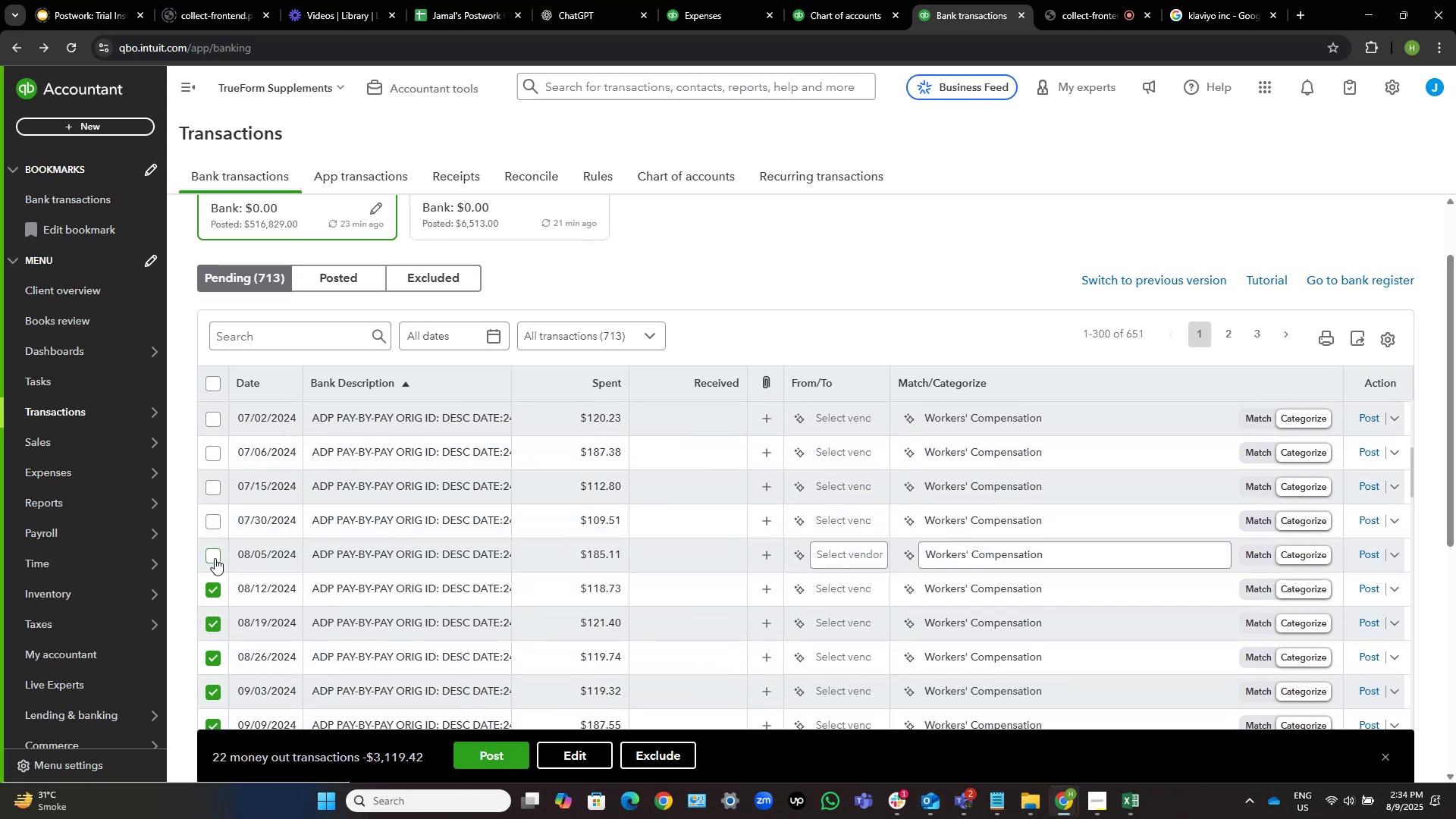 
left_click([215, 557])
 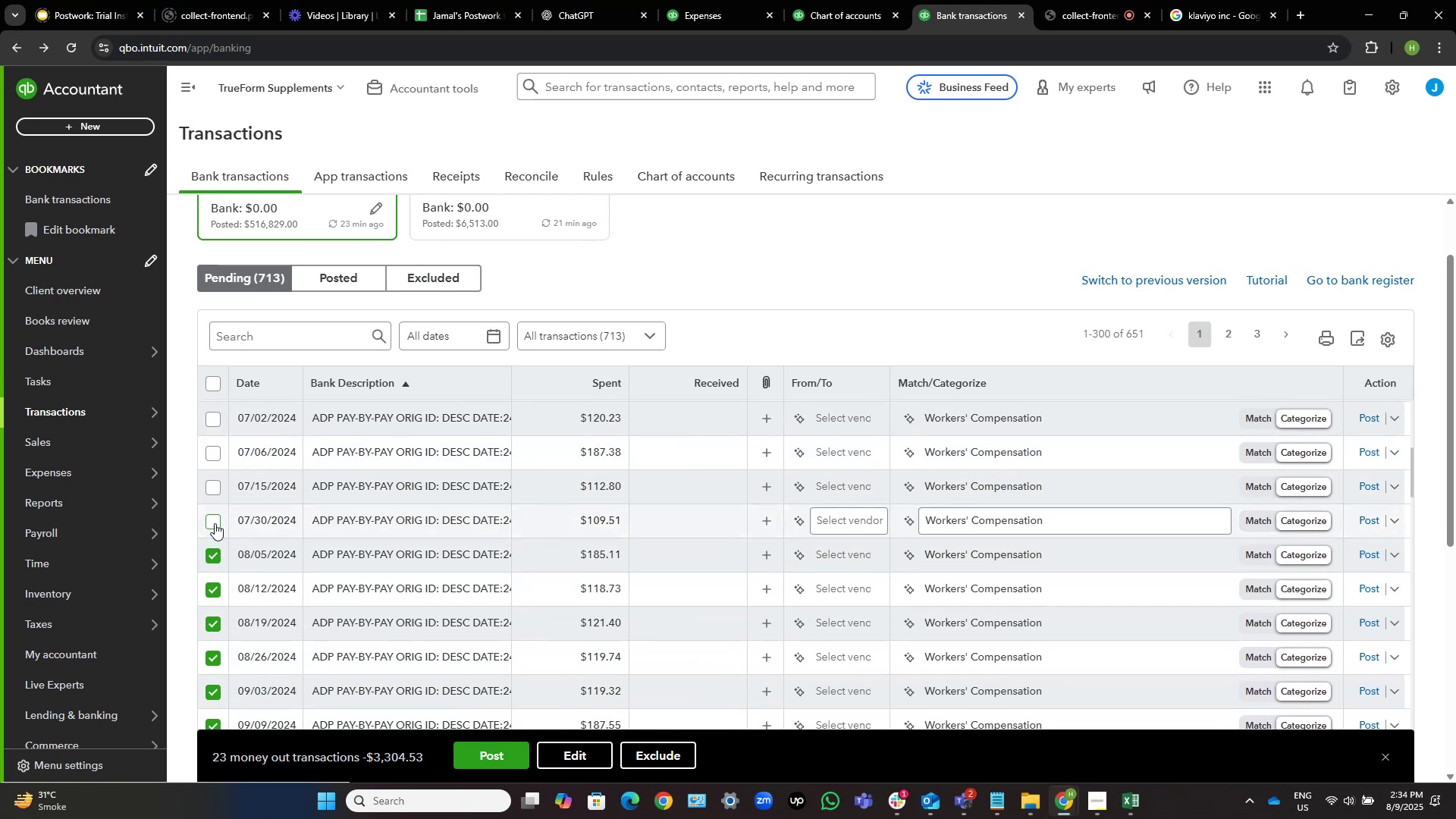 
left_click([215, 521])
 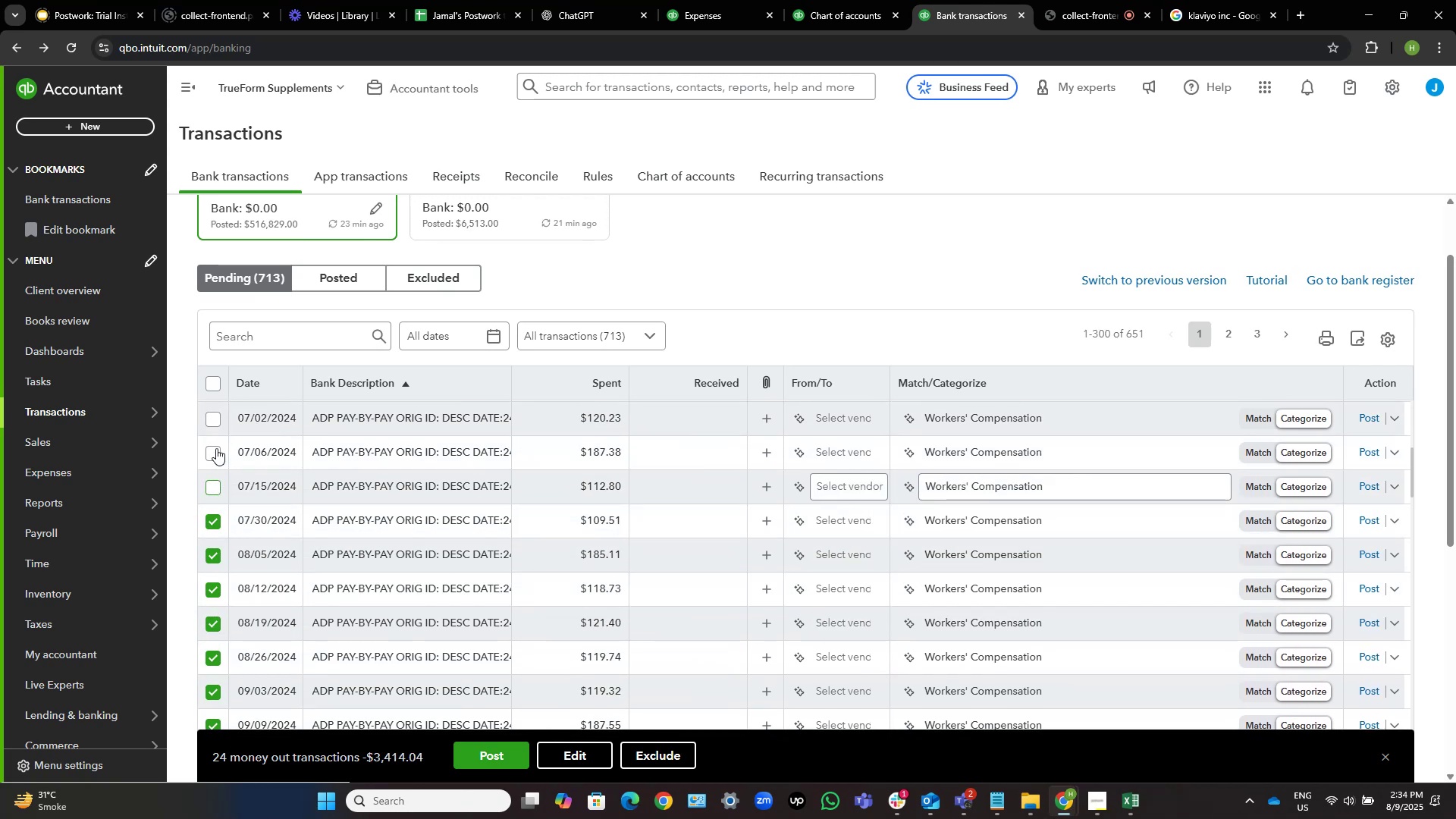 
left_click([214, 447])
 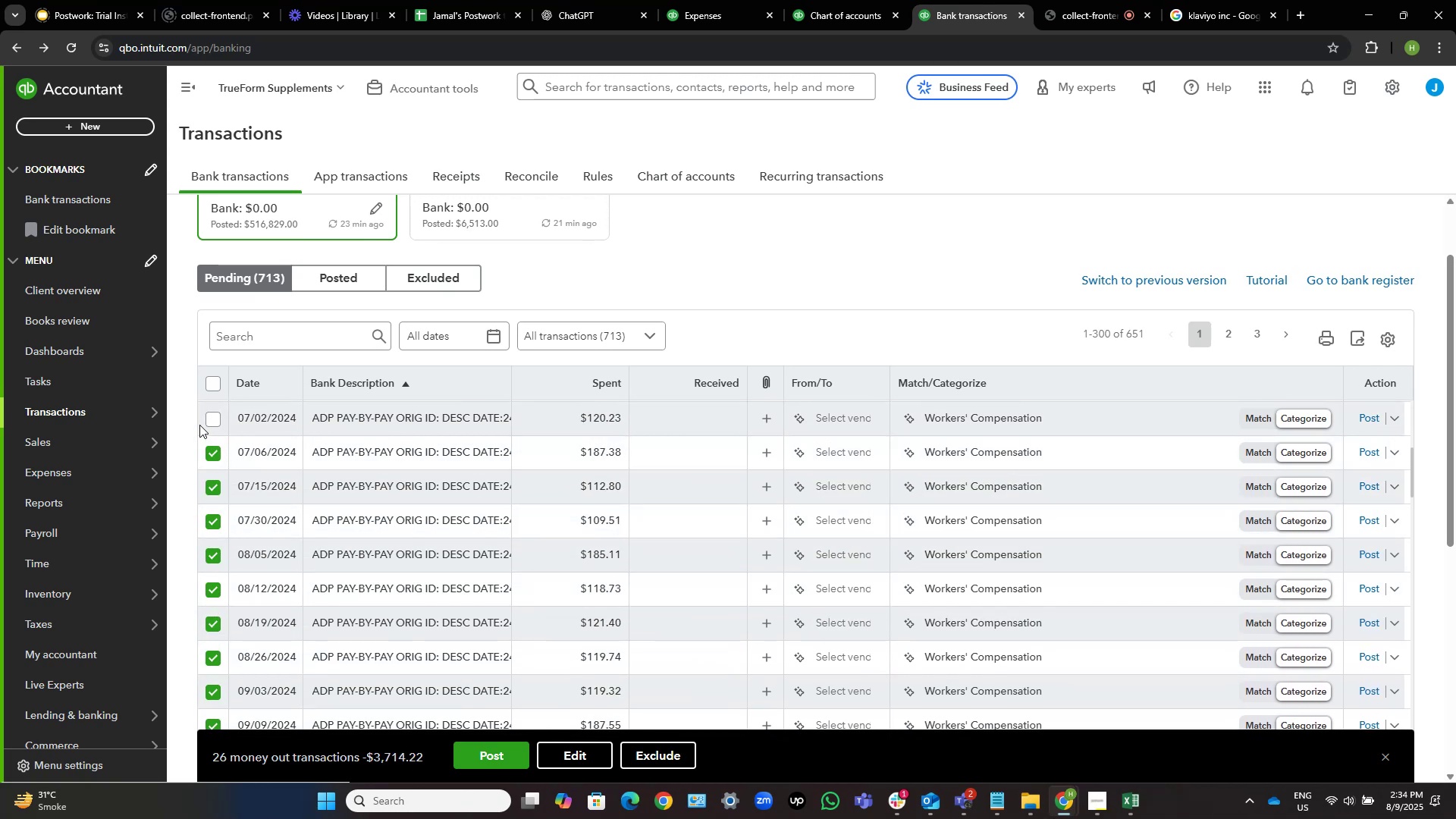 
left_click([211, 418])
 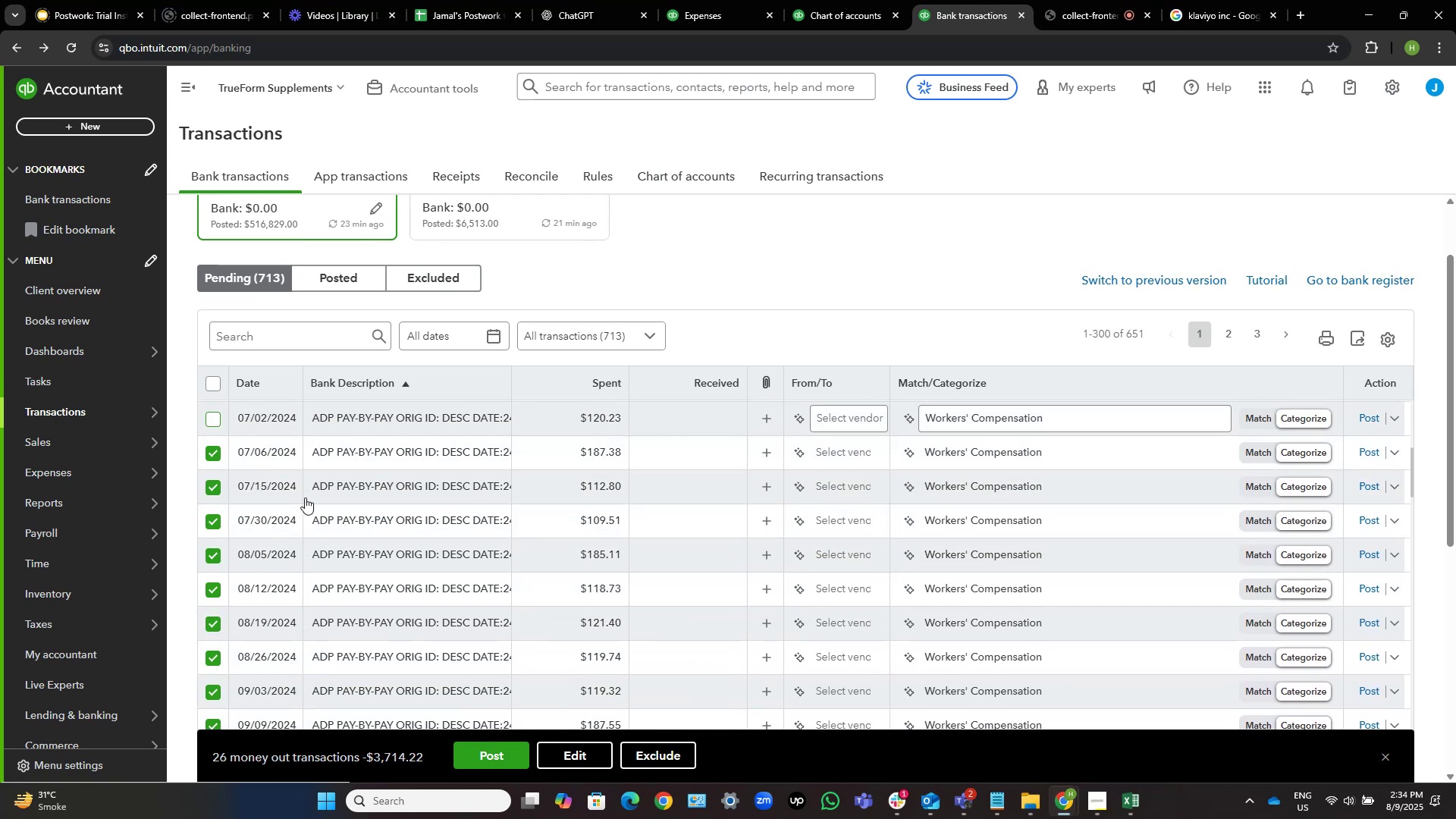 
scroll: coordinate [315, 510], scroll_direction: up, amount: 4.0
 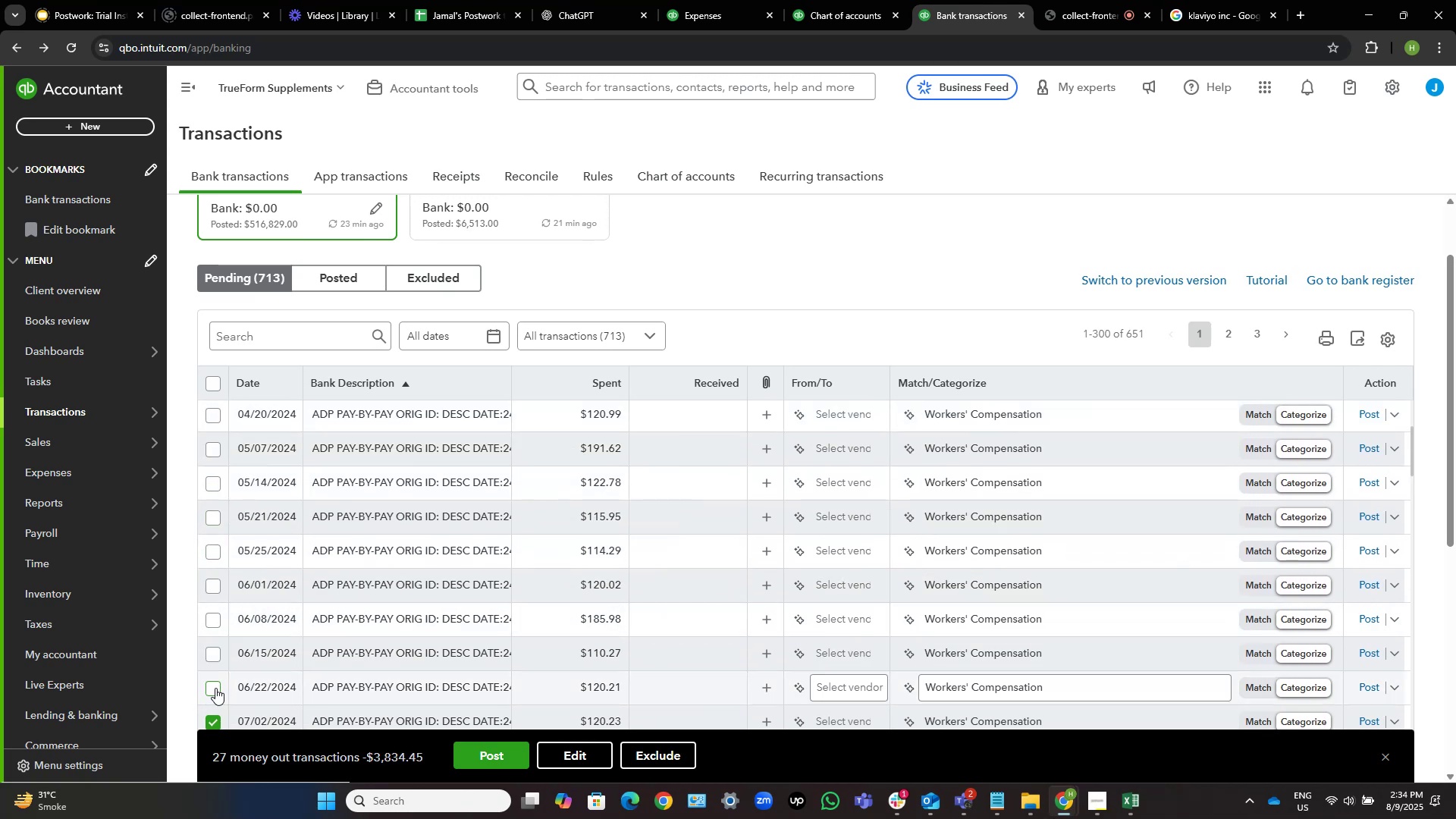 
left_click([217, 654])
 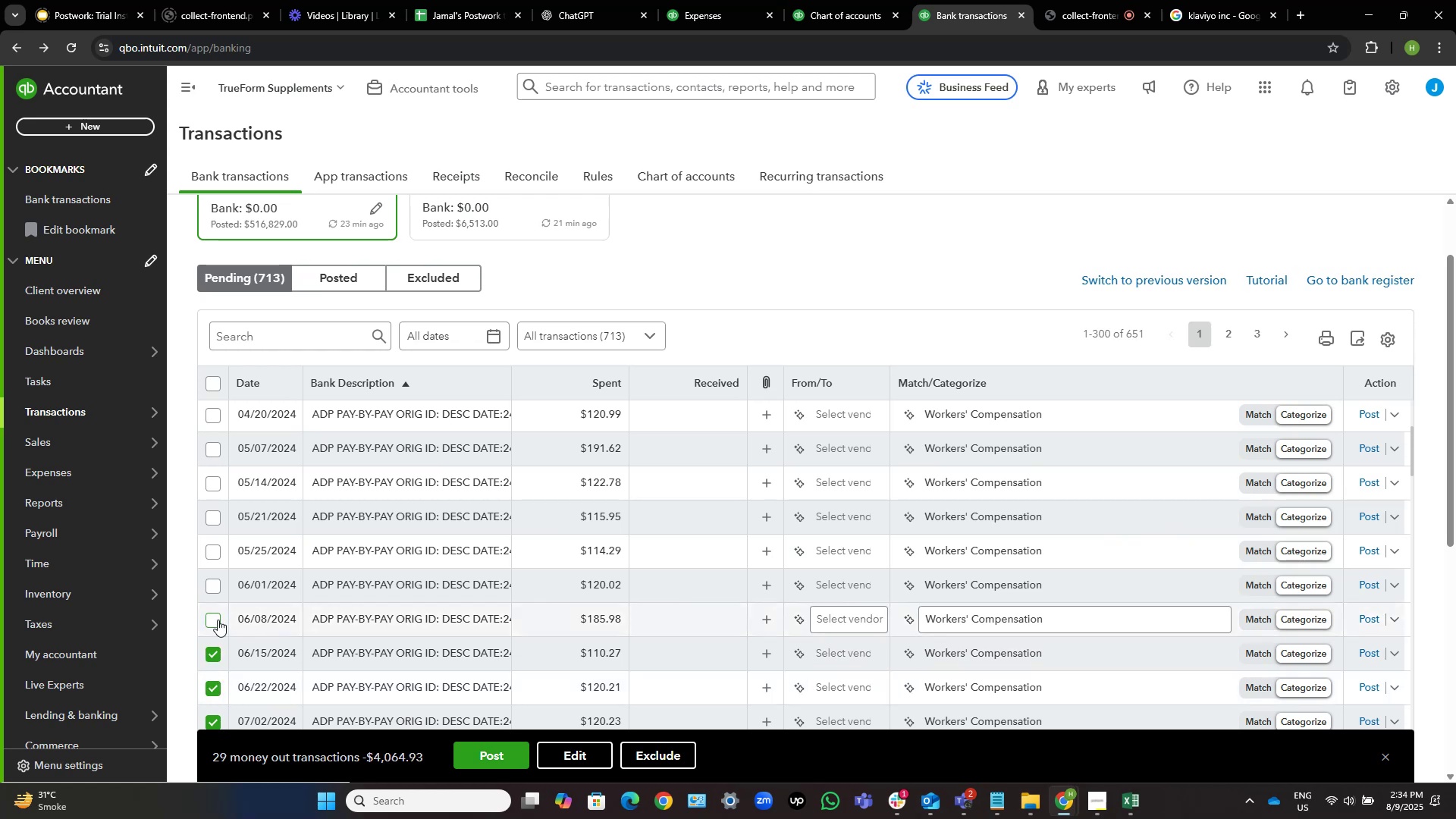 
left_click([216, 618])
 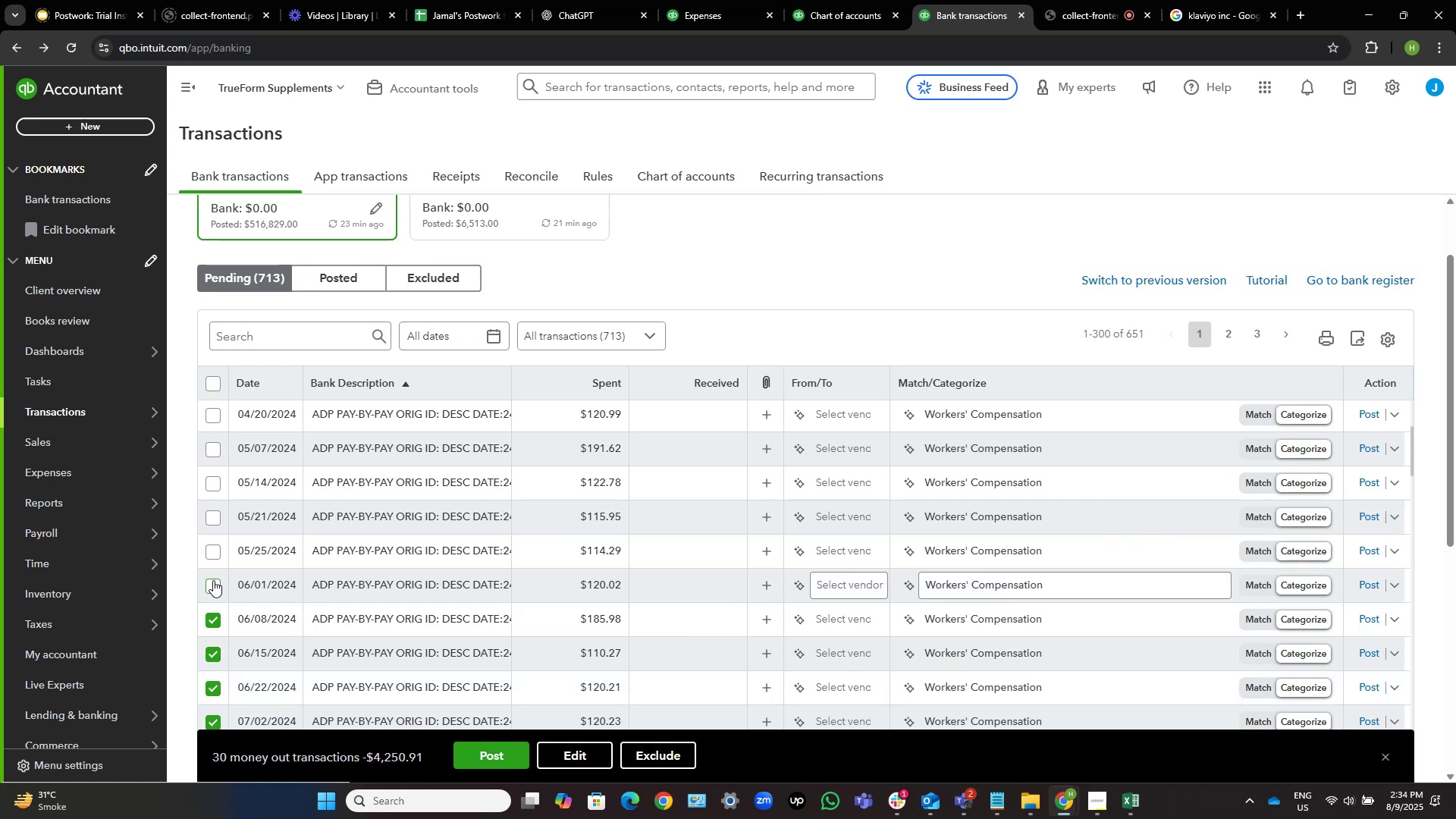 
double_click([213, 580])
 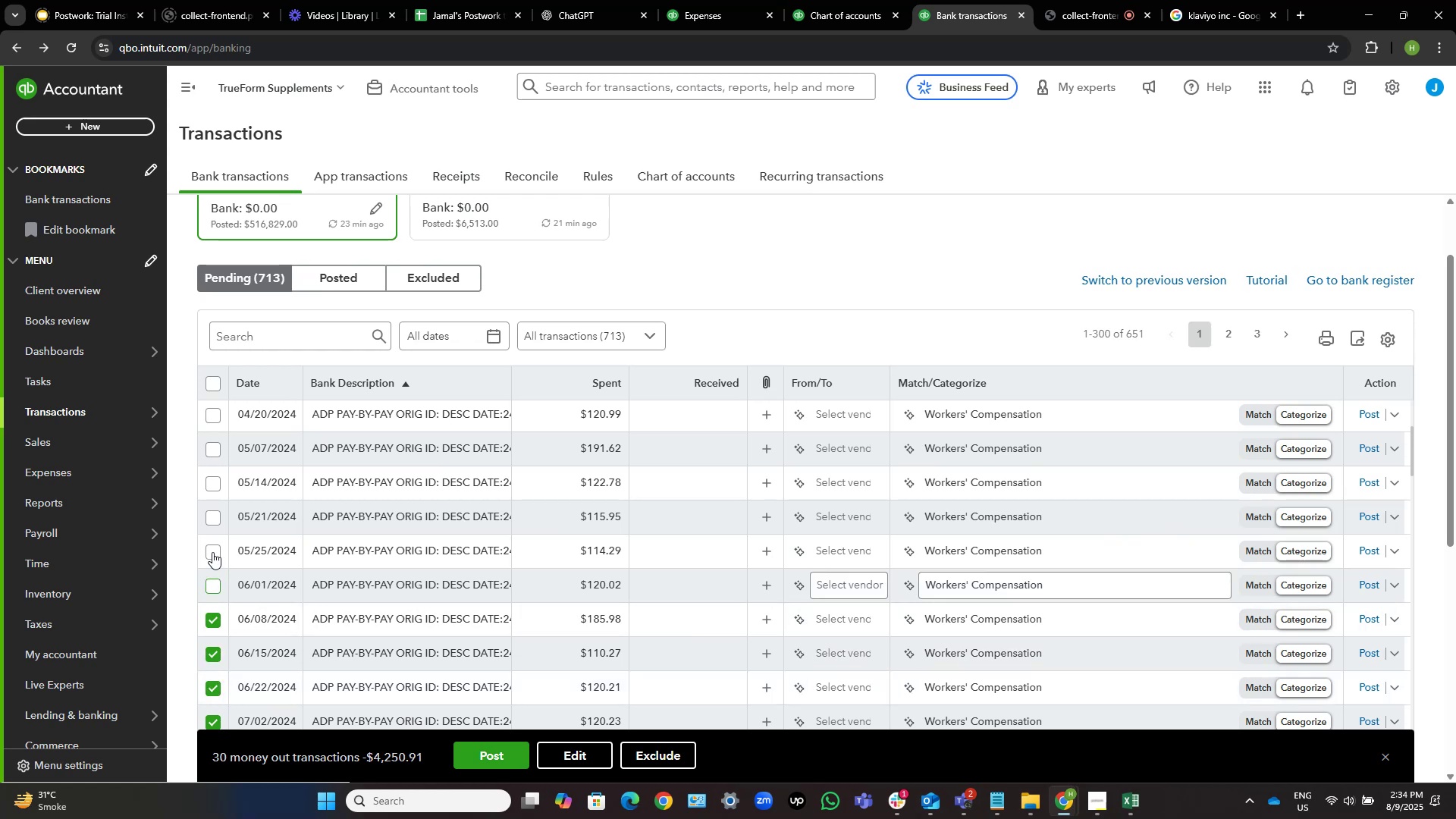 
left_click([217, 549])
 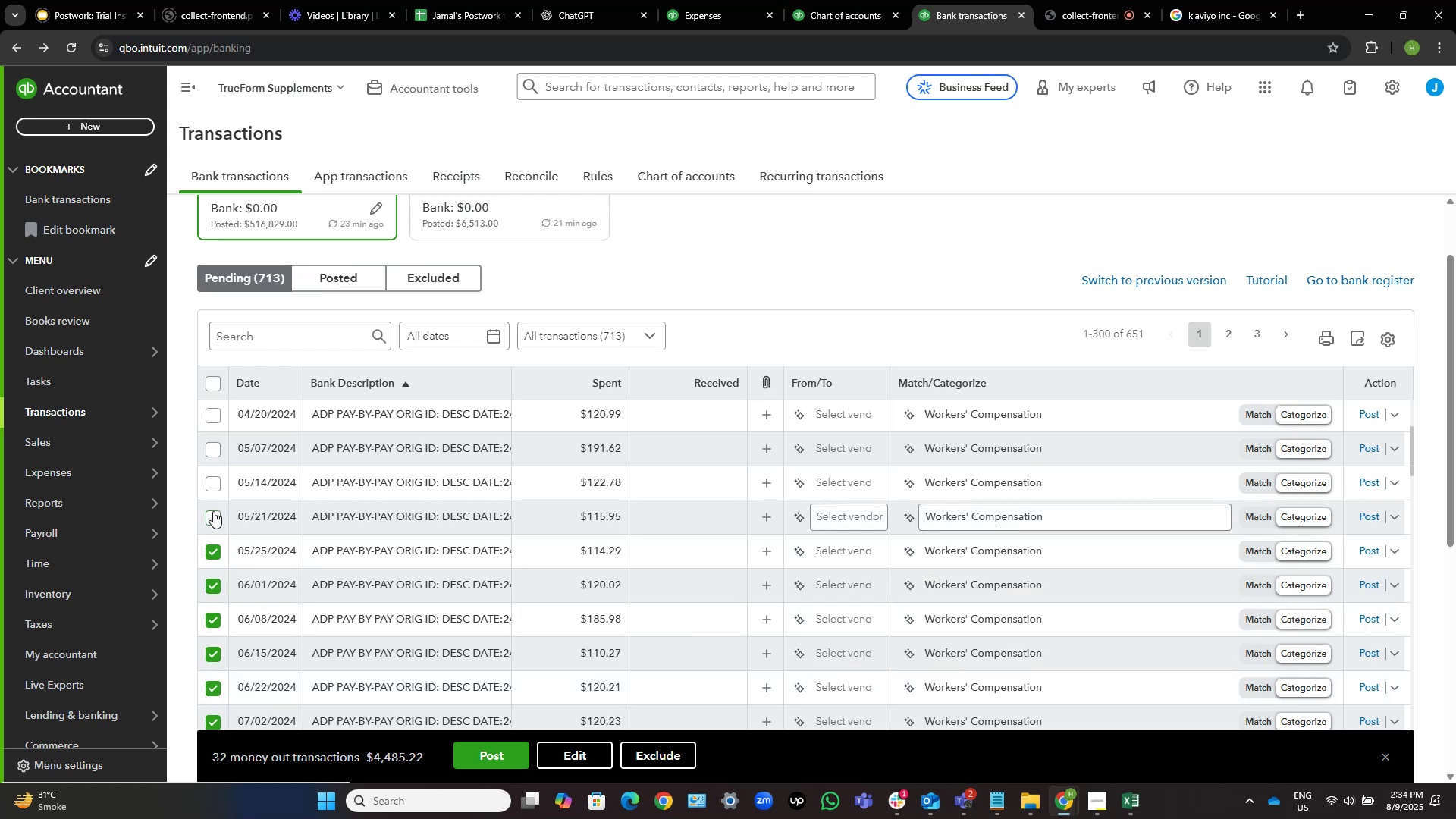 
left_click([212, 516])
 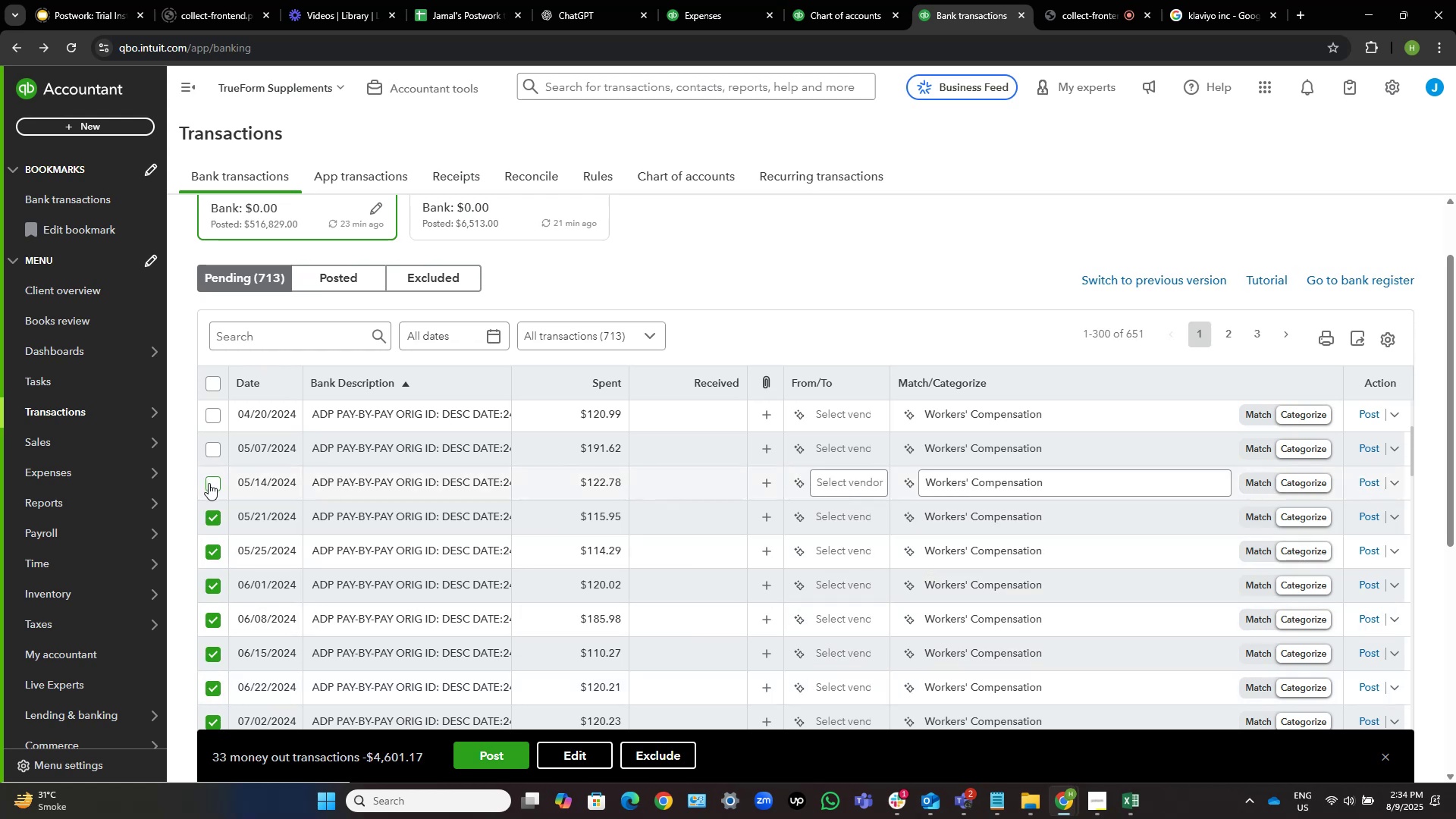 
left_click([212, 485])
 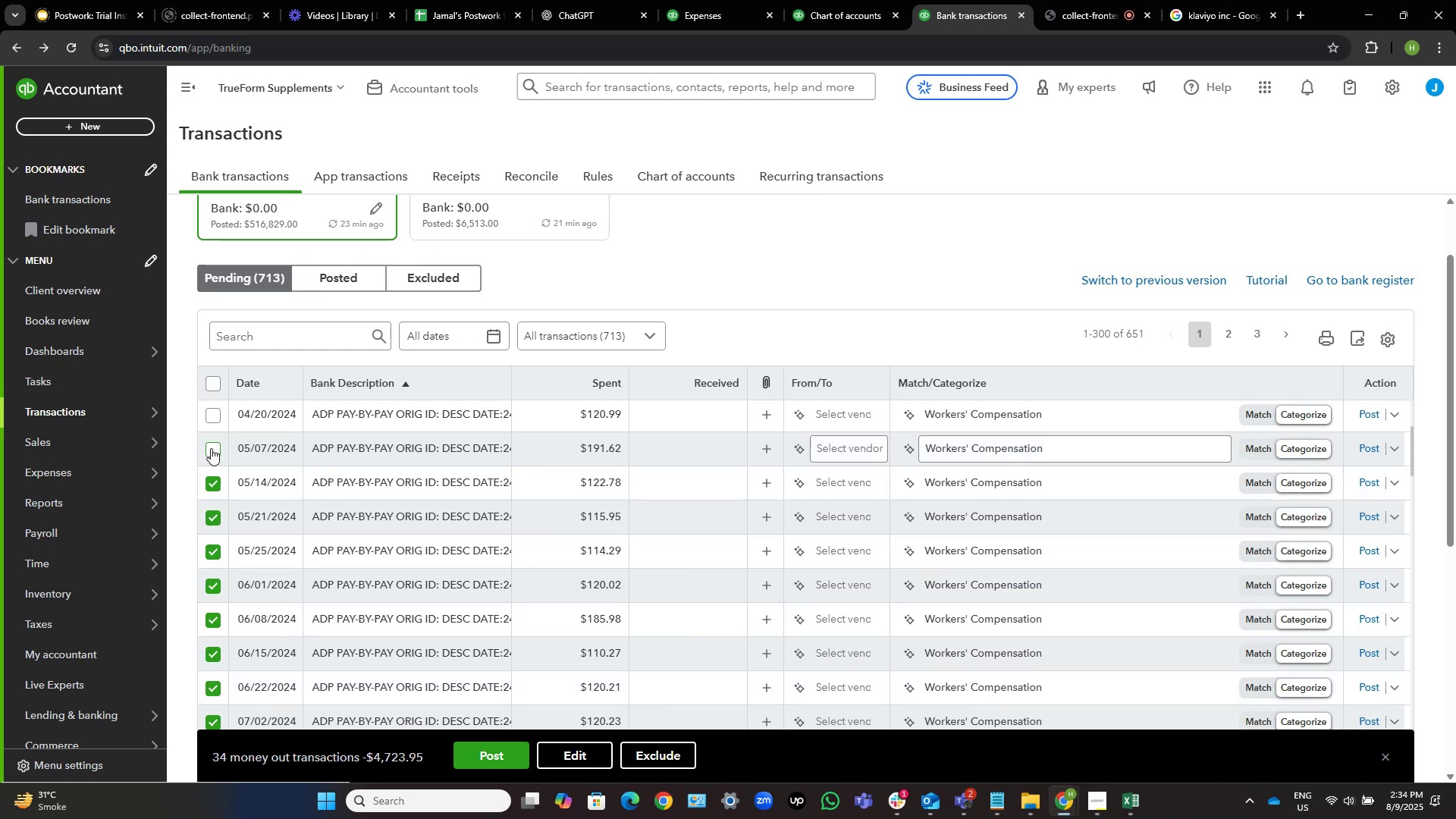 
left_click([212, 448])
 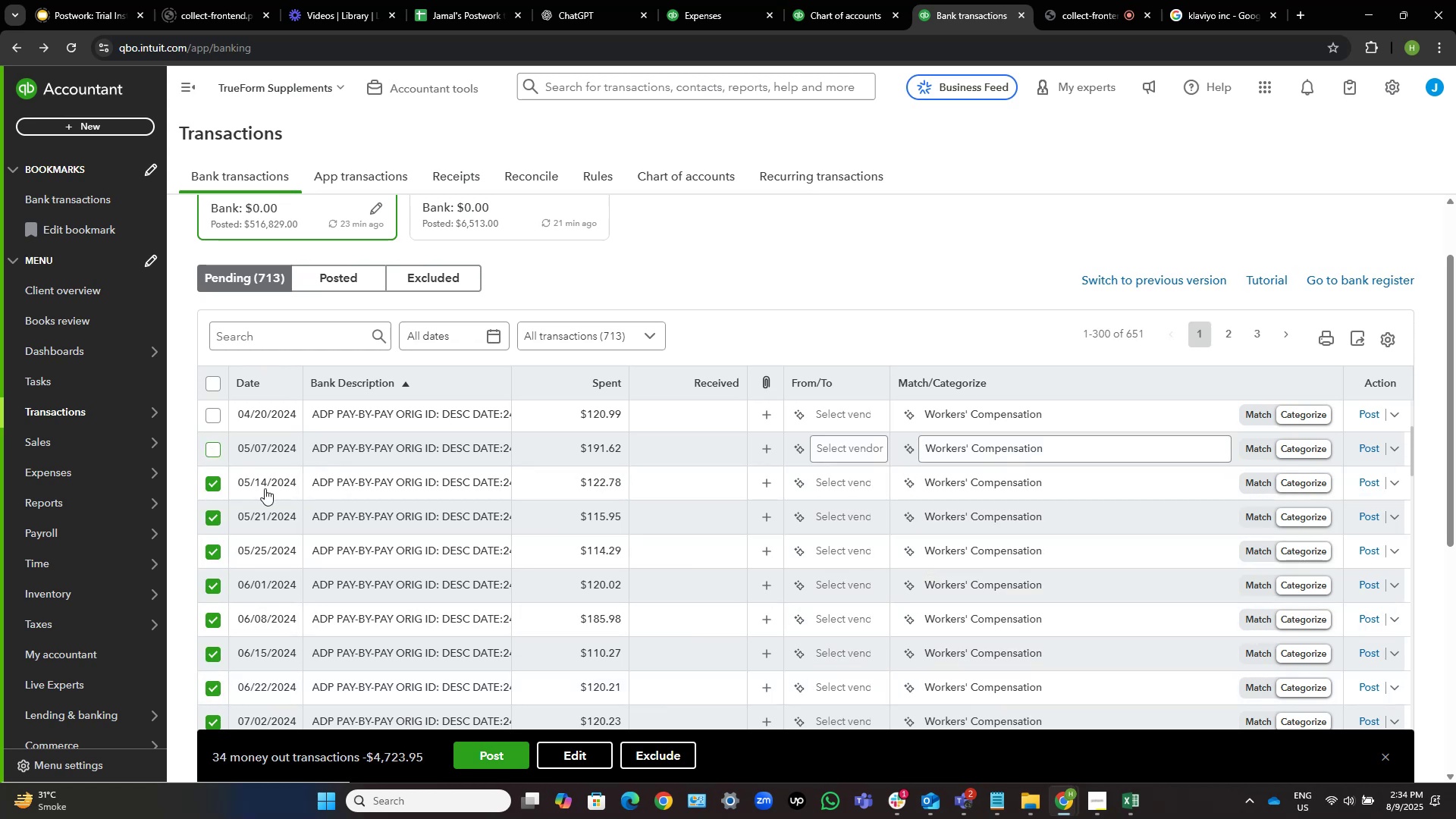 
scroll: coordinate [277, 503], scroll_direction: up, amount: 3.0
 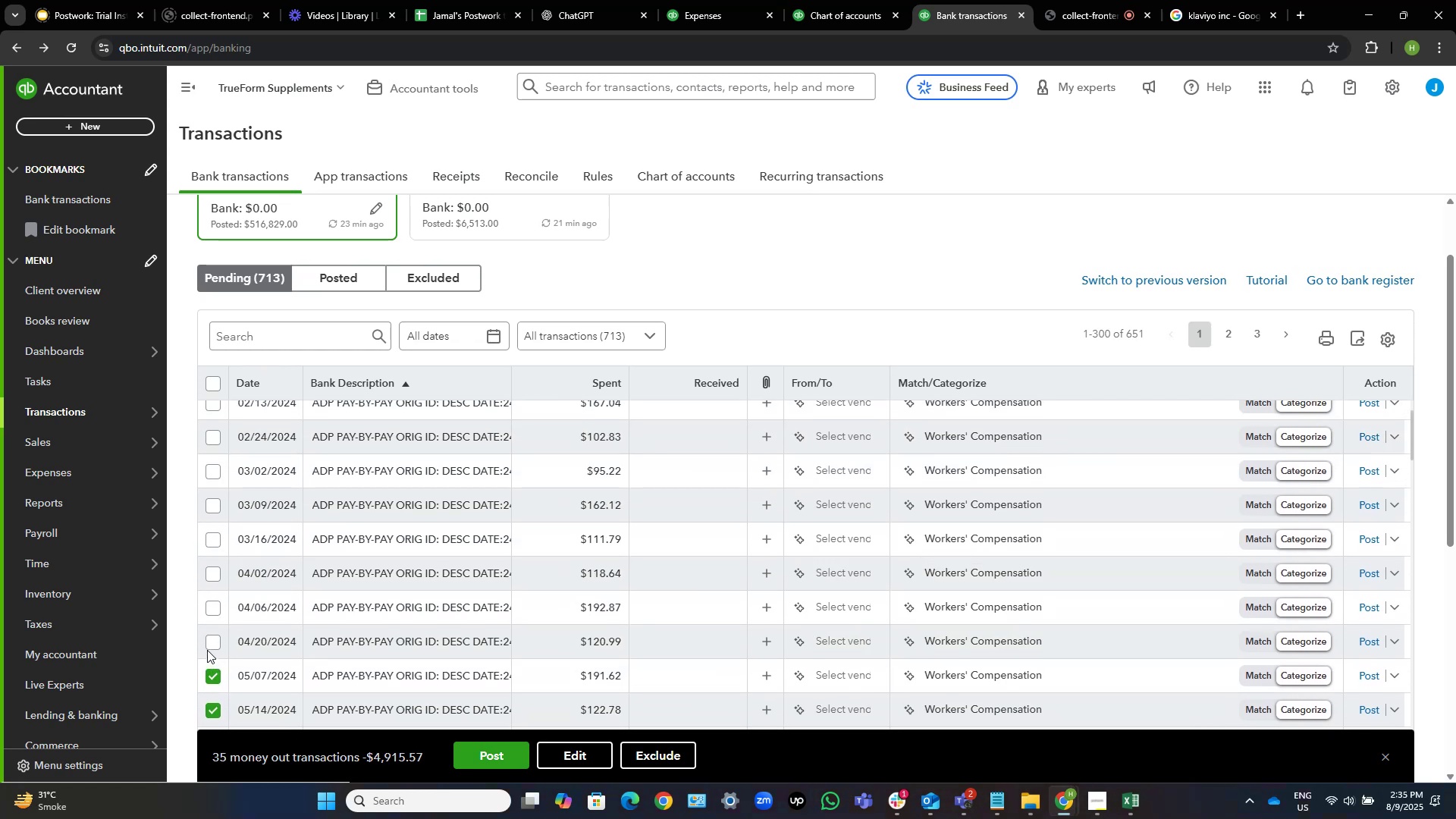 
left_click([208, 647])
 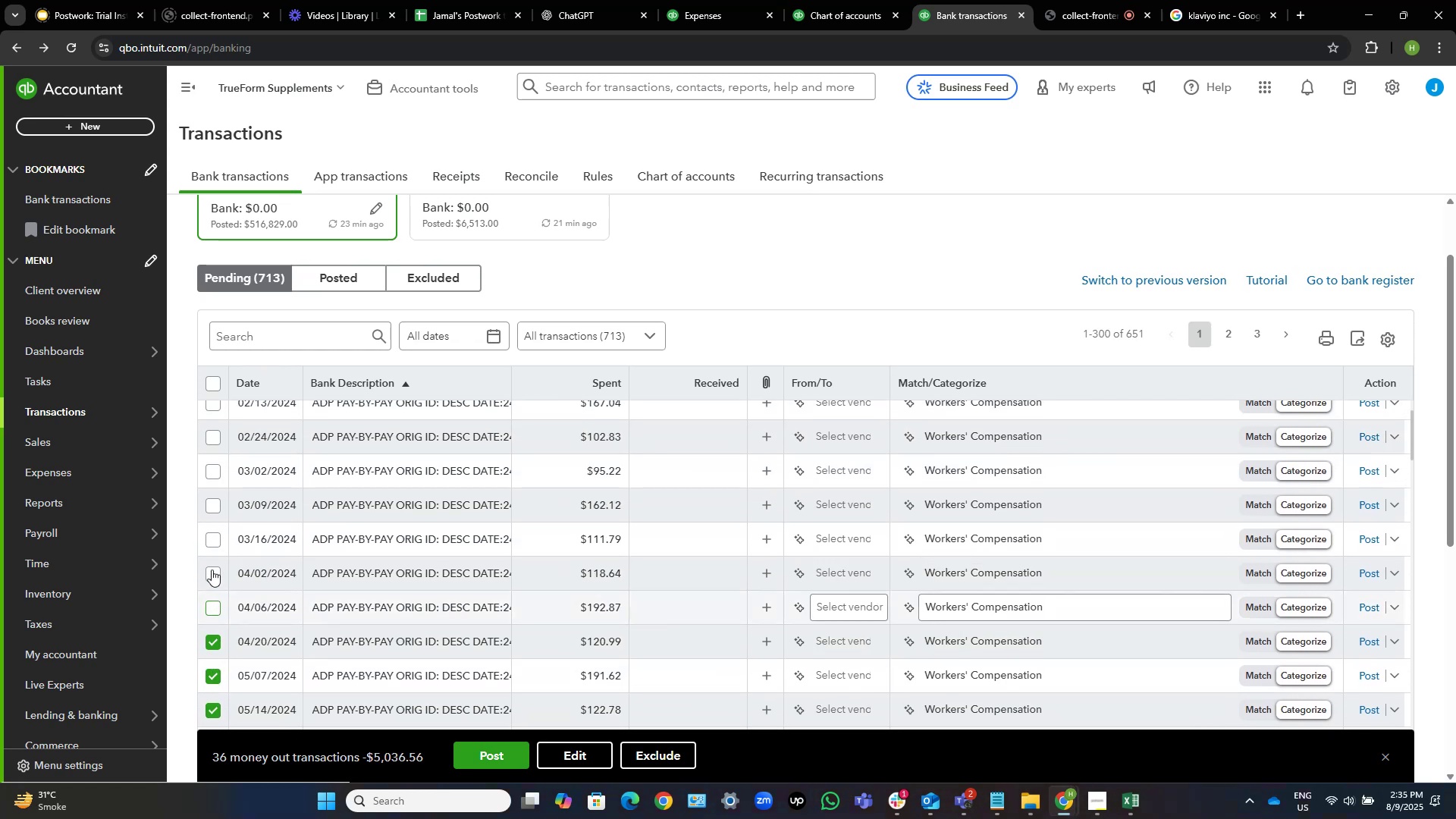 
left_click([212, 570])
 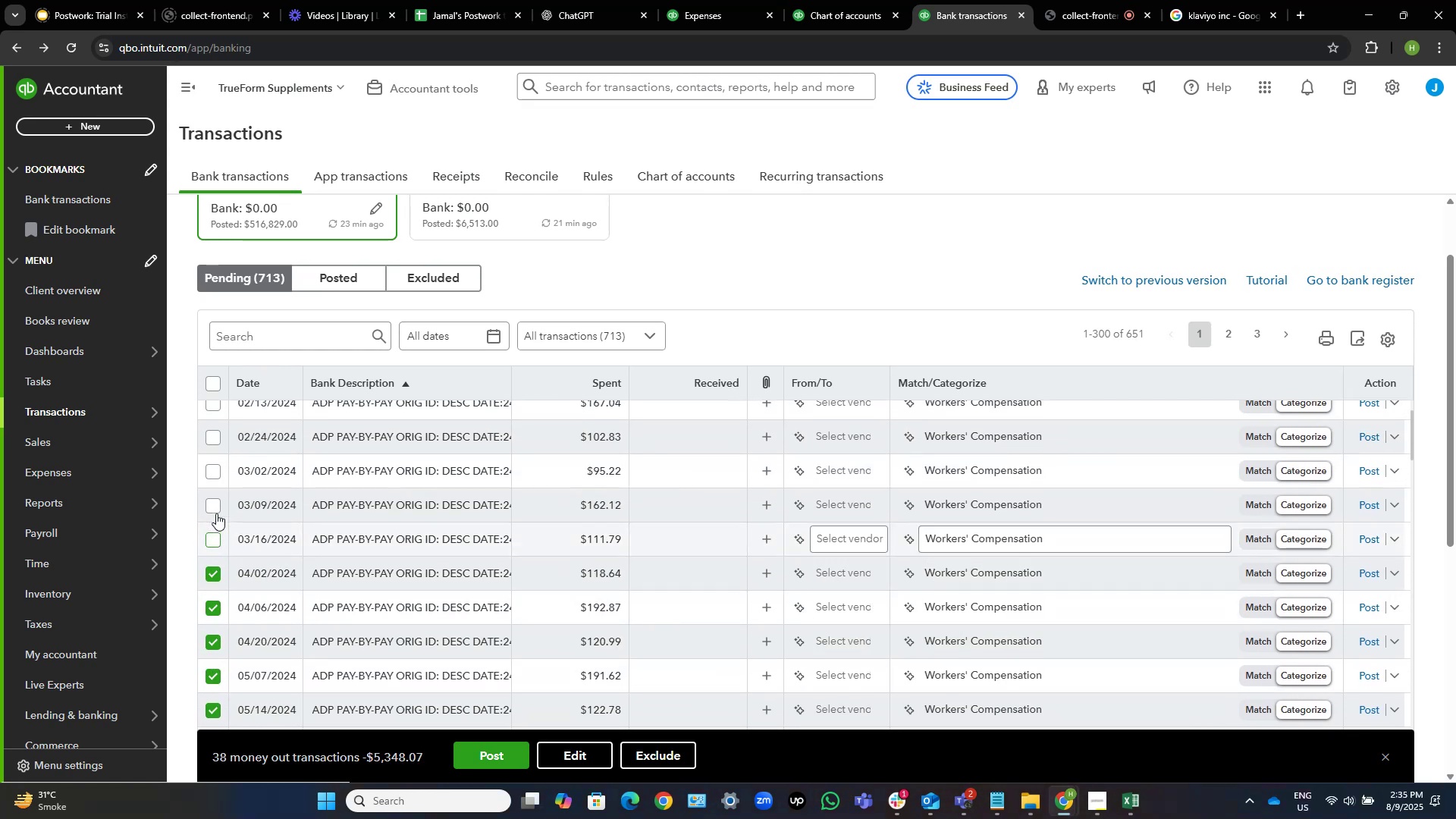 
double_click([215, 507])
 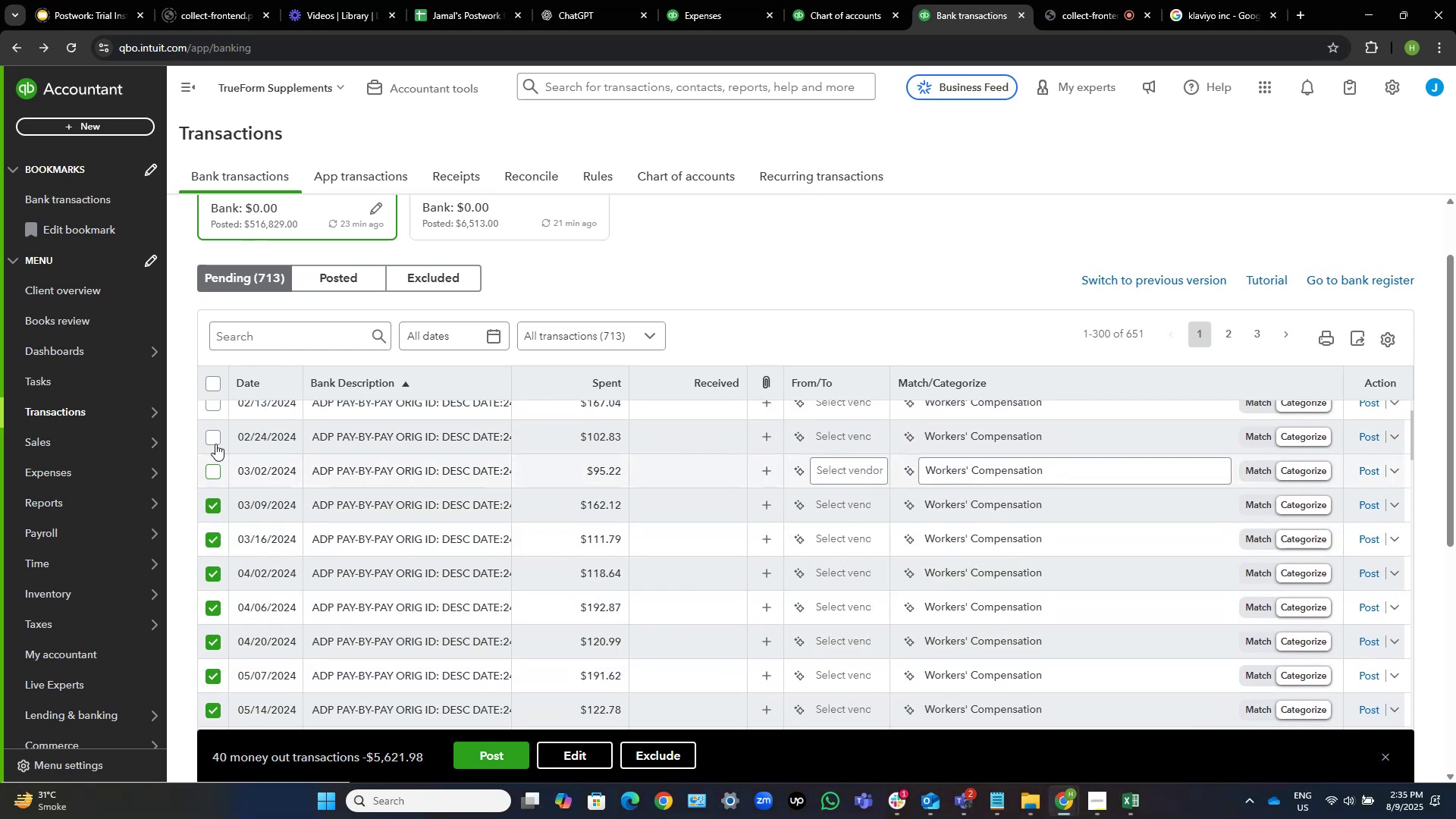 
double_click([215, 435])
 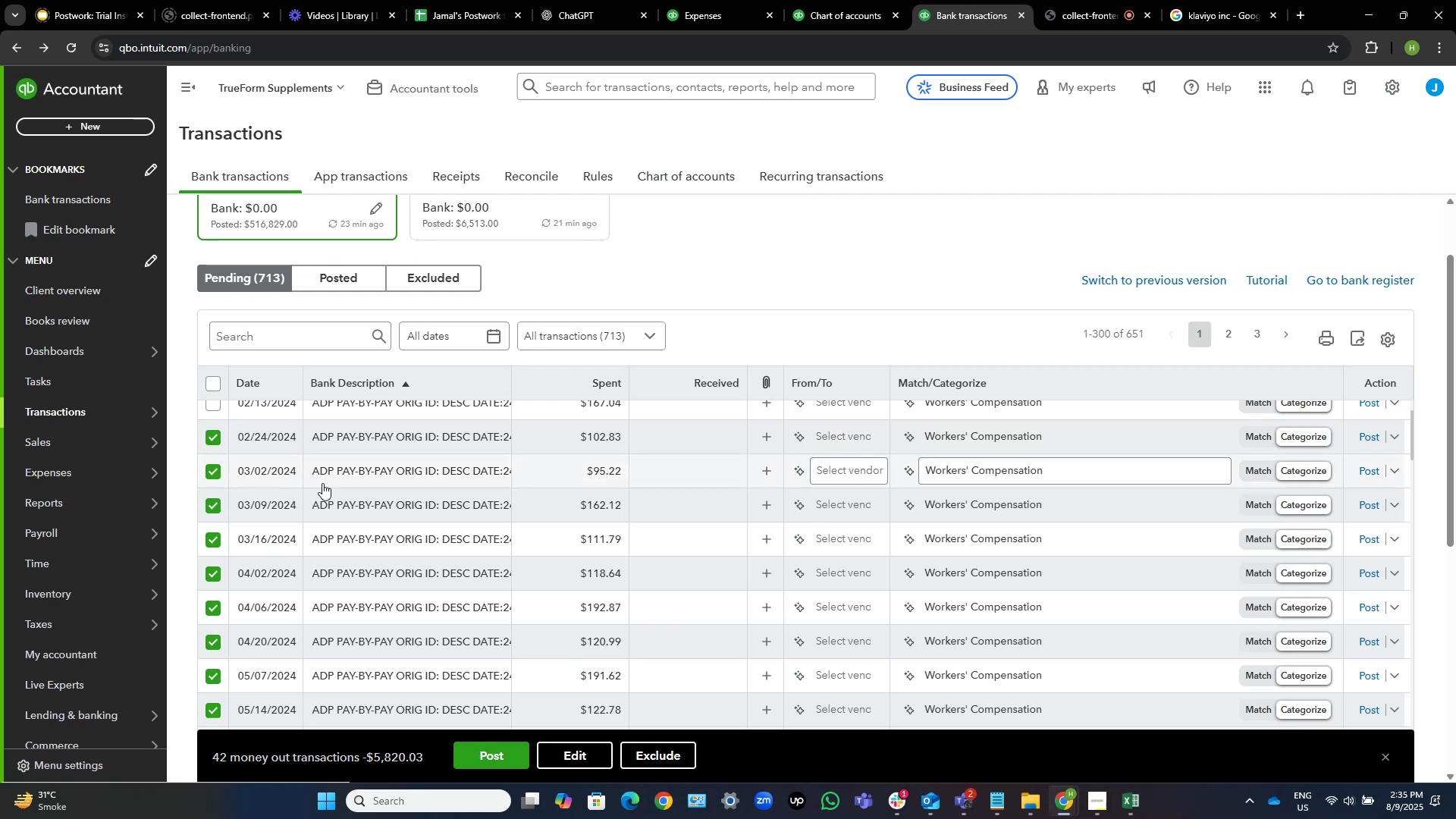 
scroll: coordinate [322, 483], scroll_direction: up, amount: 2.0
 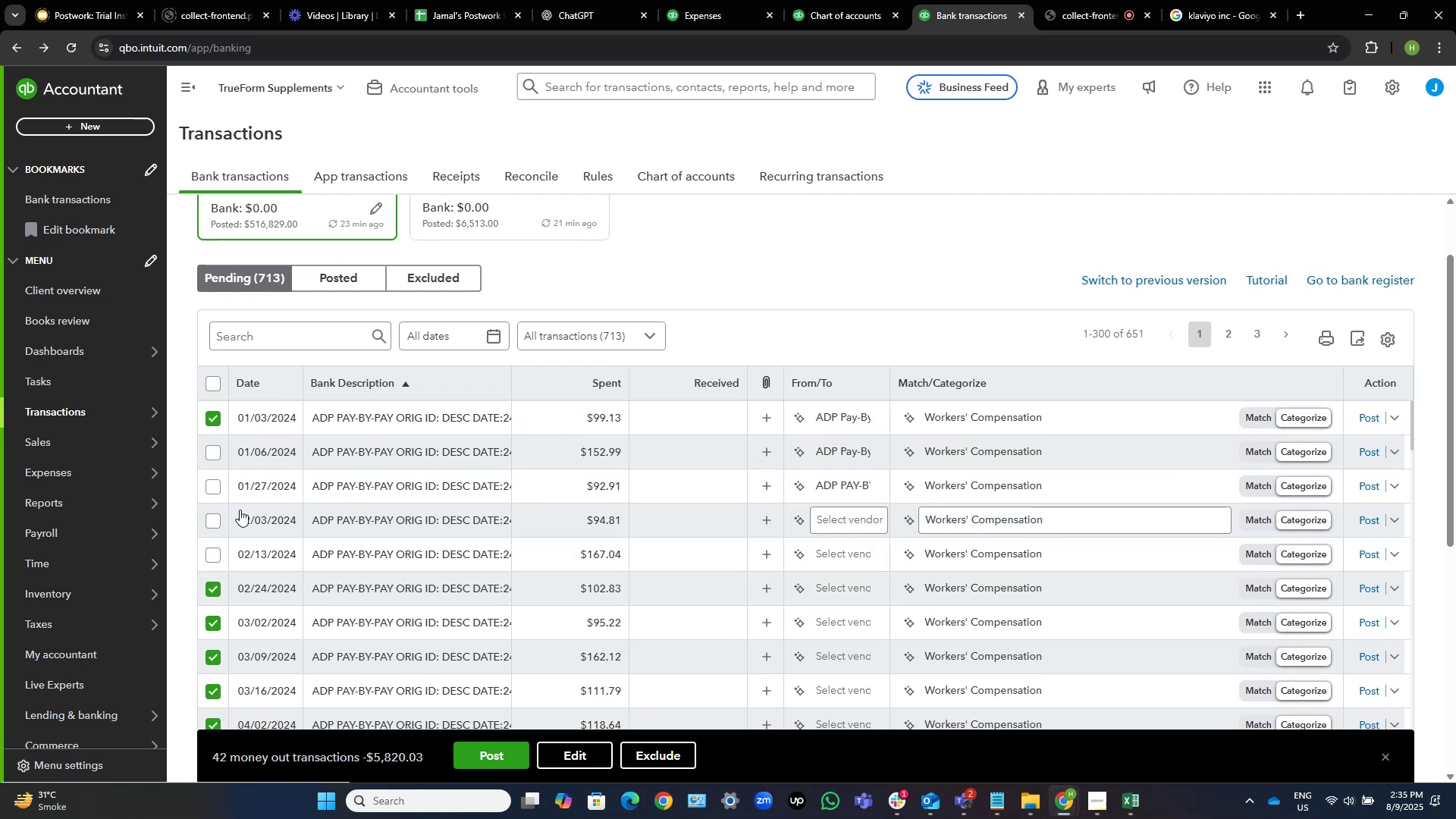 
left_click([210, 416])
 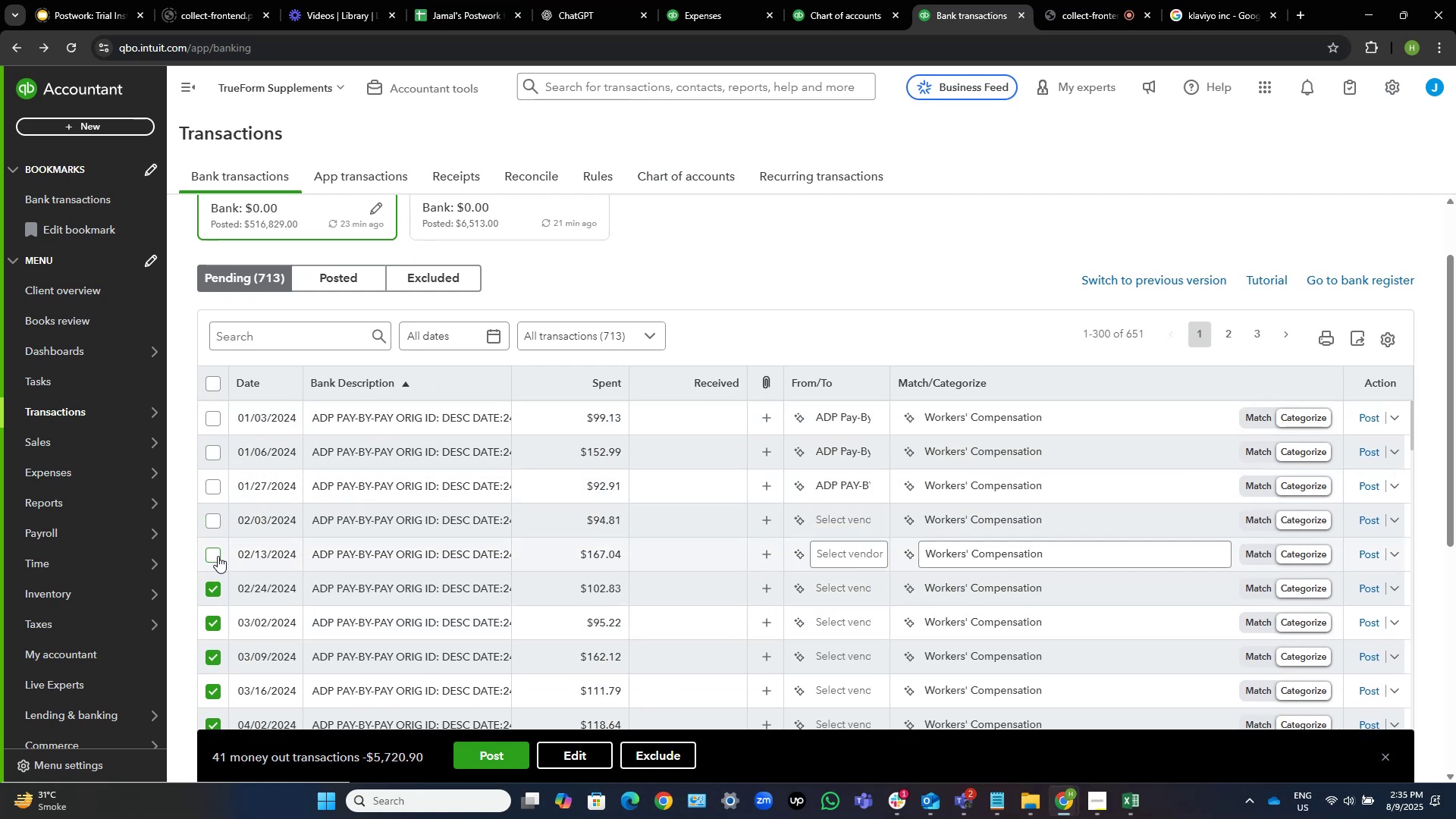 
left_click([215, 554])
 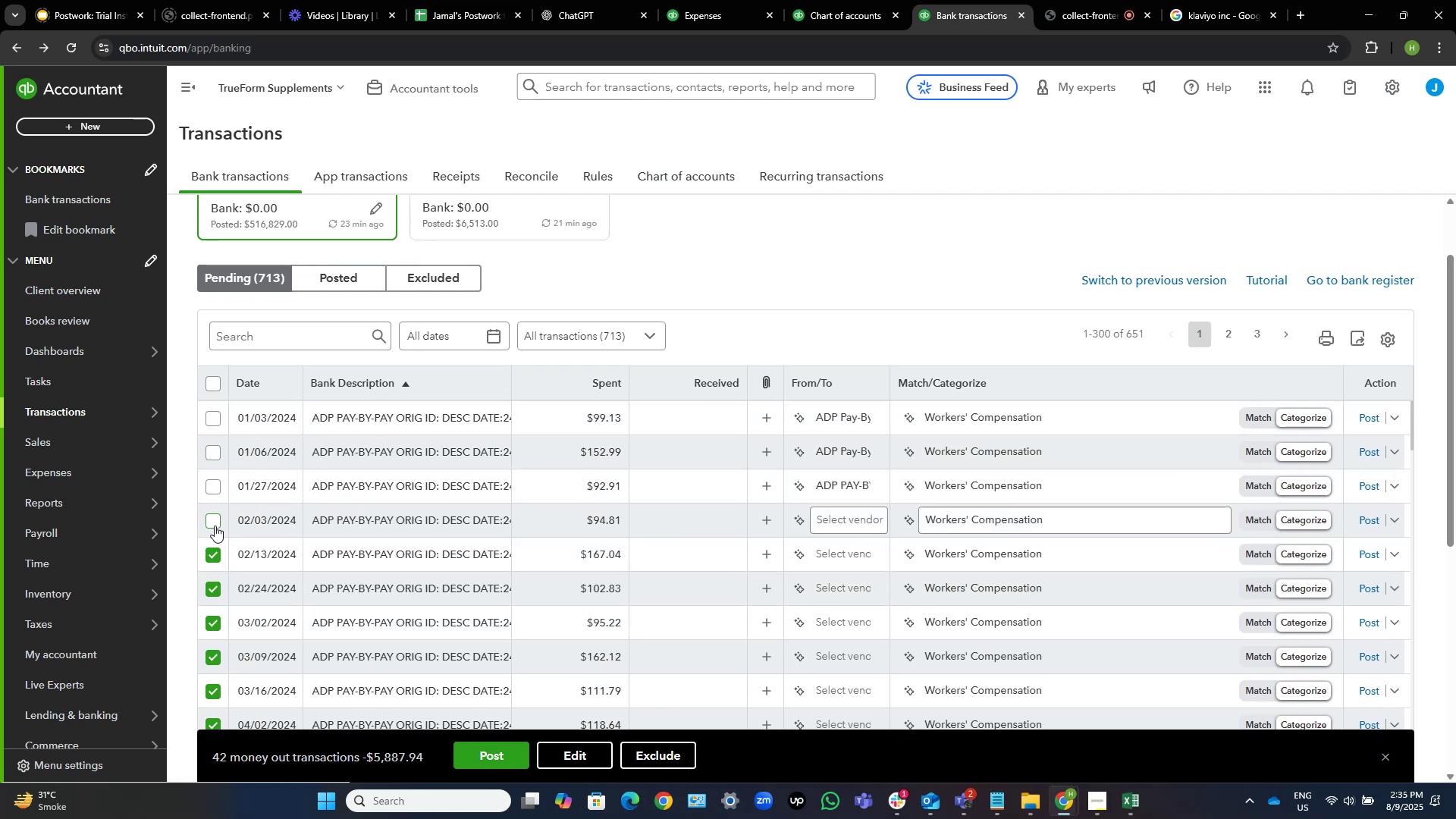 
left_click([212, 519])
 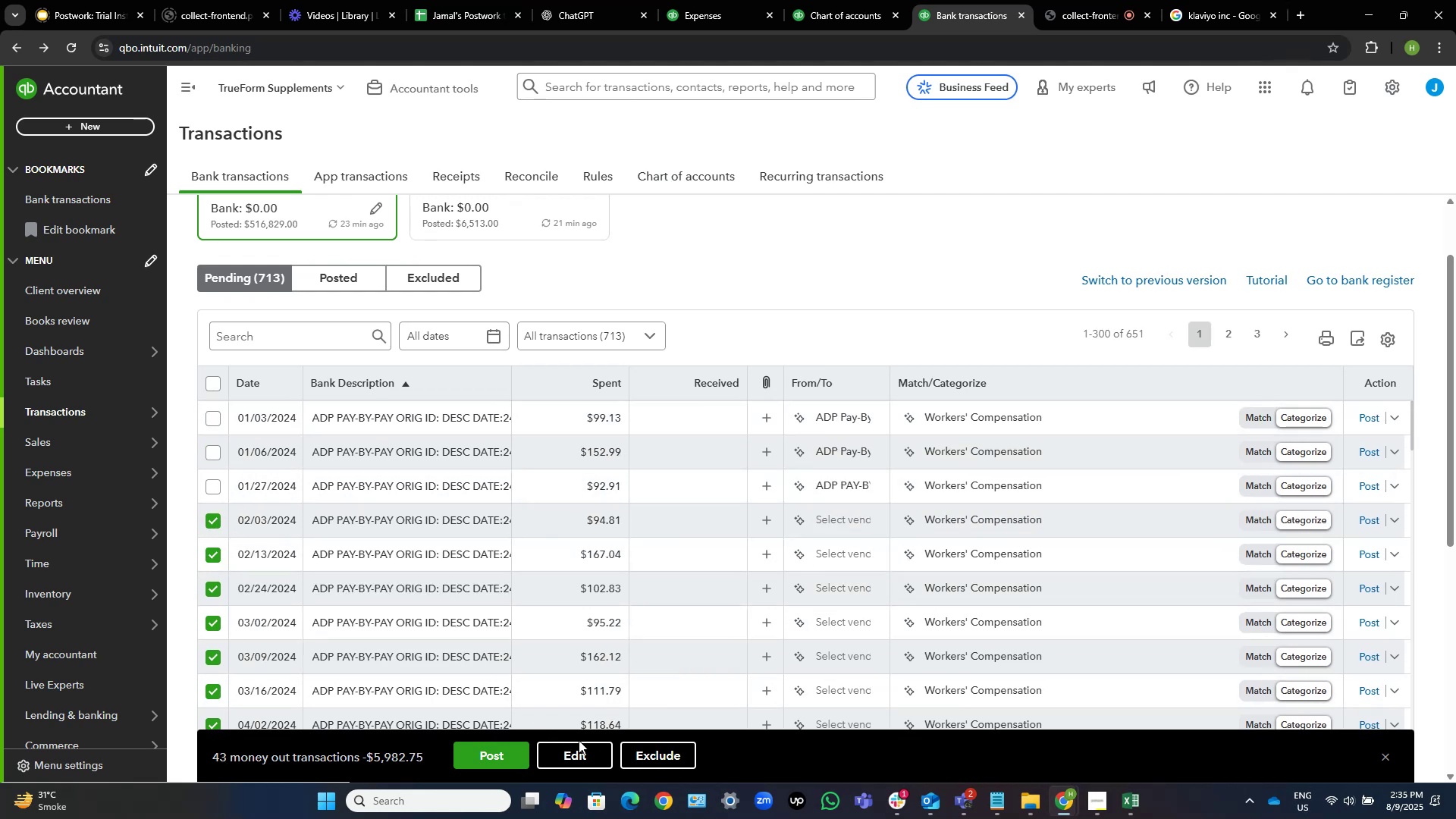 
left_click([574, 752])
 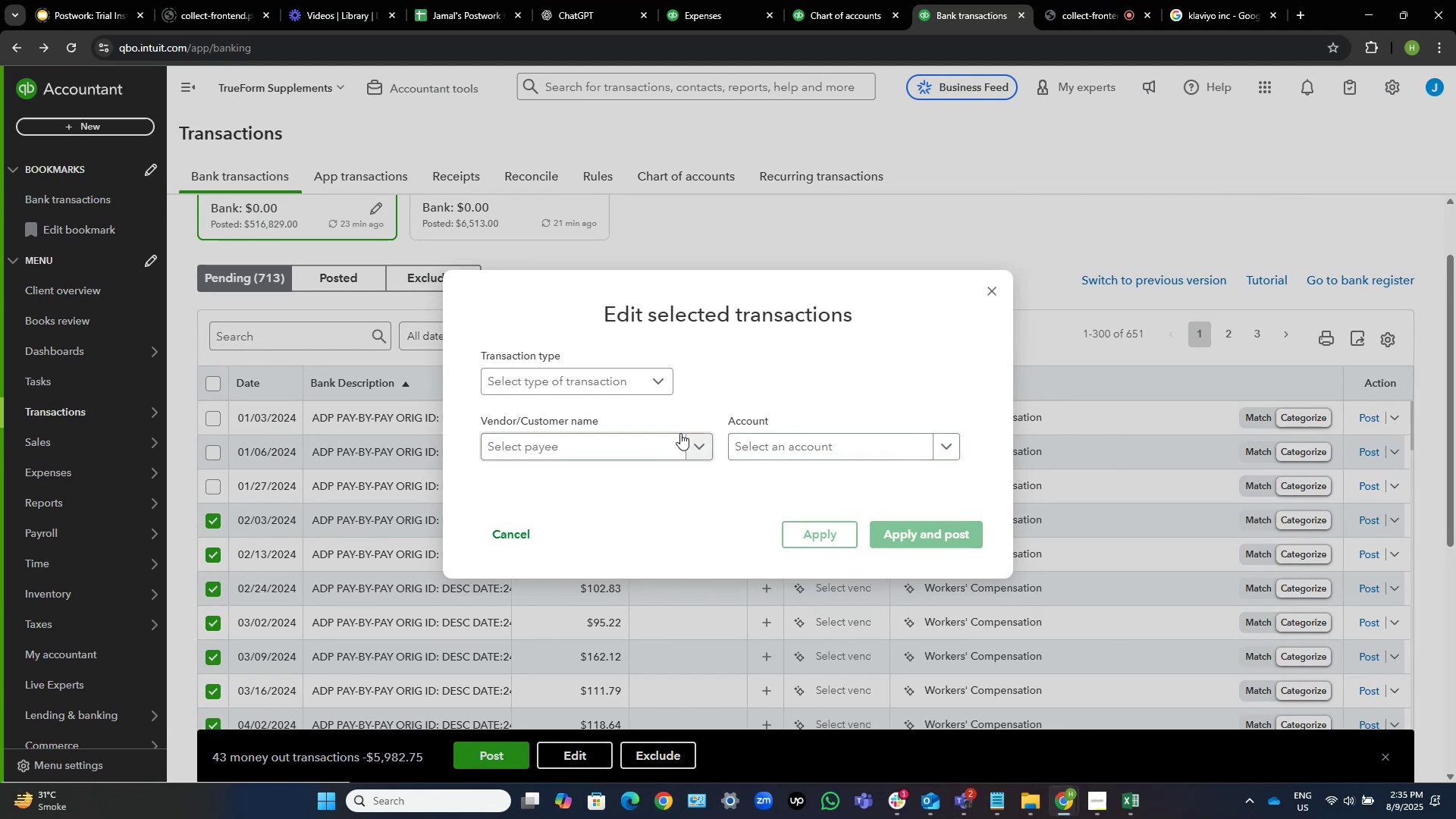 
left_click([669, 443])
 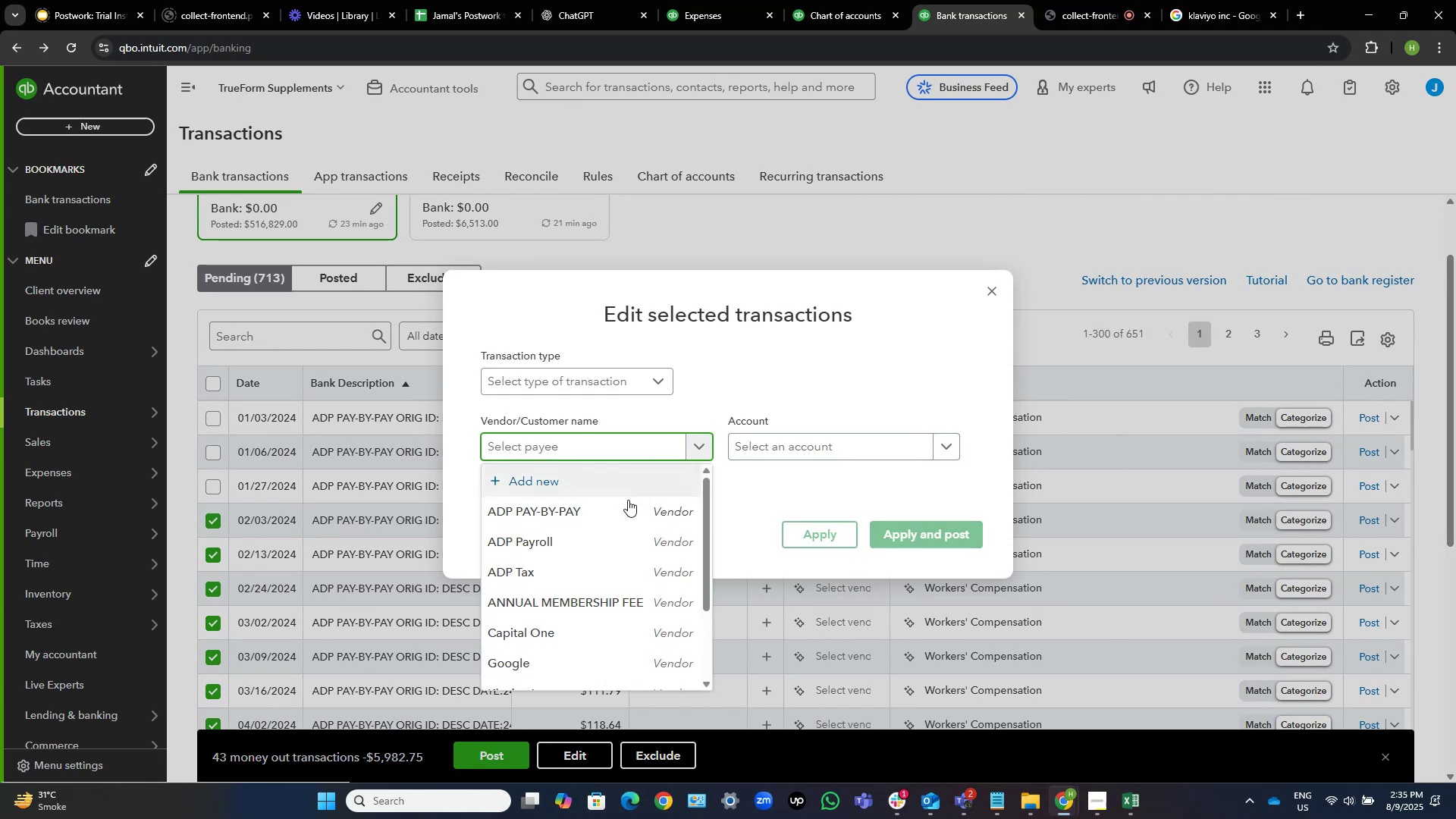 
left_click([617, 507])
 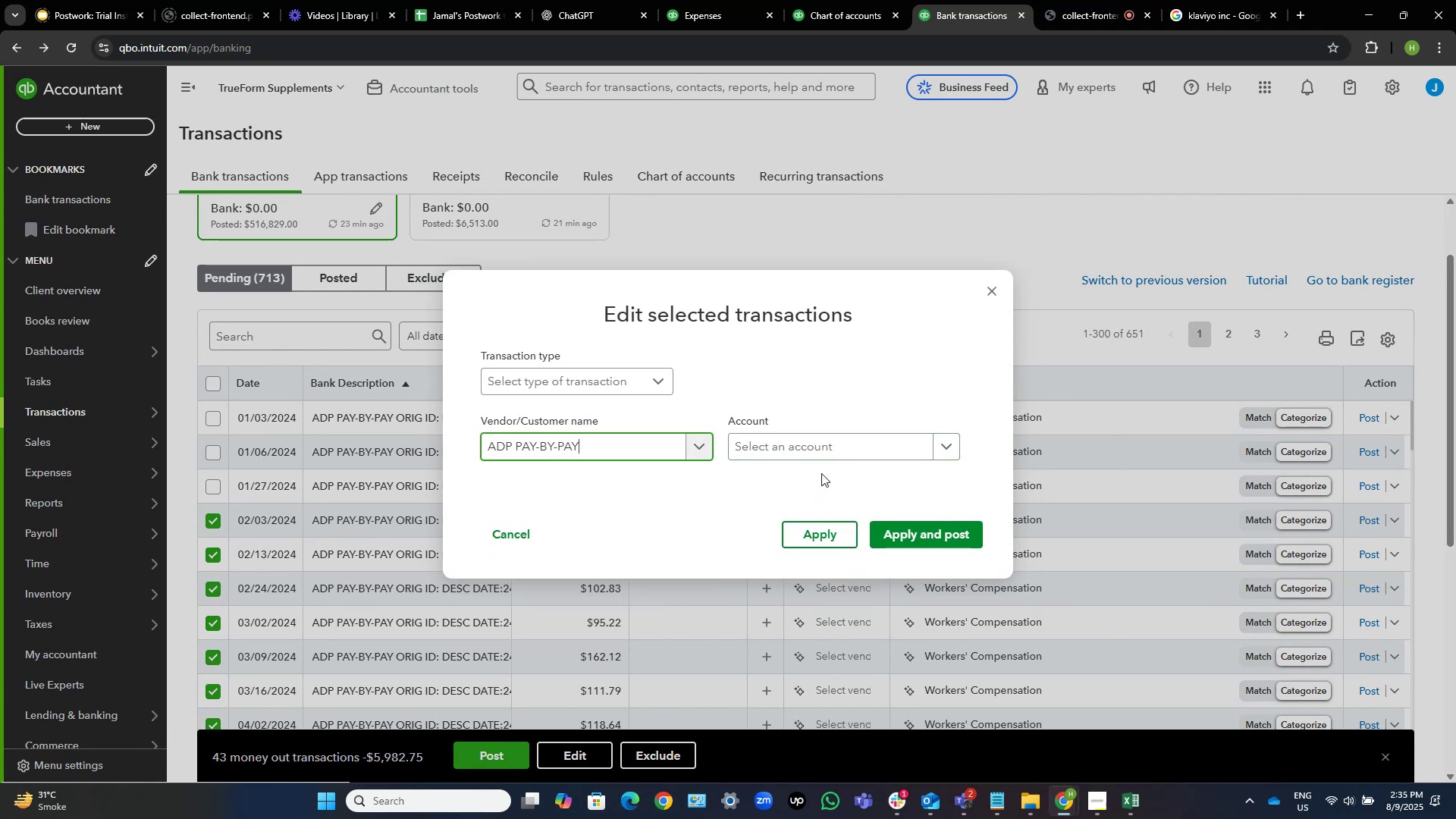 
left_click([839, 454])
 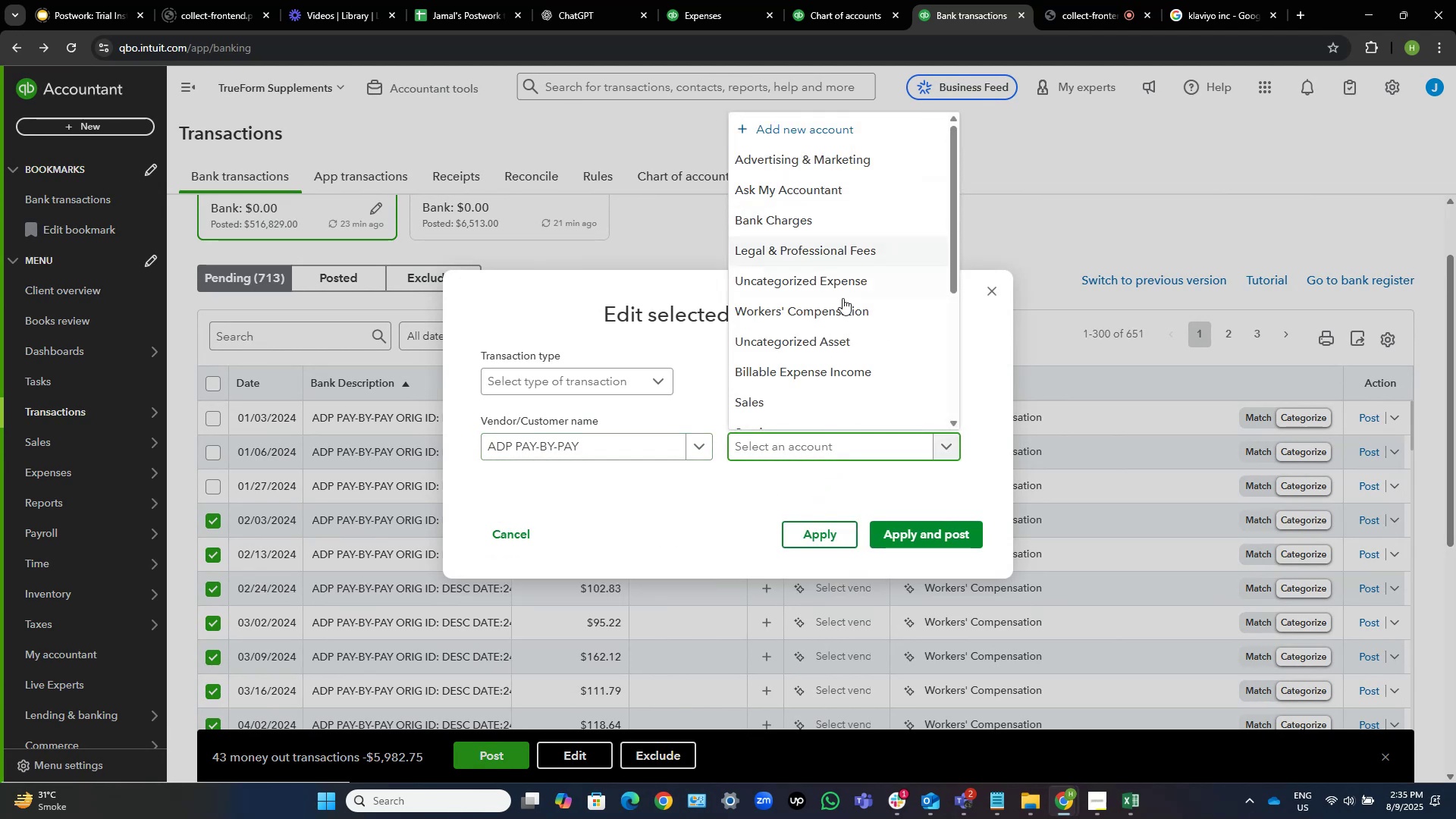 
left_click([833, 306])
 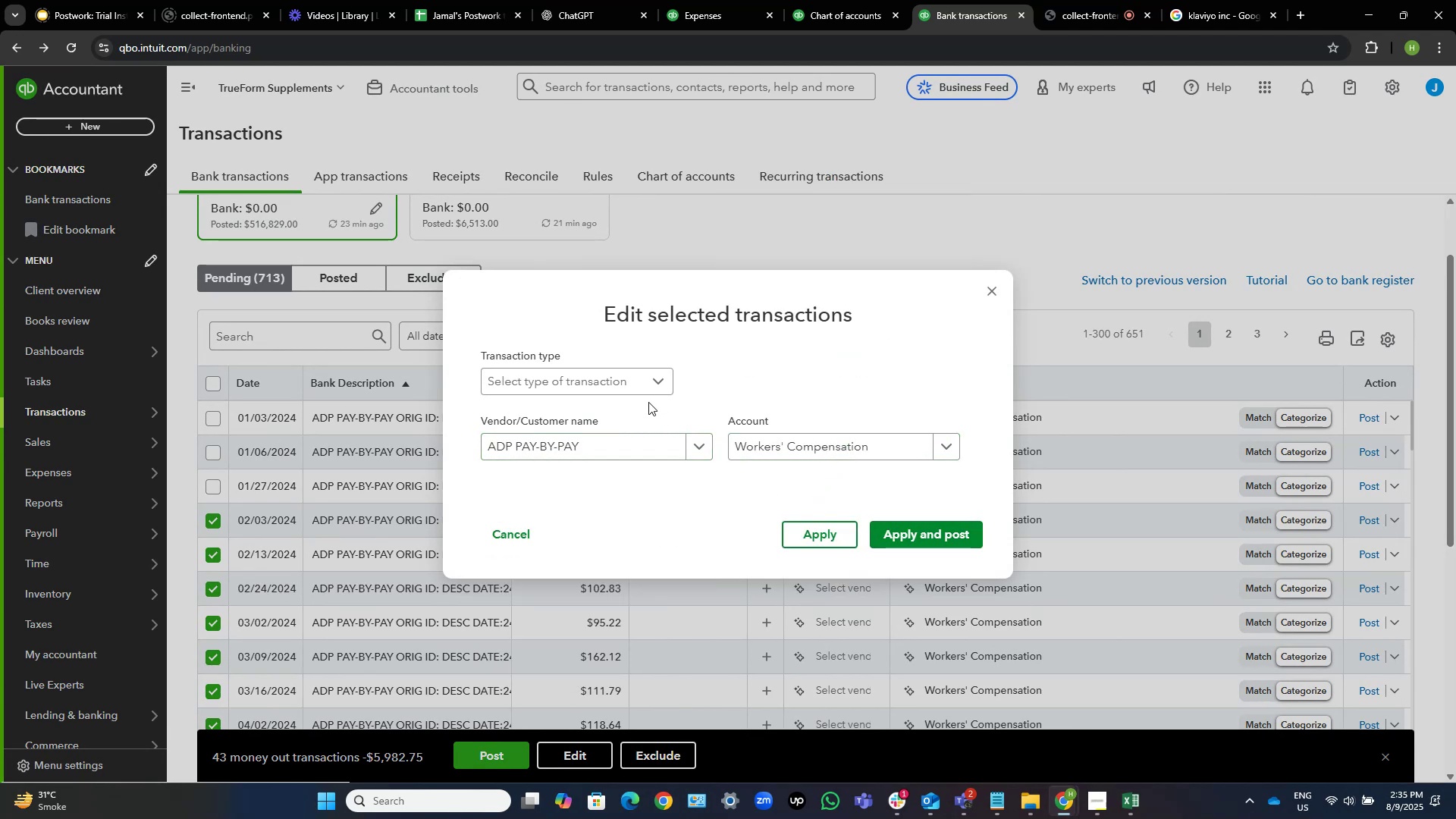 
left_click([650, 381])
 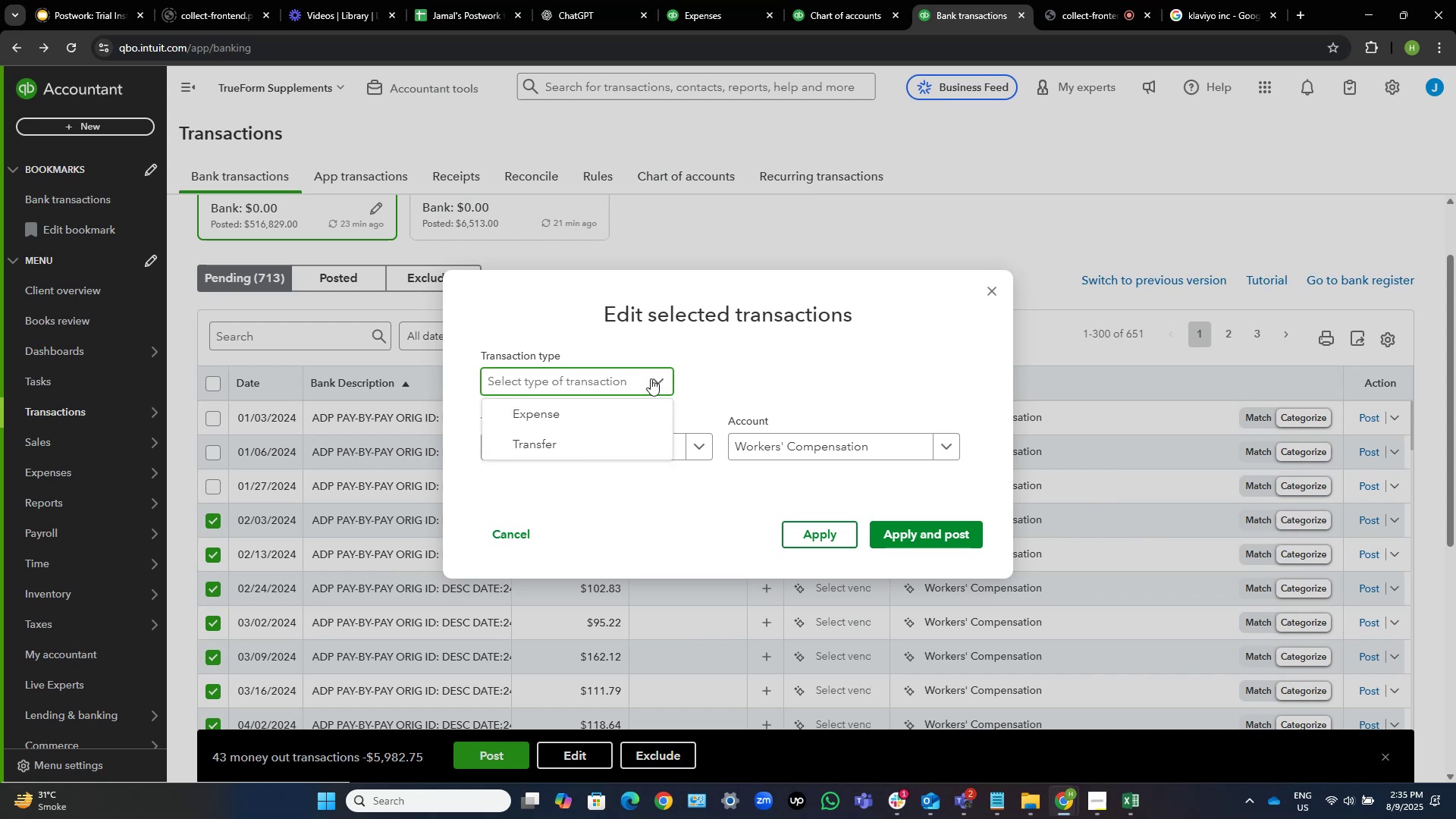 
left_click([654, 378])
 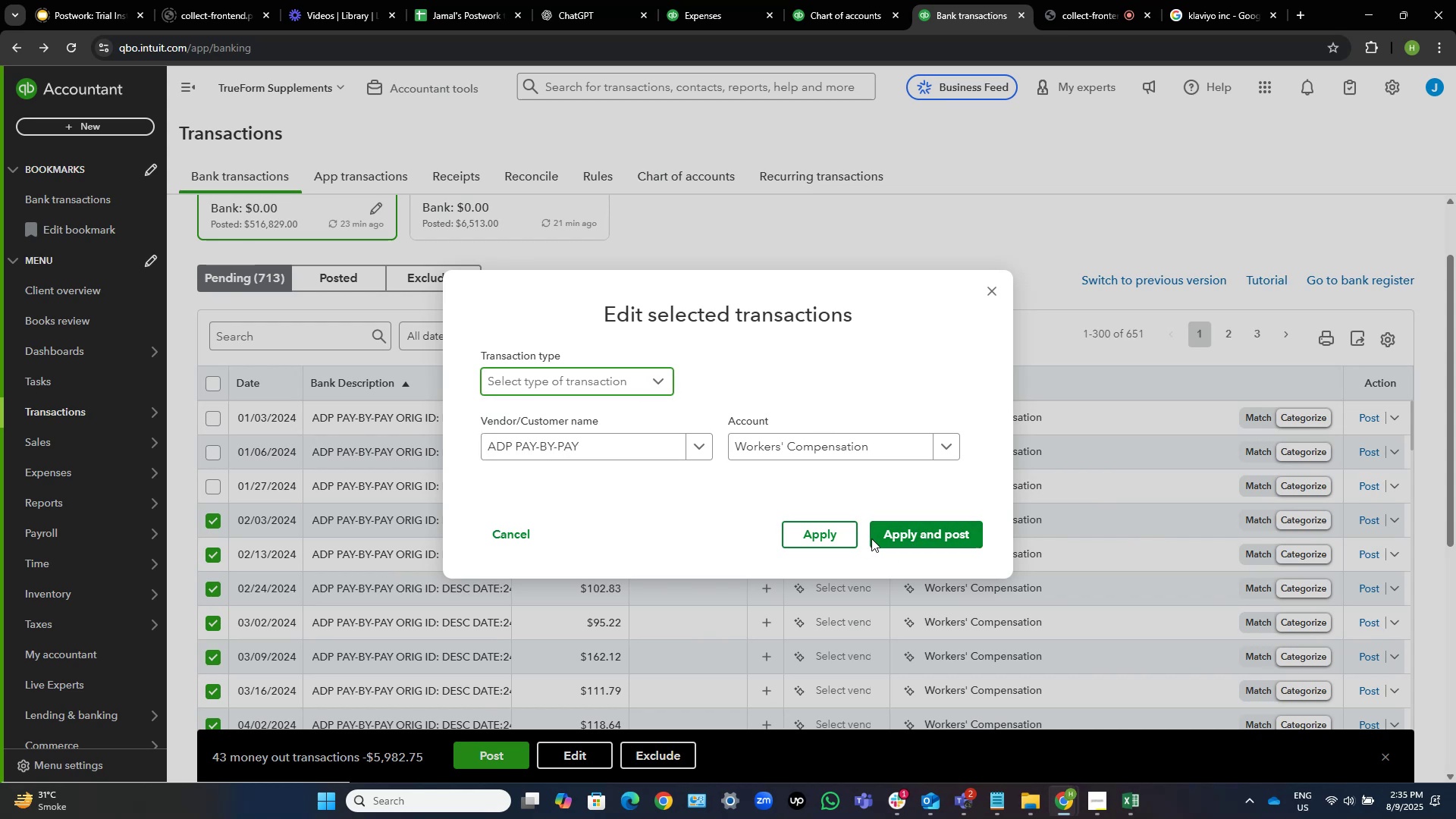 
left_click([947, 532])
 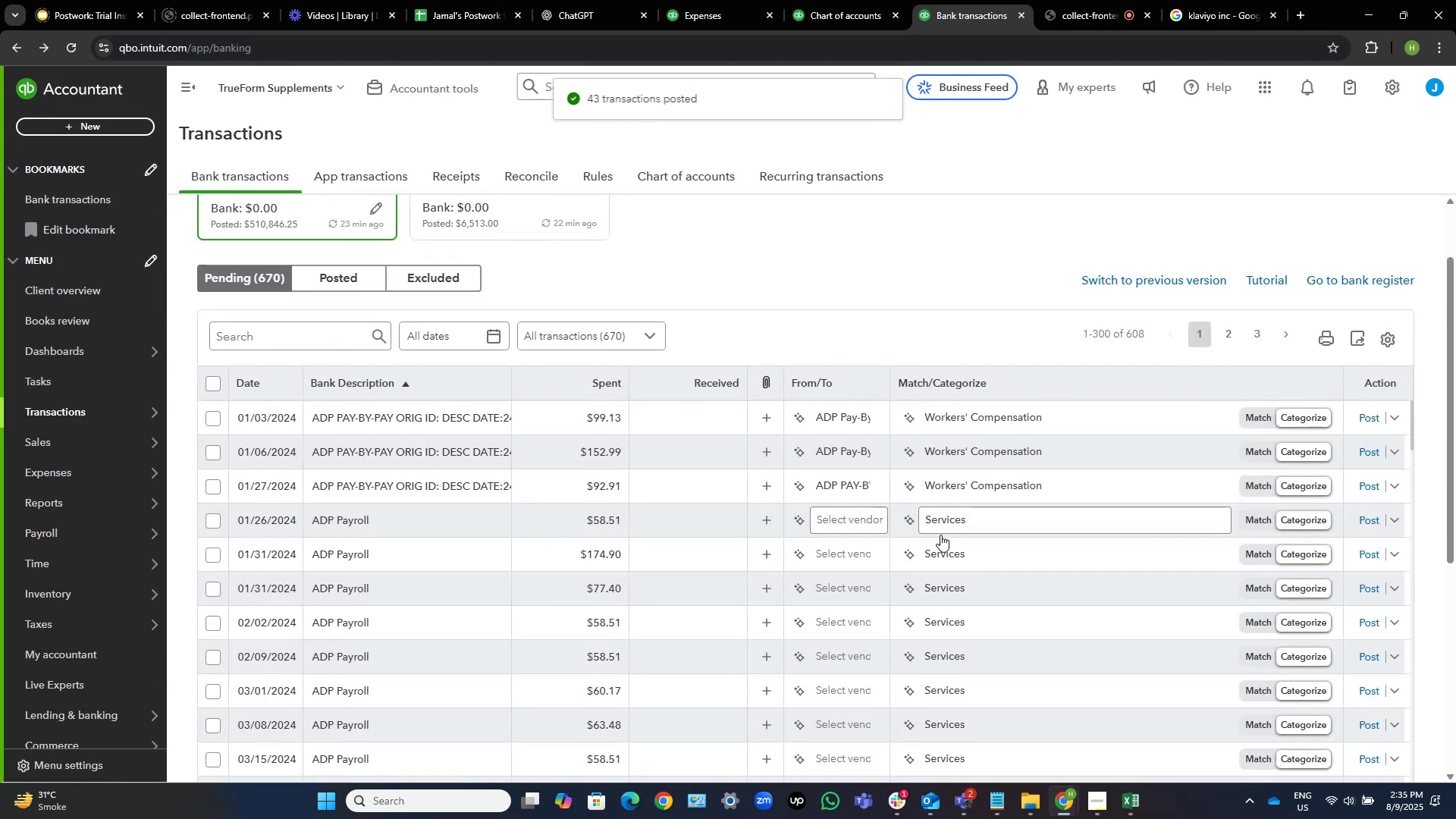 
wait(17.78)
 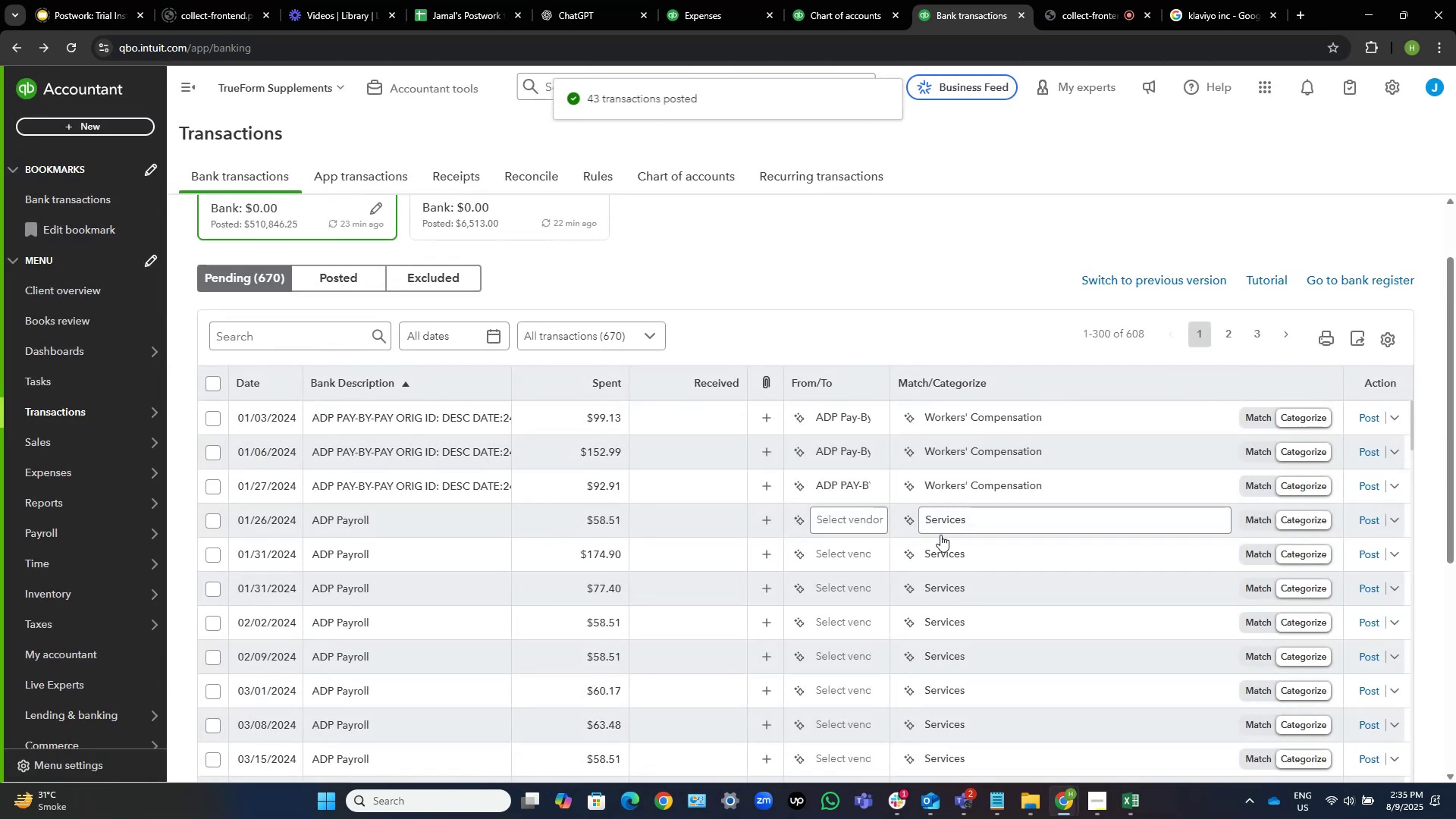 
left_click([215, 485])
 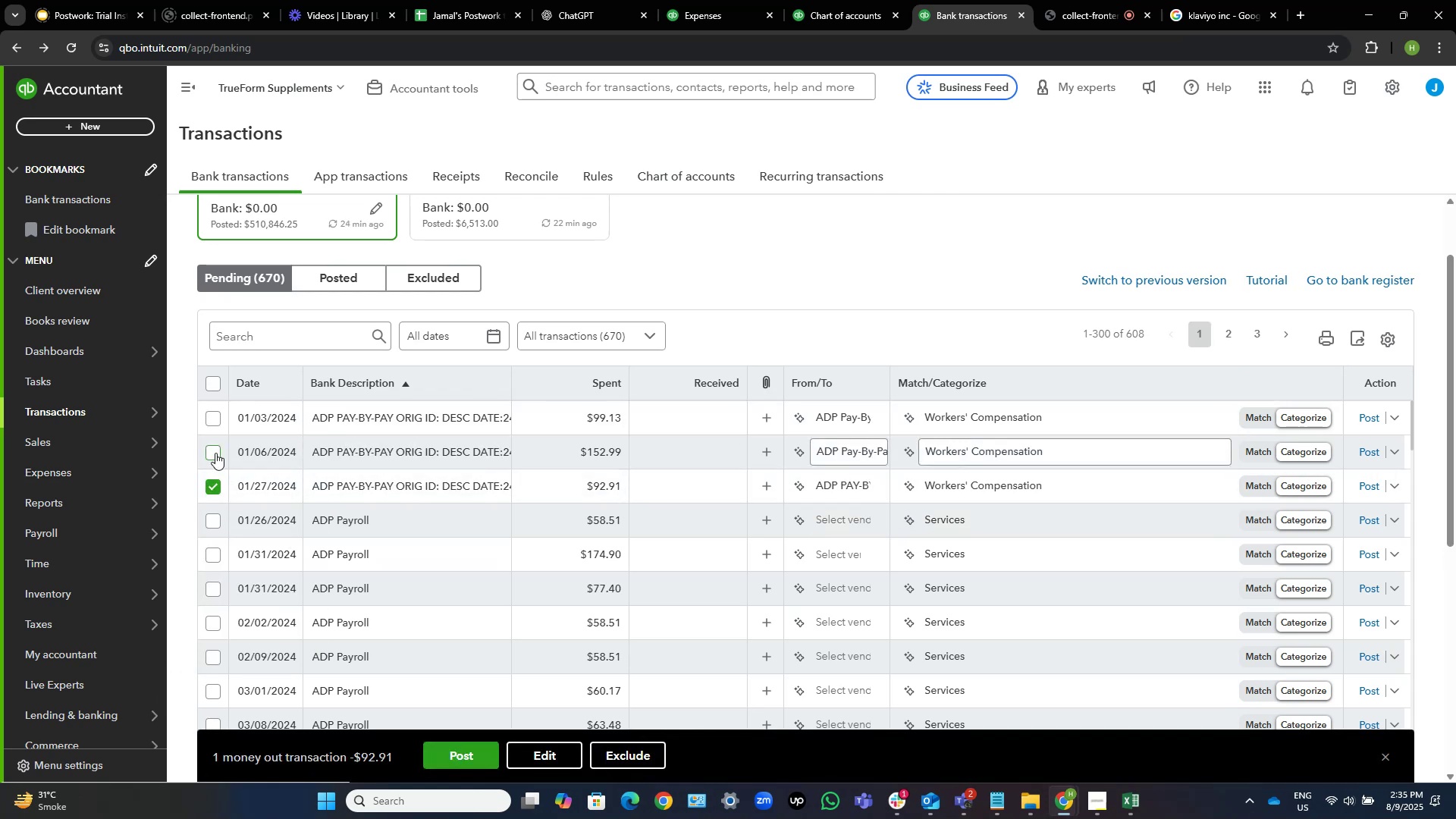 
left_click([215, 451])
 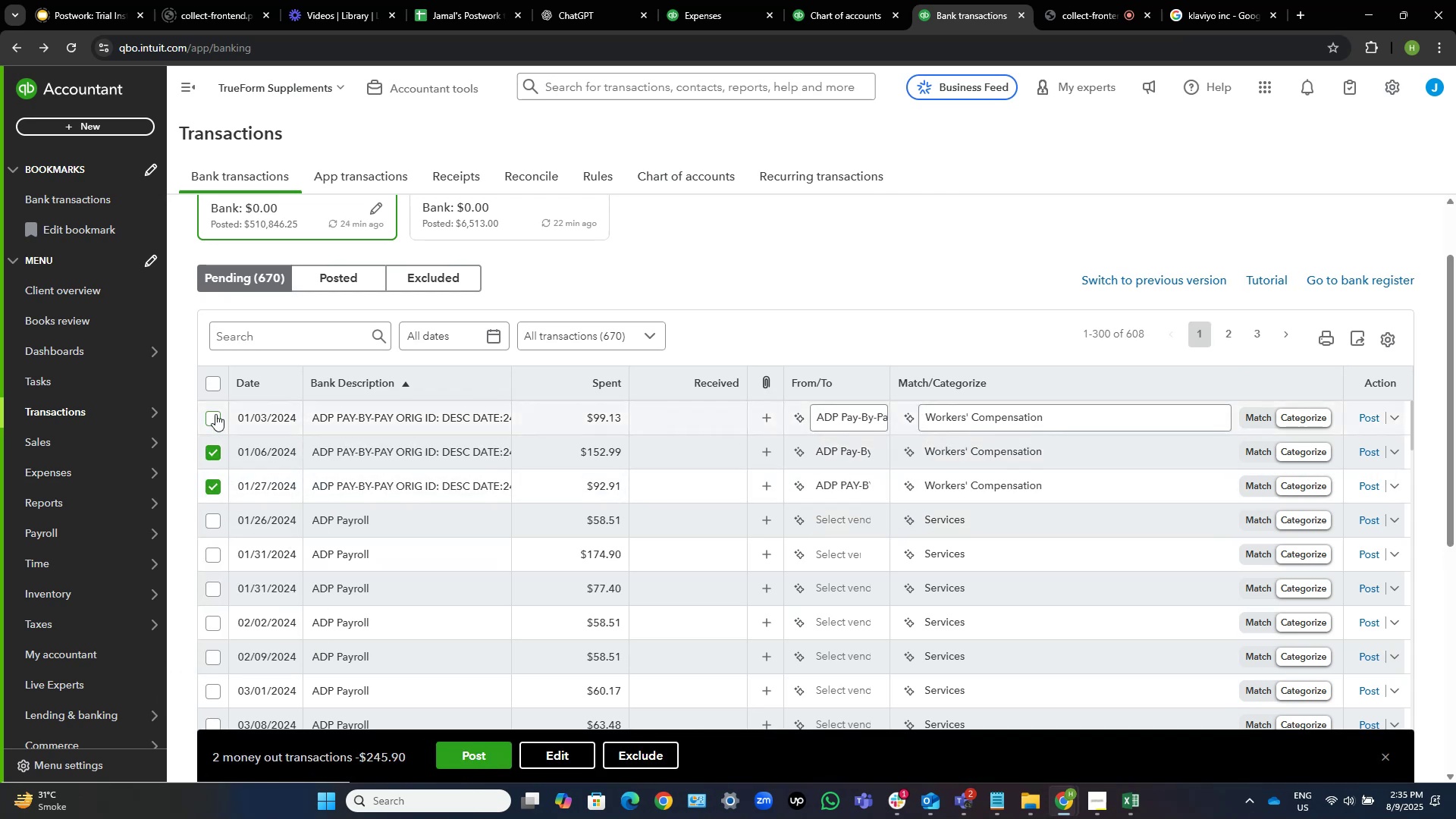 
left_click([215, 414])
 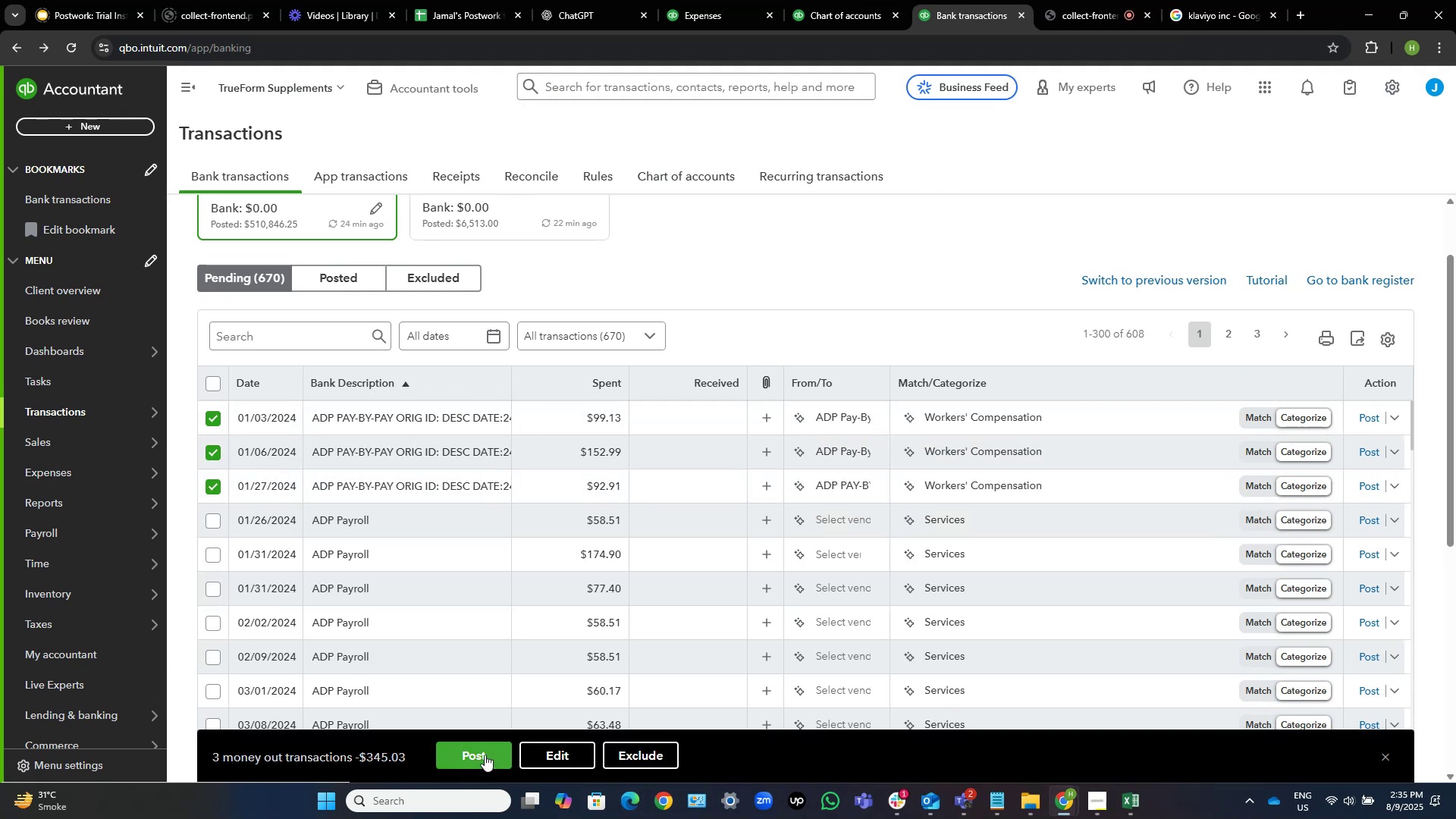 
left_click([485, 755])
 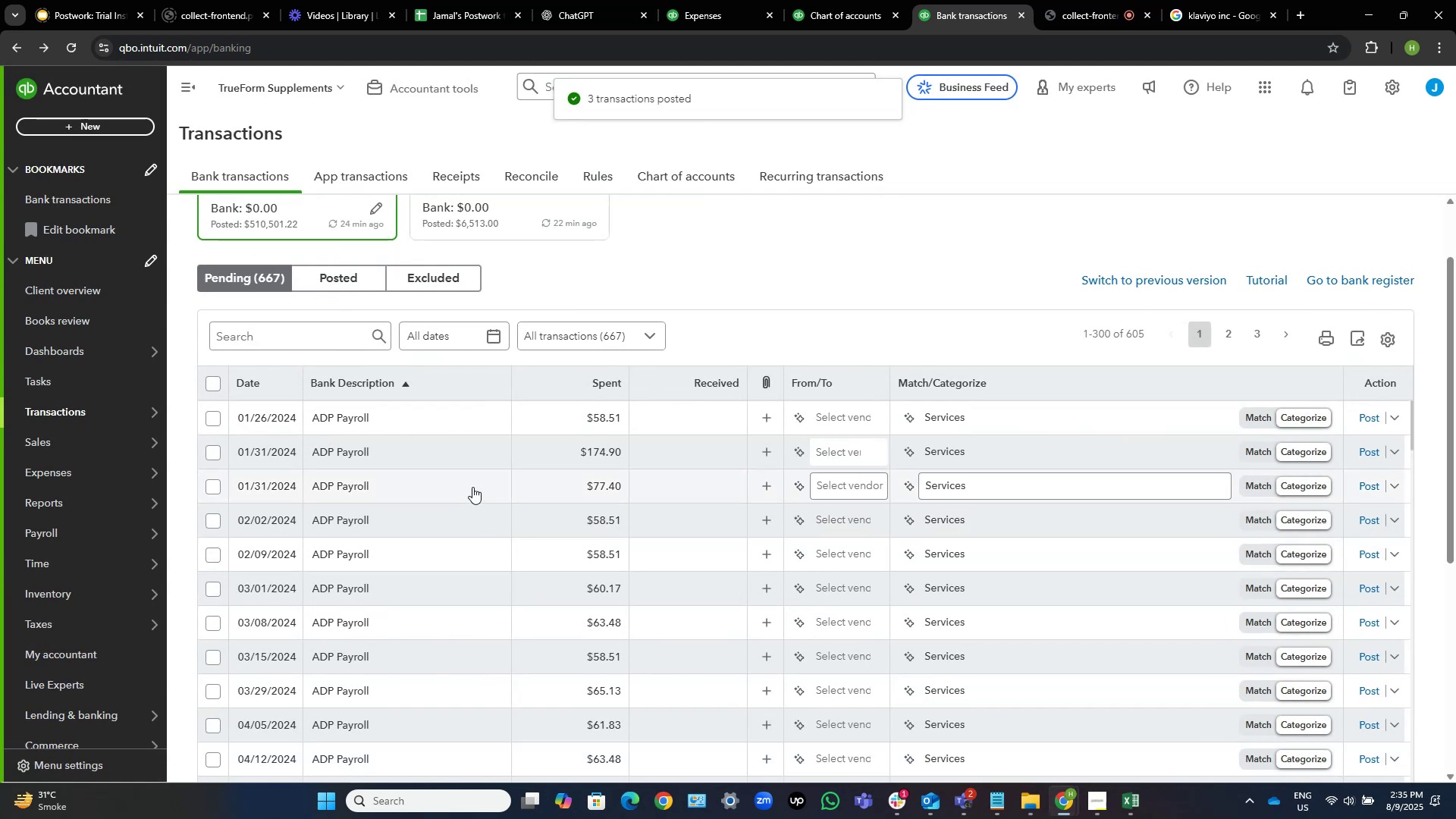 
wait(6.46)
 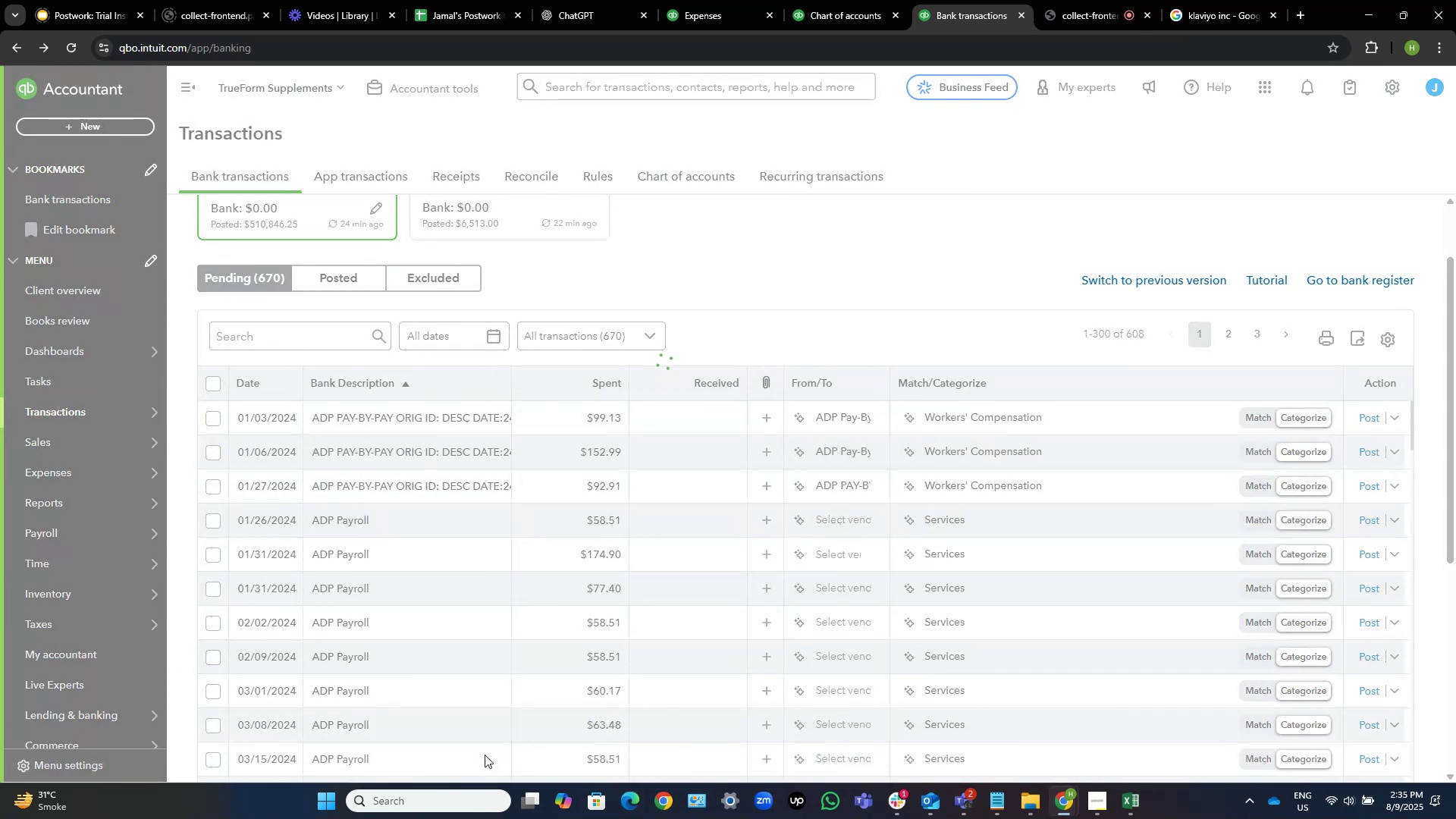 
left_click([1065, 0])
 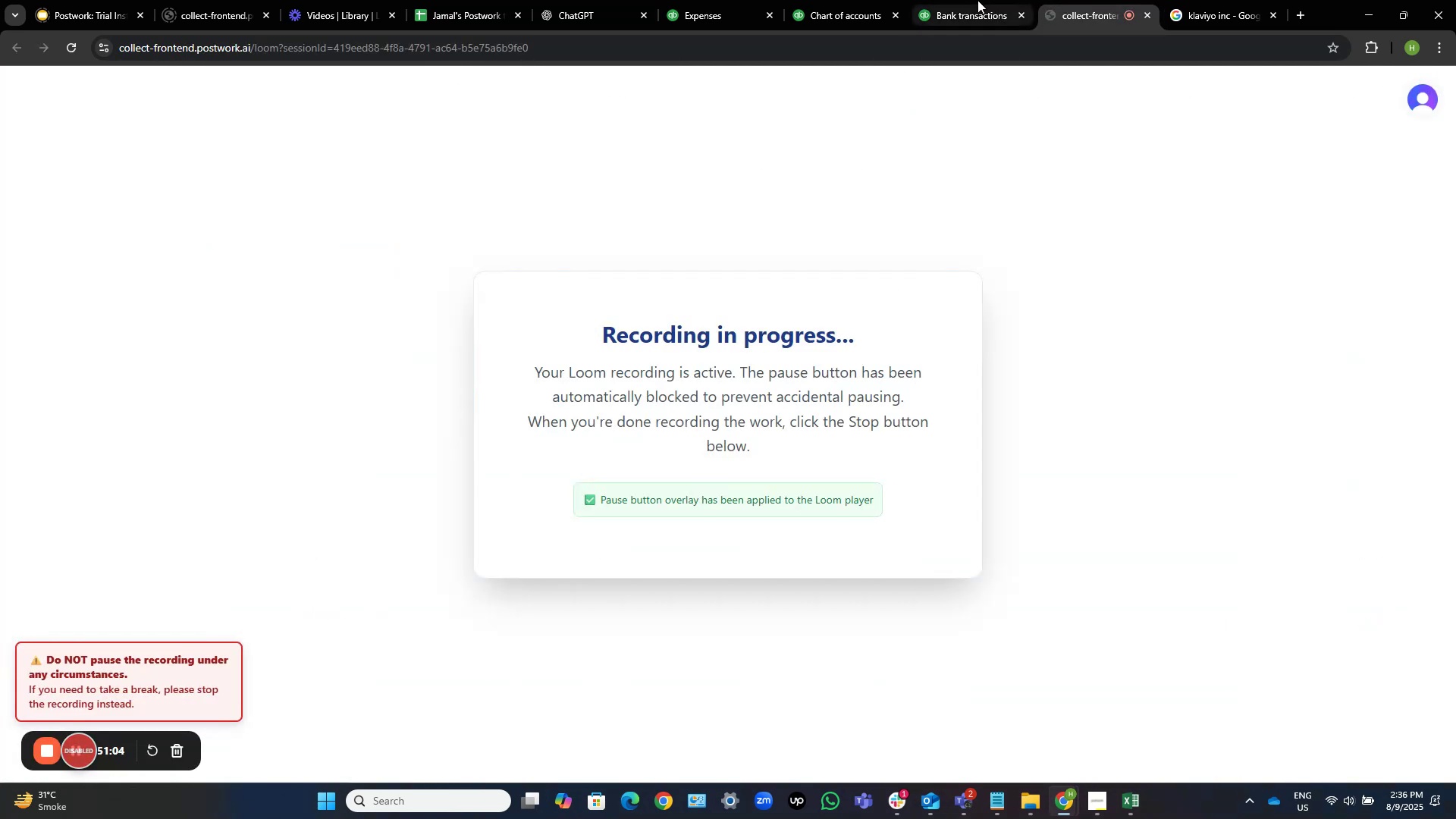 
left_click([823, 0])
 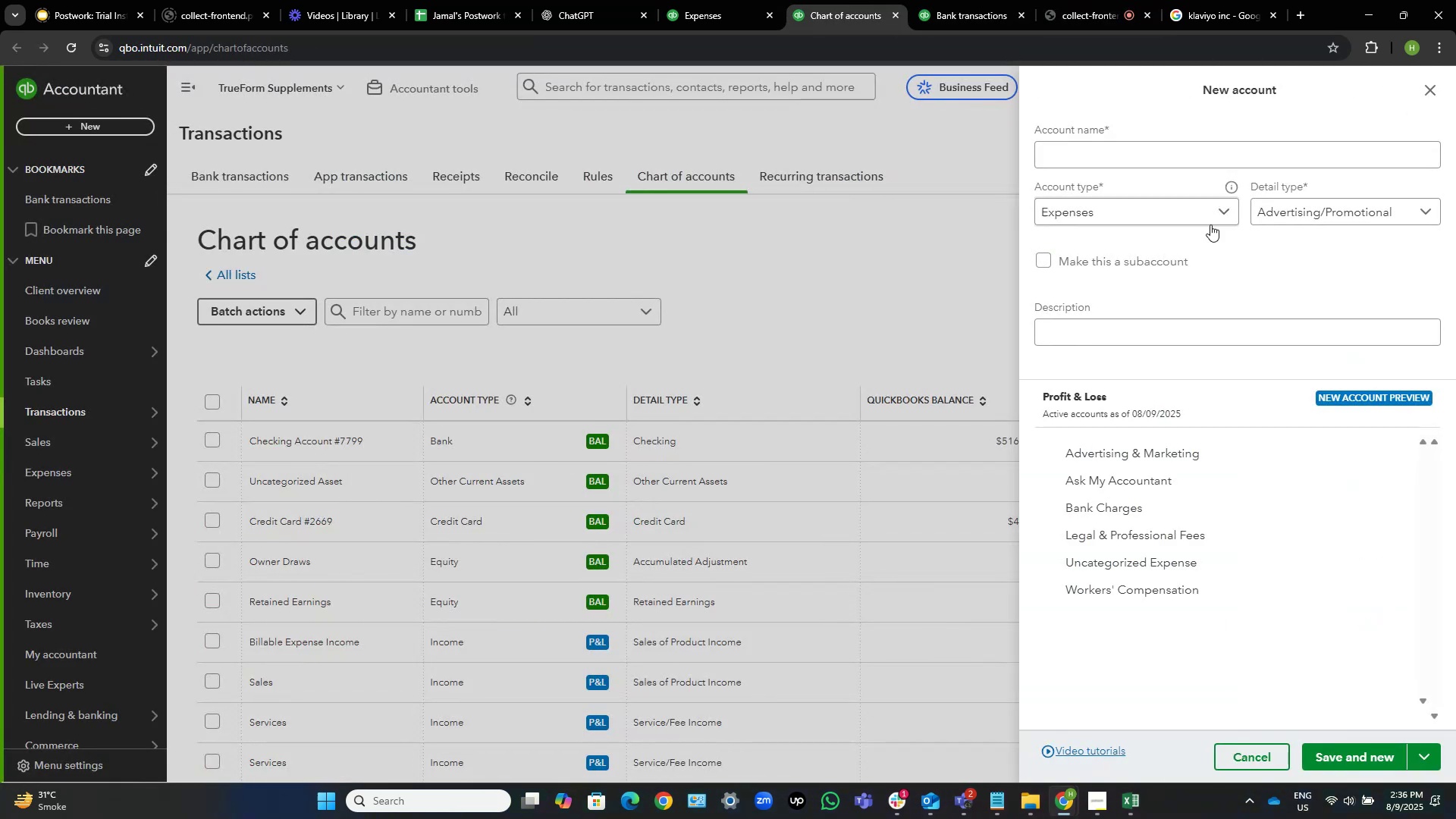 
left_click([1143, 160])
 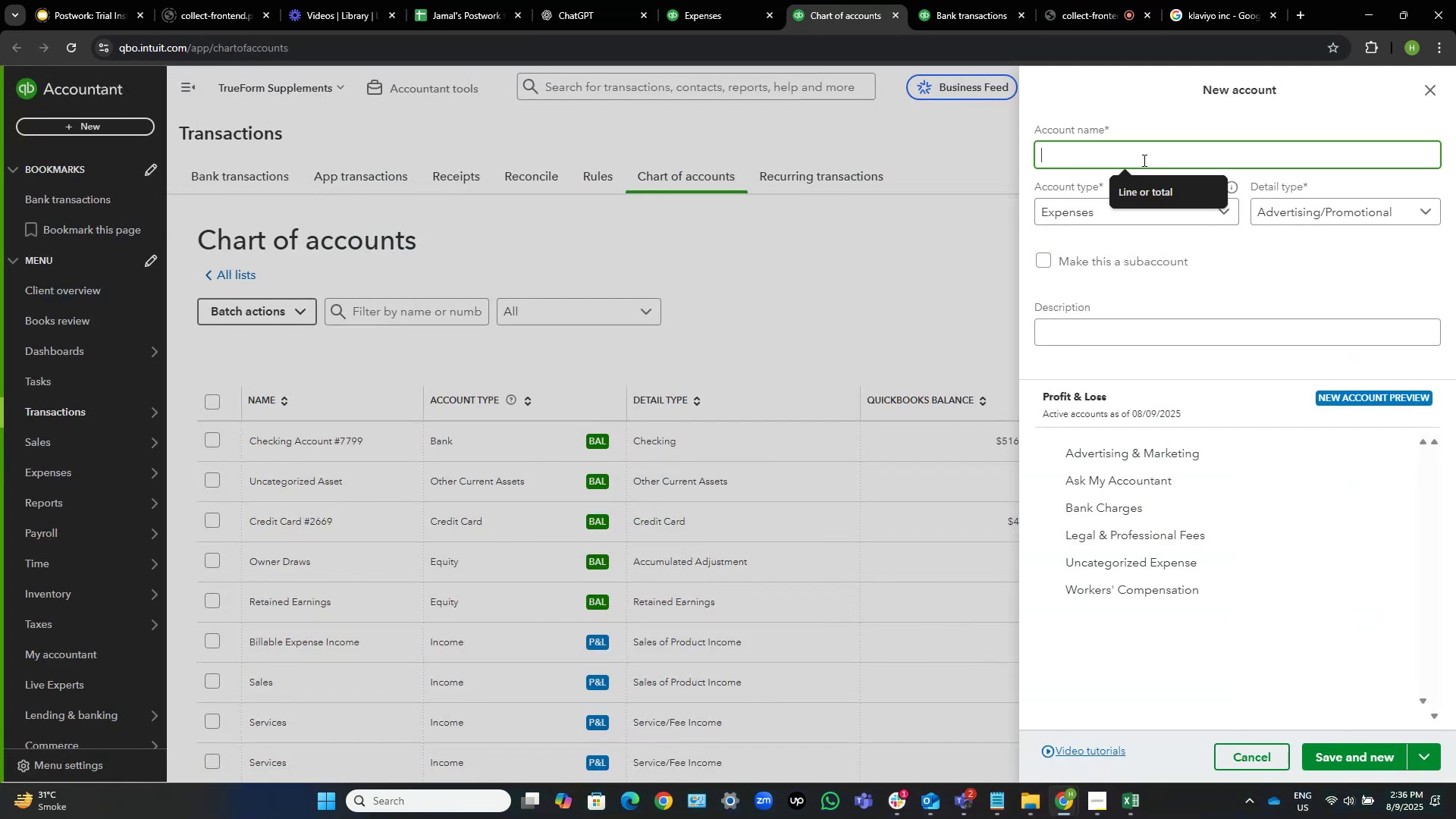 
type(Payroll Expenses)
 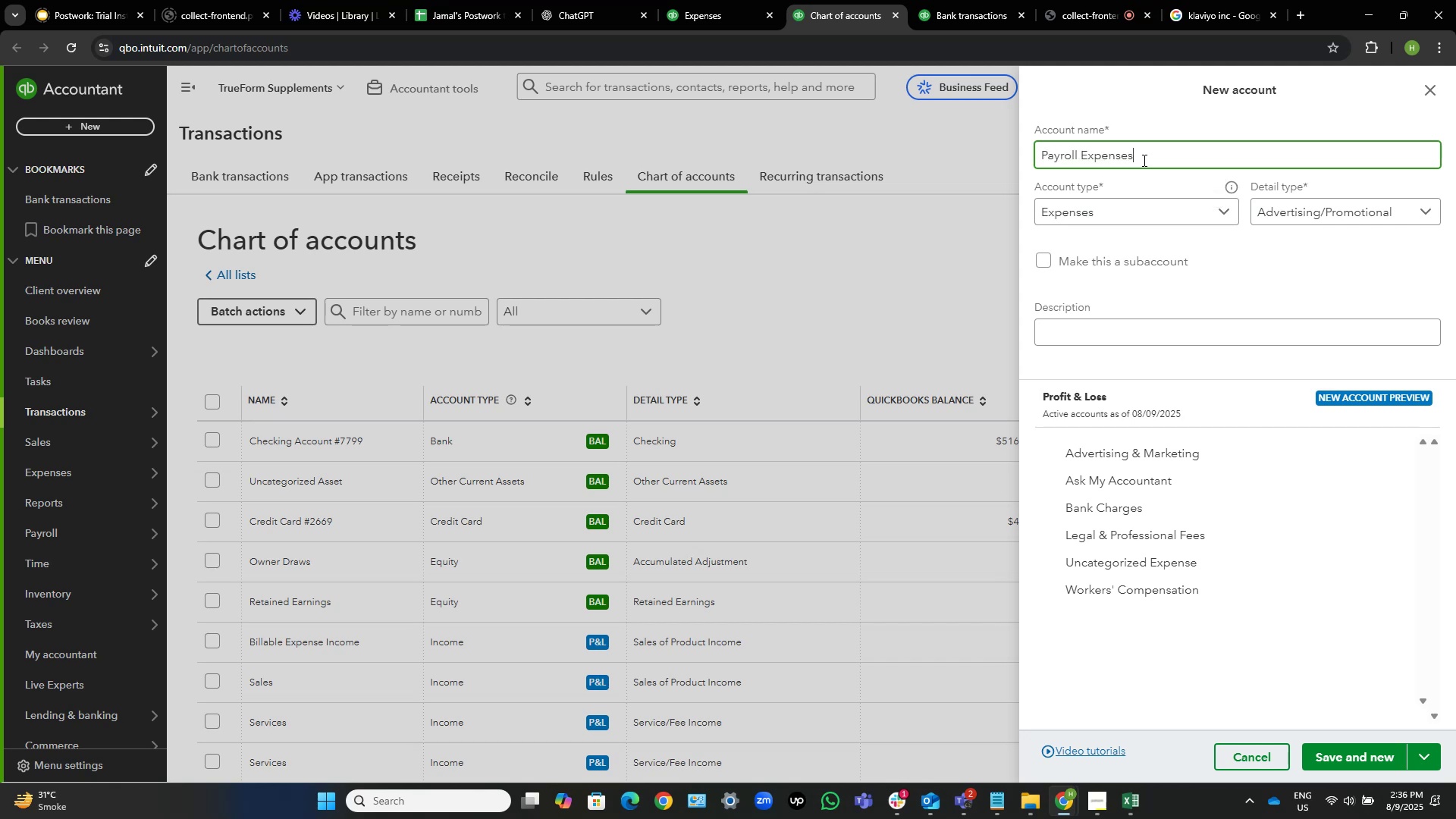 
left_click([1327, 206])
 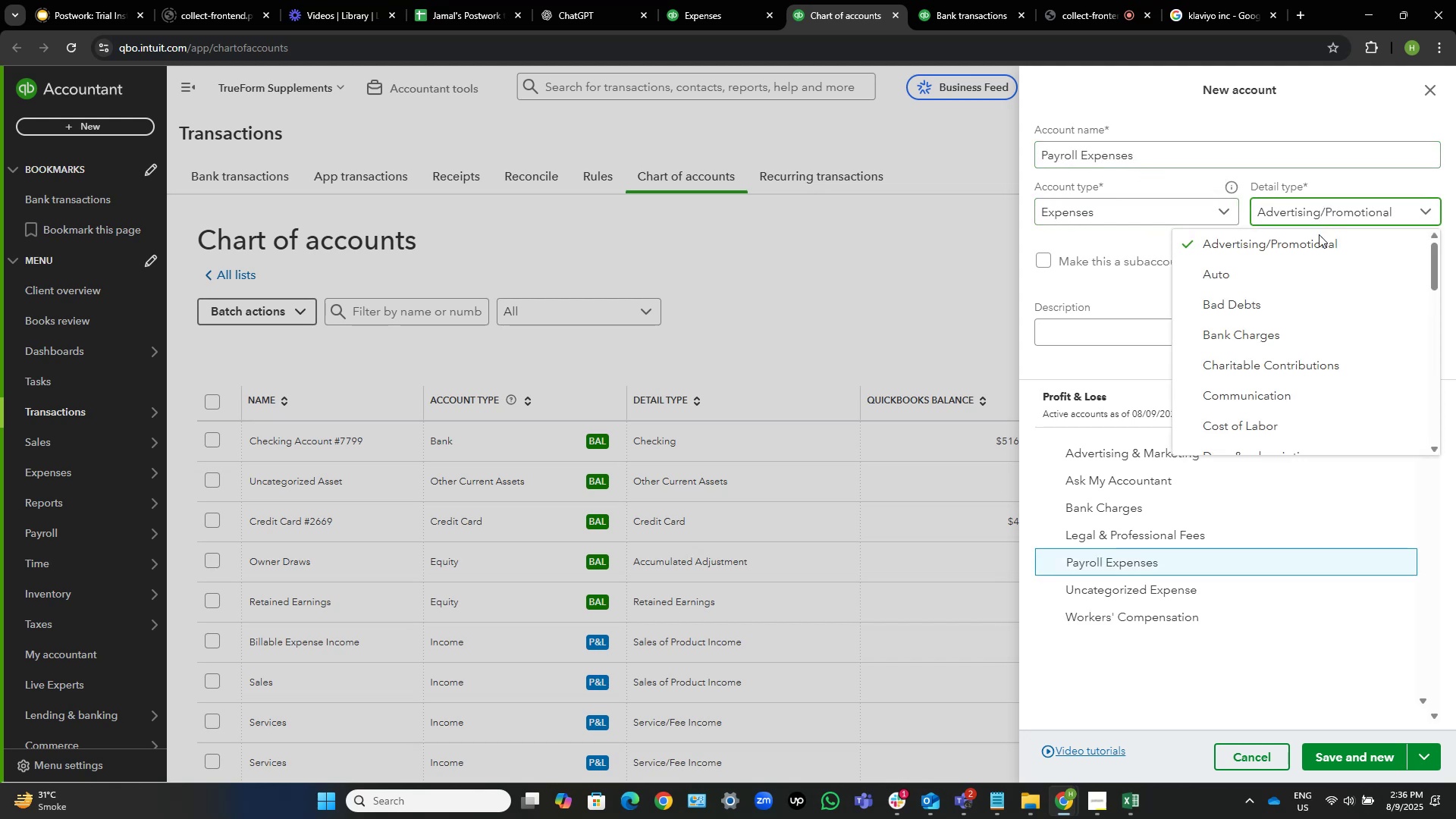 
scroll: coordinate [1298, 308], scroll_direction: down, amount: 2.0
 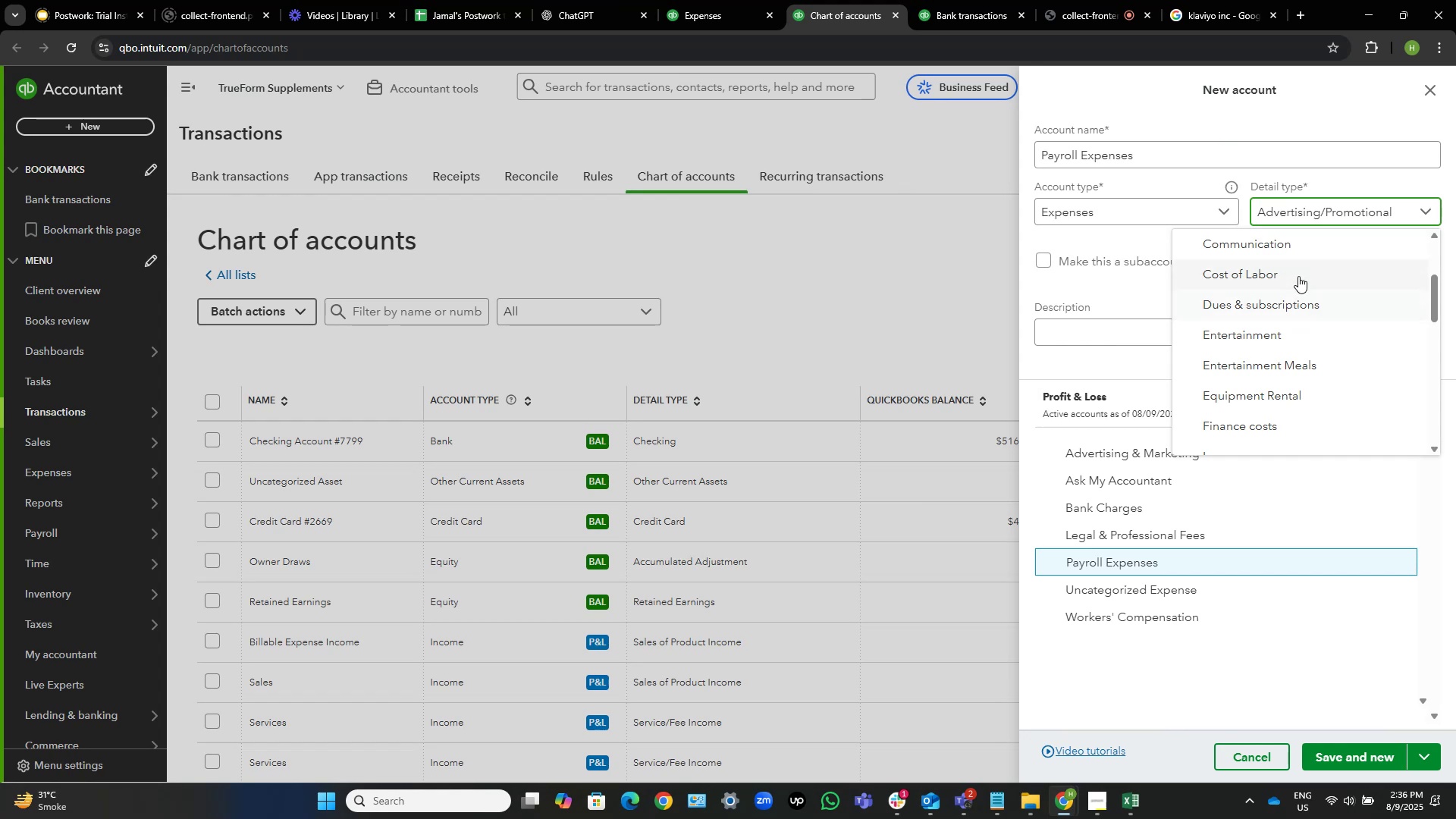 
left_click([1299, 267])
 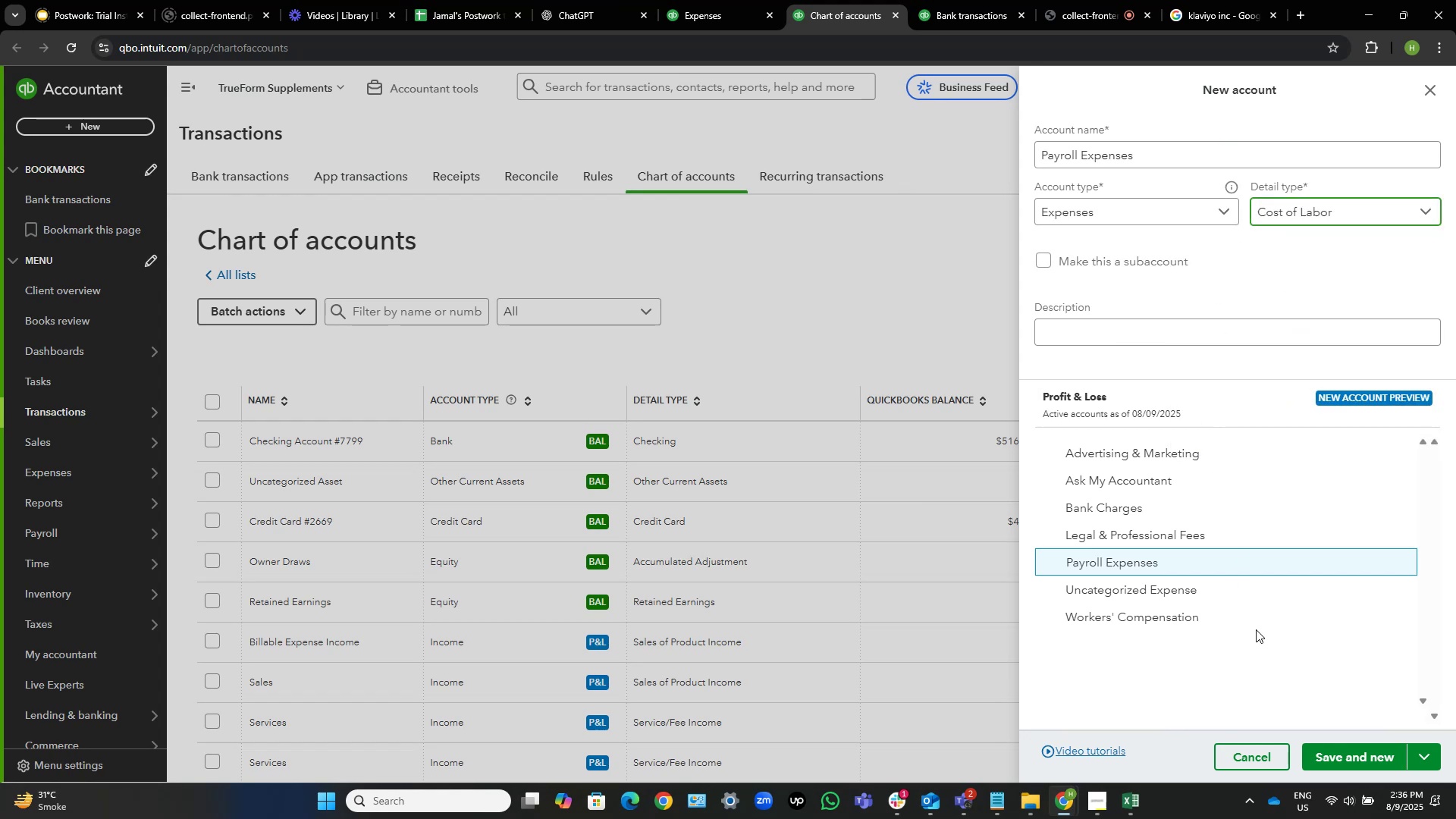 
left_click([1341, 754])
 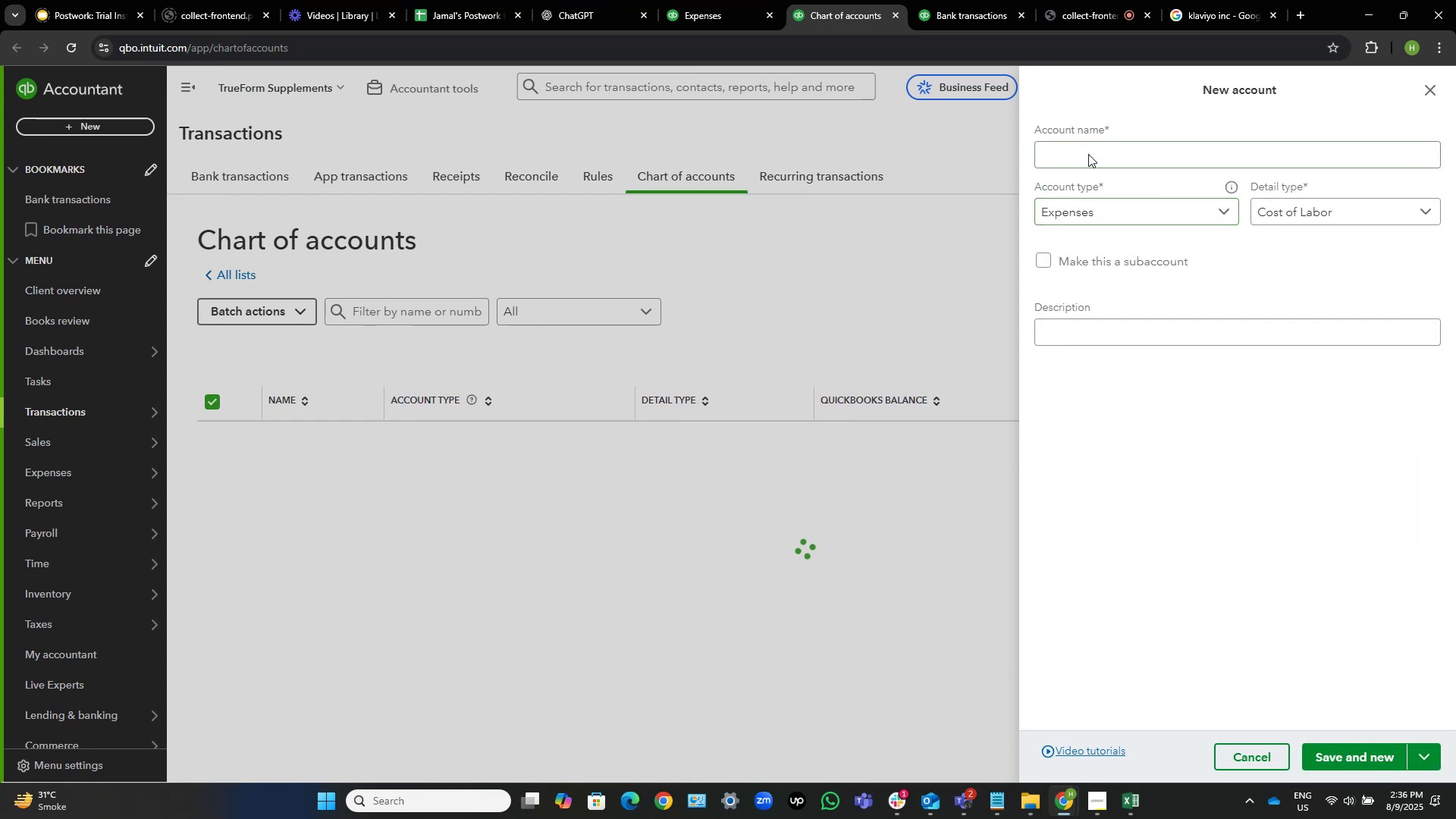 
left_click([1092, 159])
 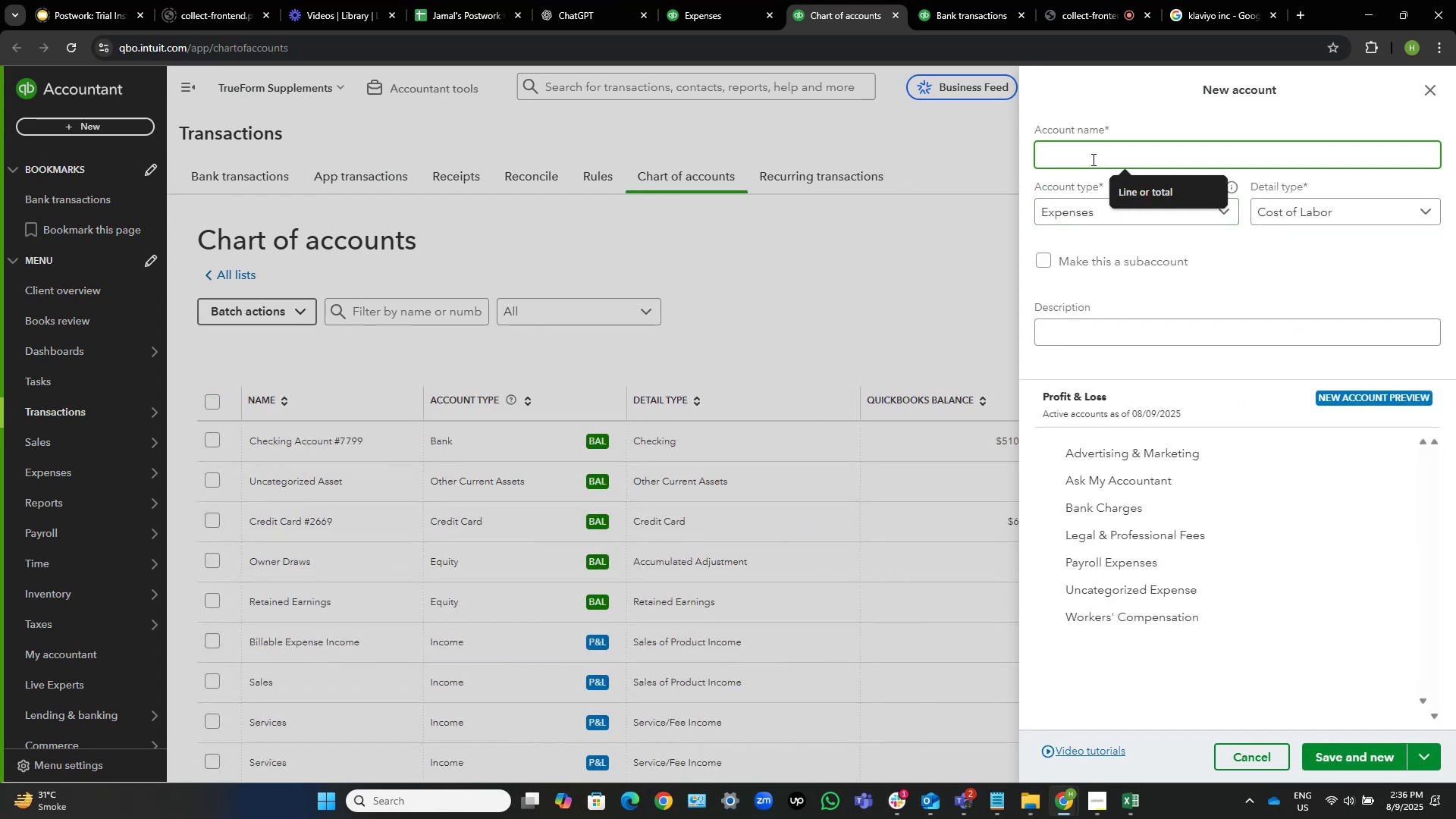 
type(Salaries & Wages)
 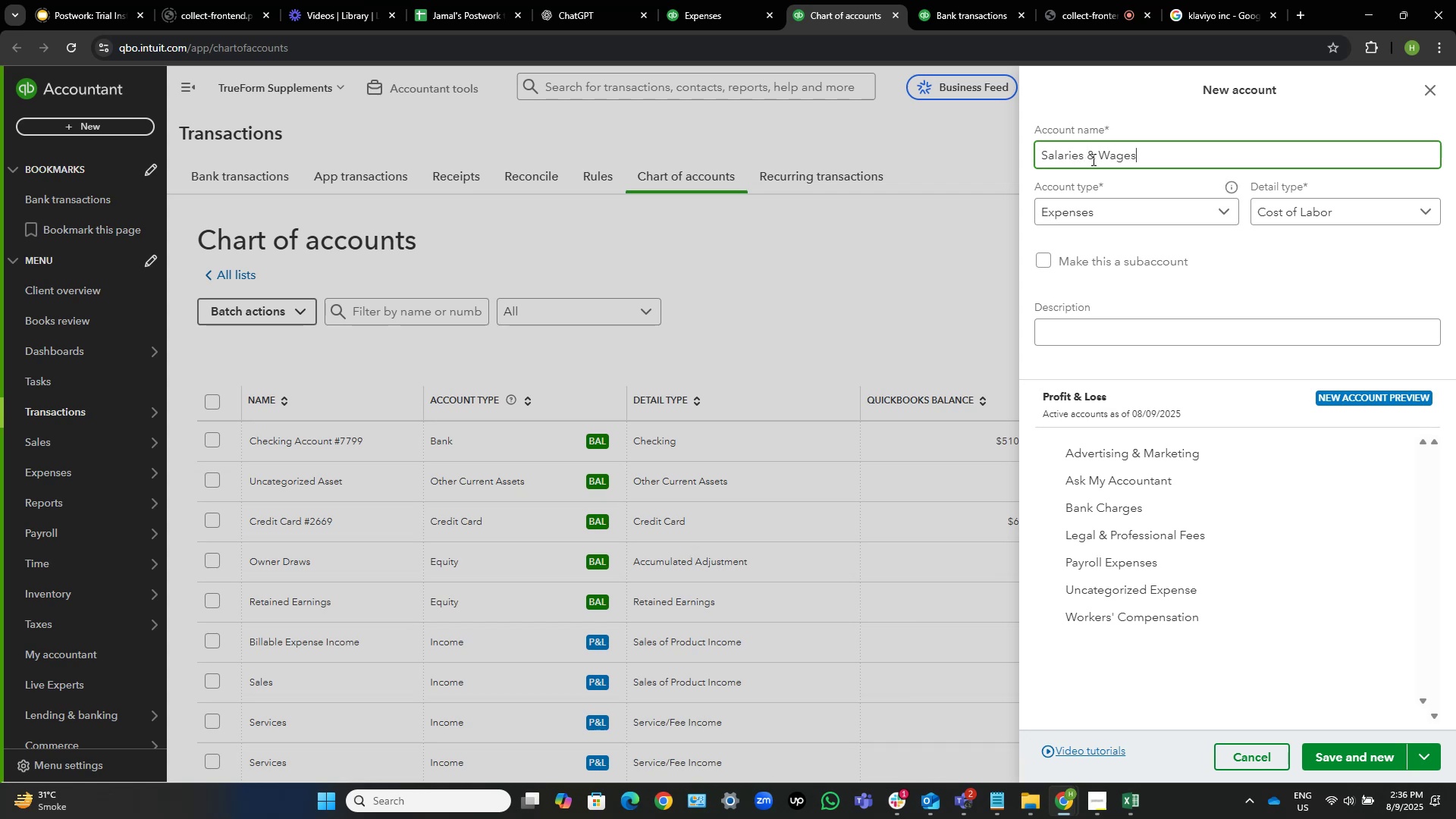 
left_click([1114, 259])
 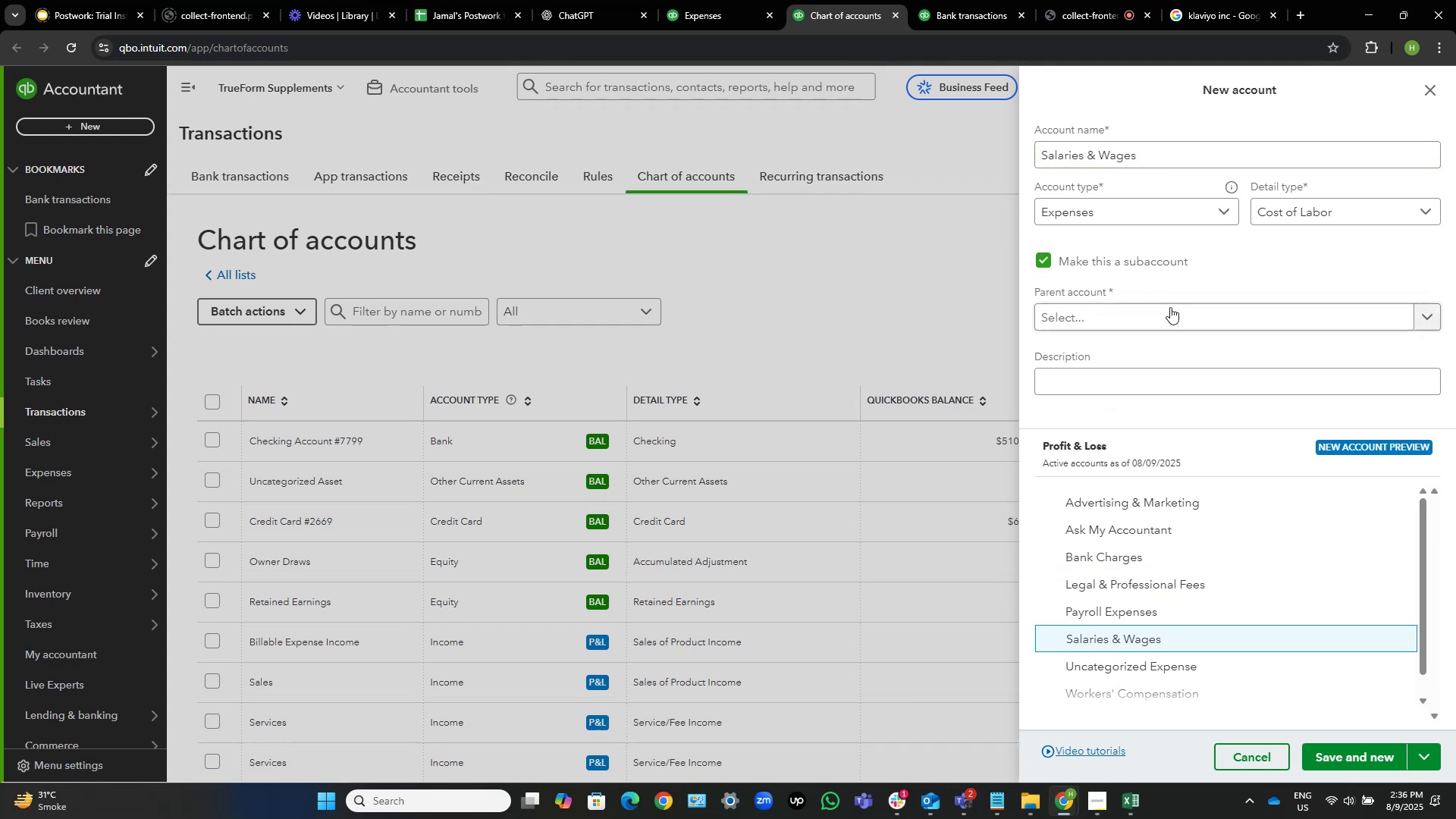 
left_click([1167, 311])
 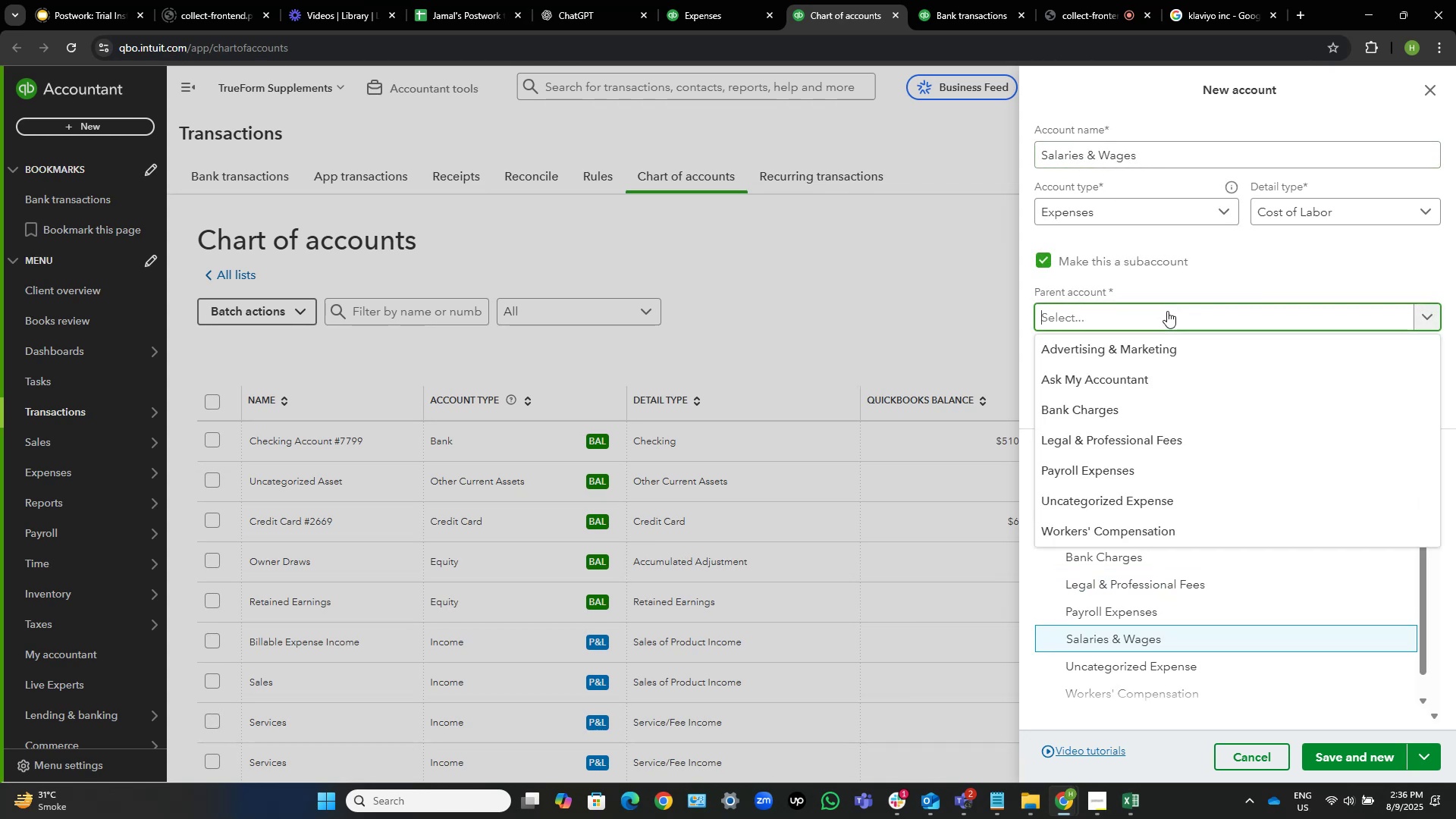 
type(payroll)
 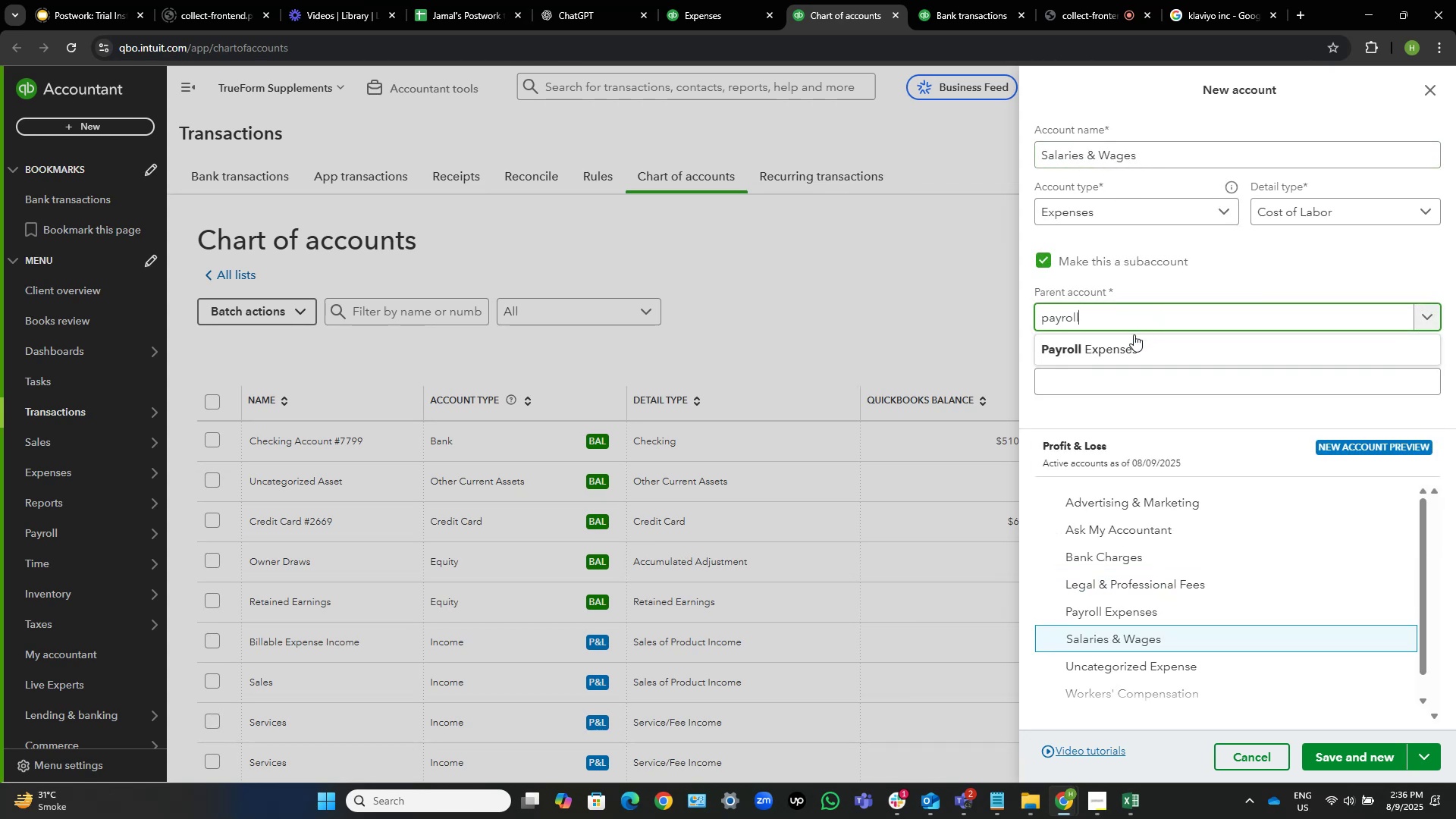 
left_click([1124, 347])
 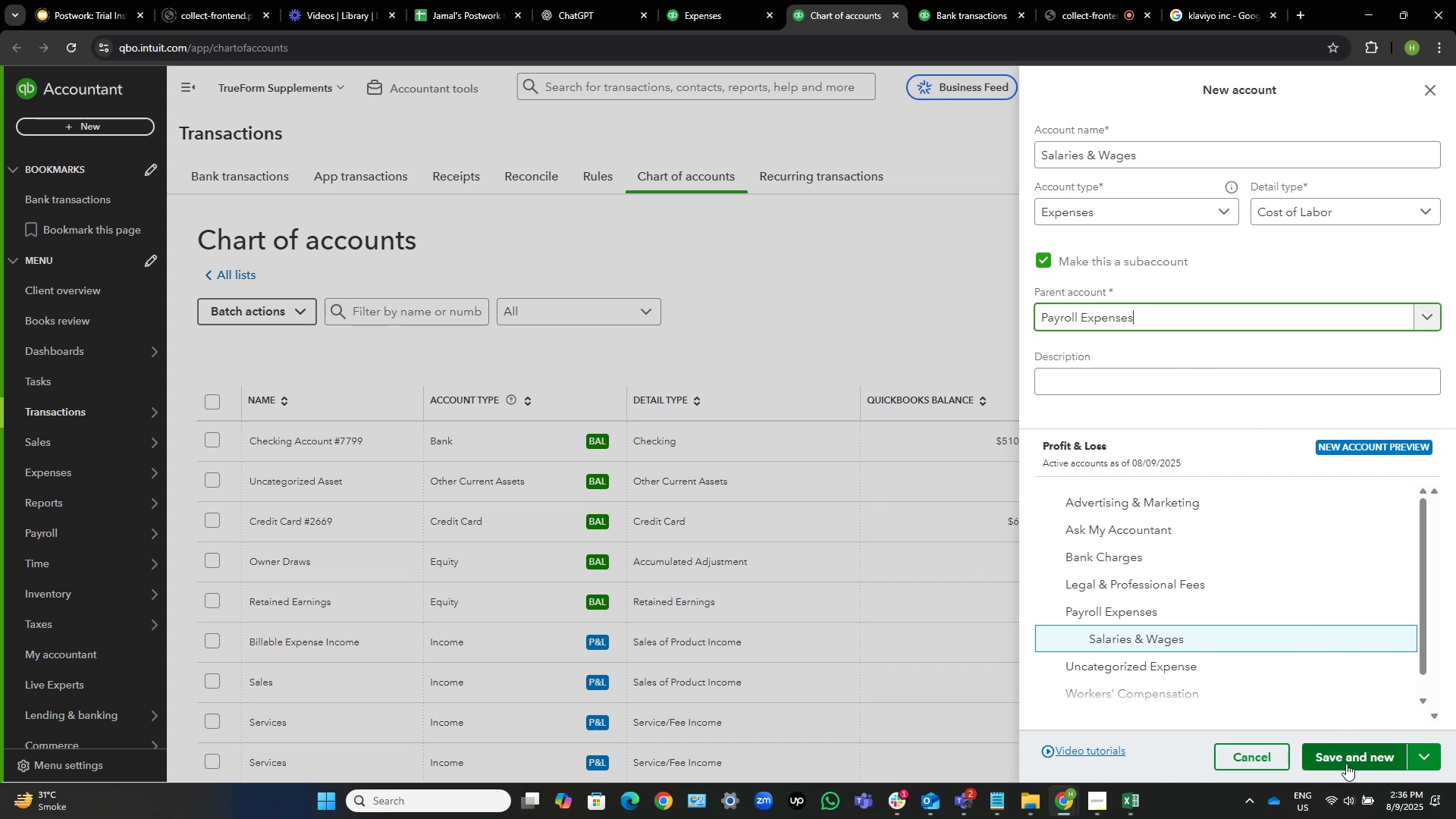 
wait(6.36)
 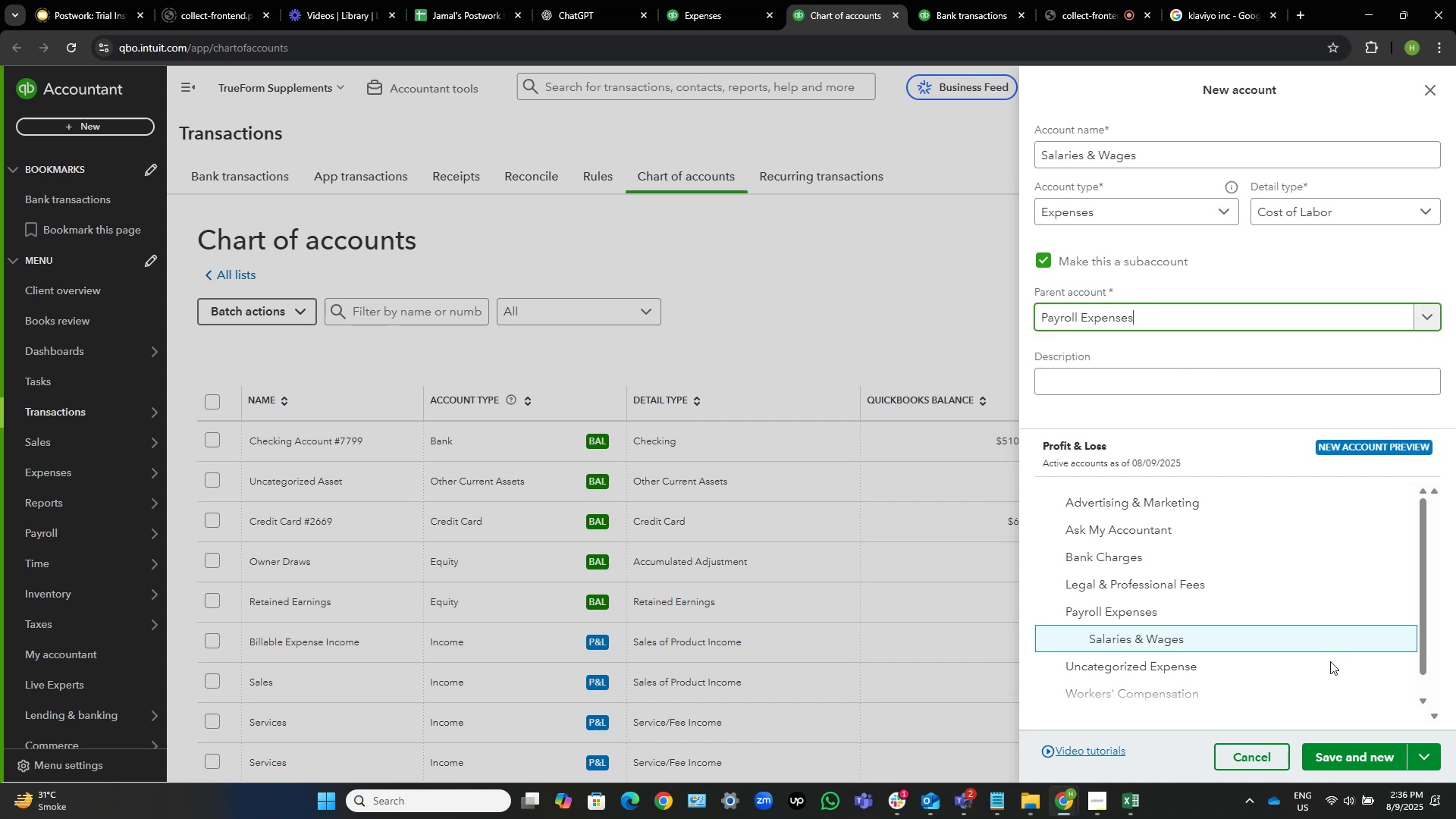 
left_click([1362, 758])
 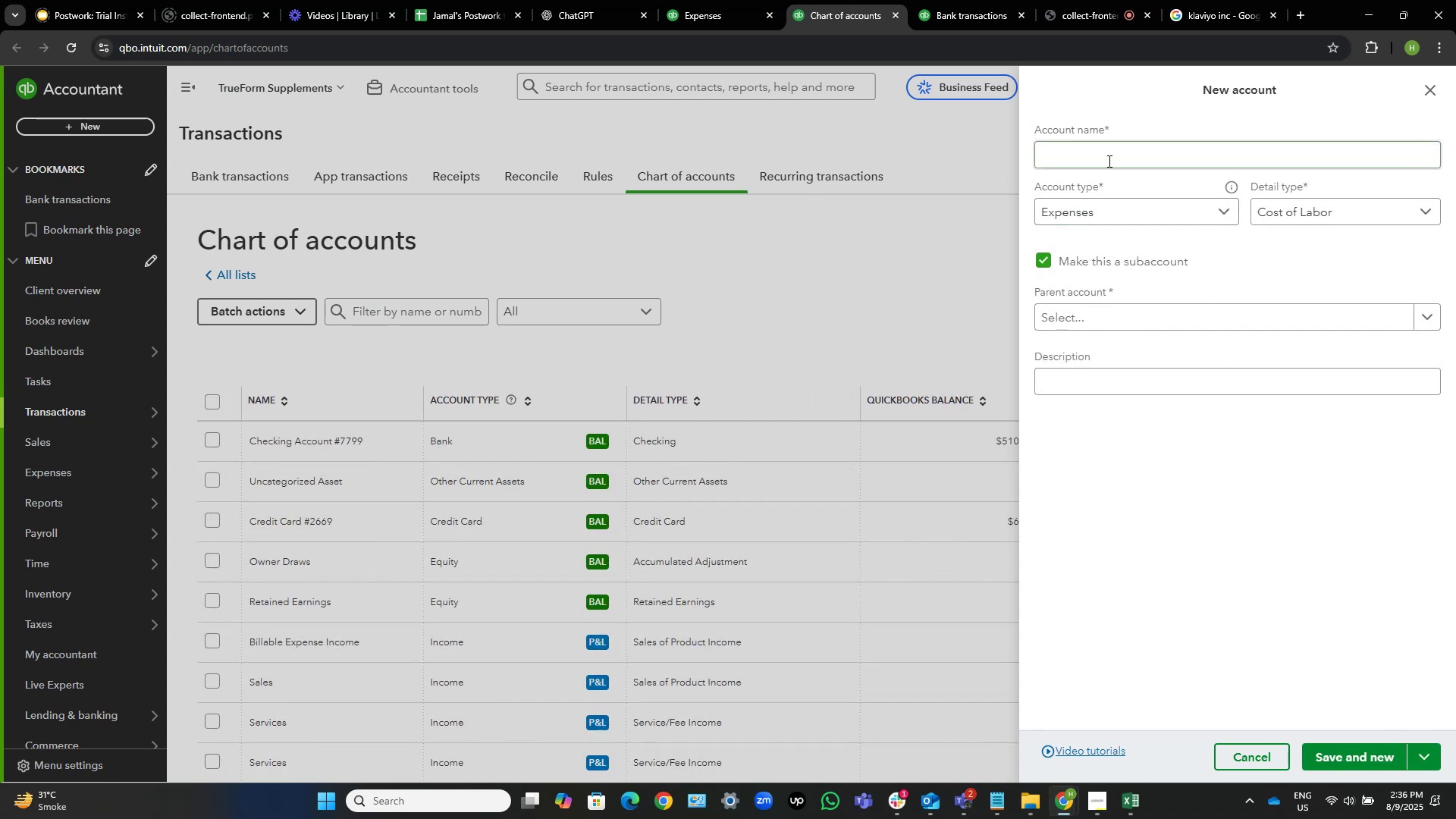 
left_click([1108, 152])
 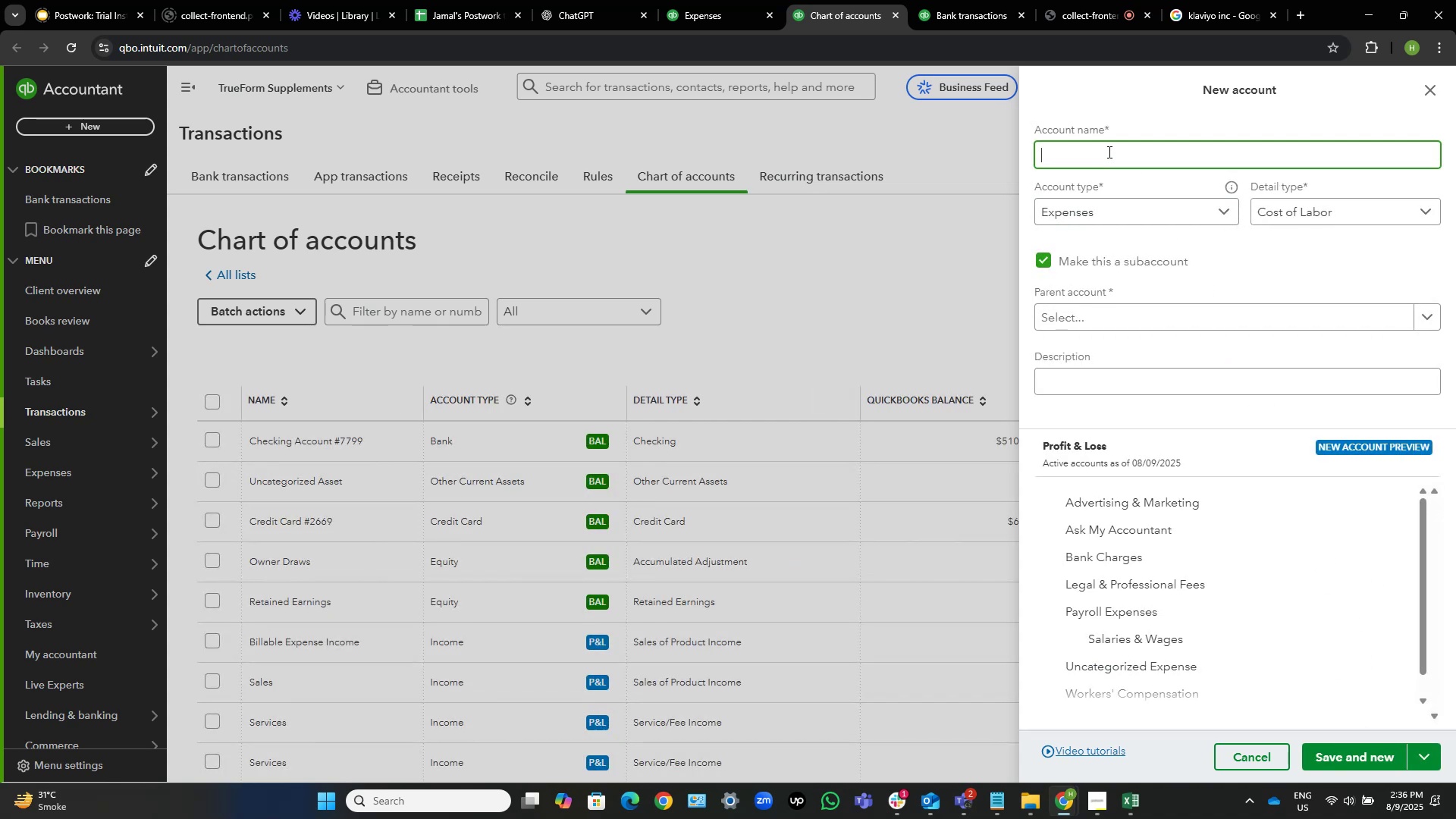 
type(Payroll Processing Fees)
 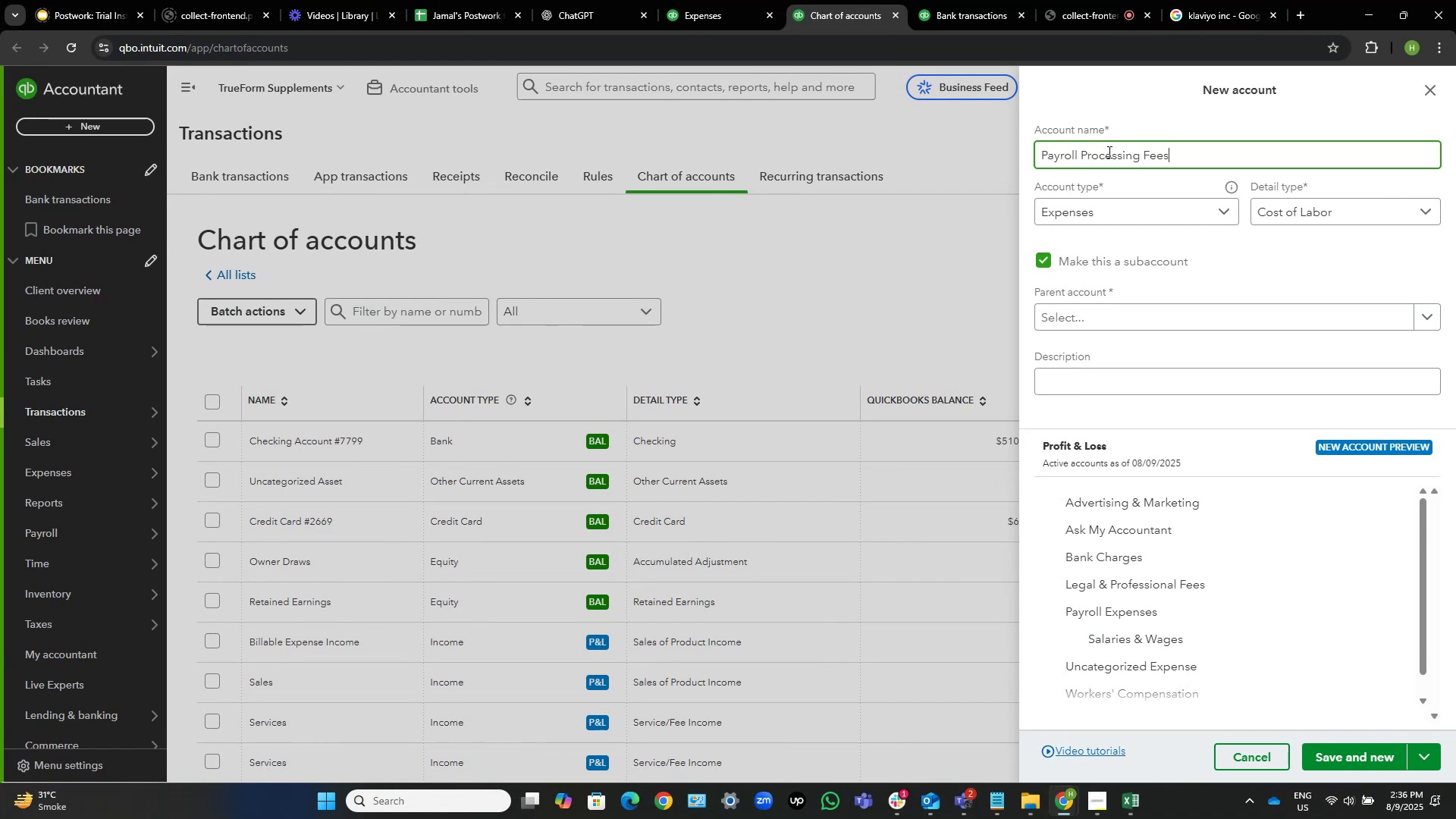 
left_click([1140, 318])
 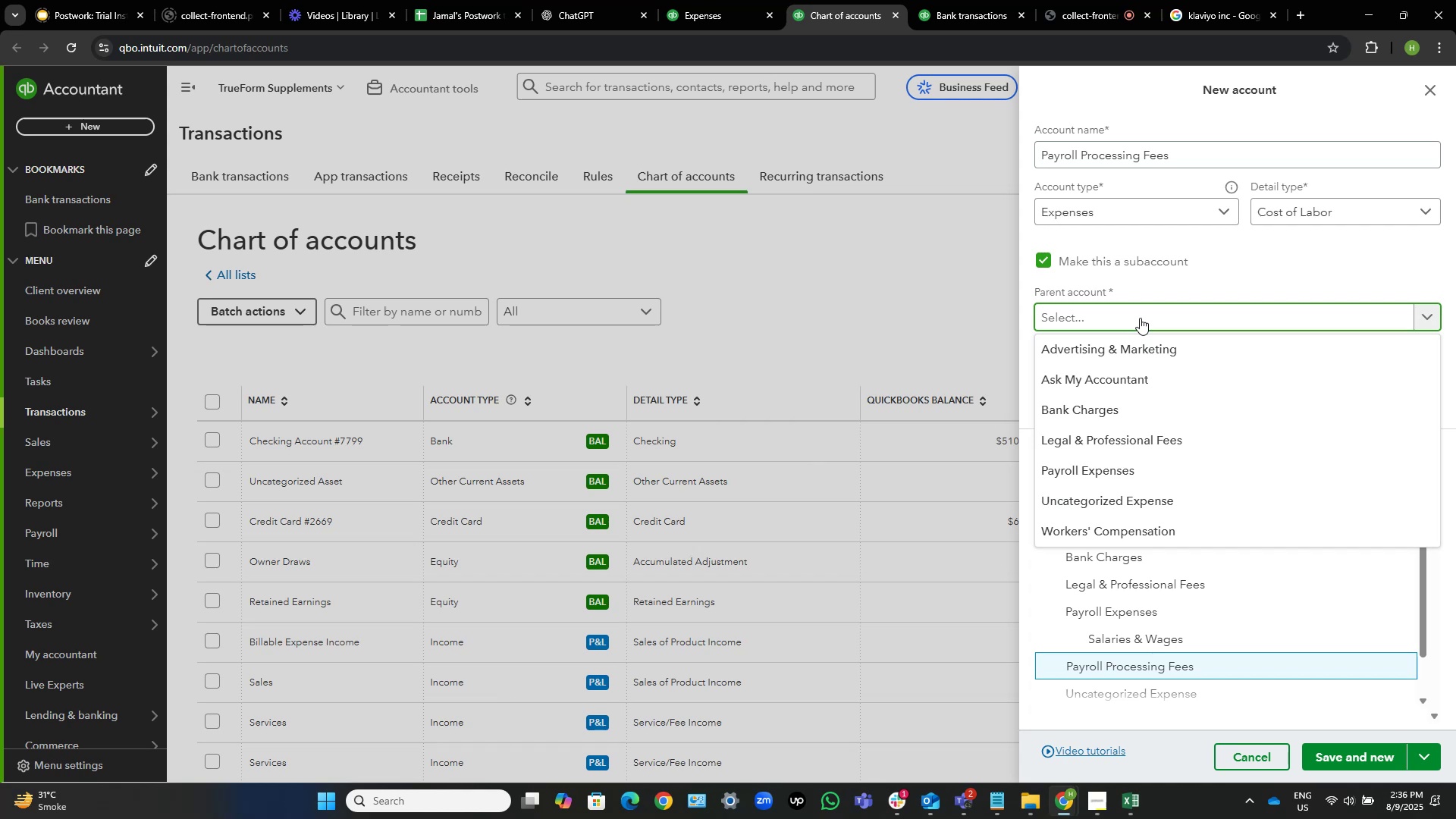 
type(payroll)
 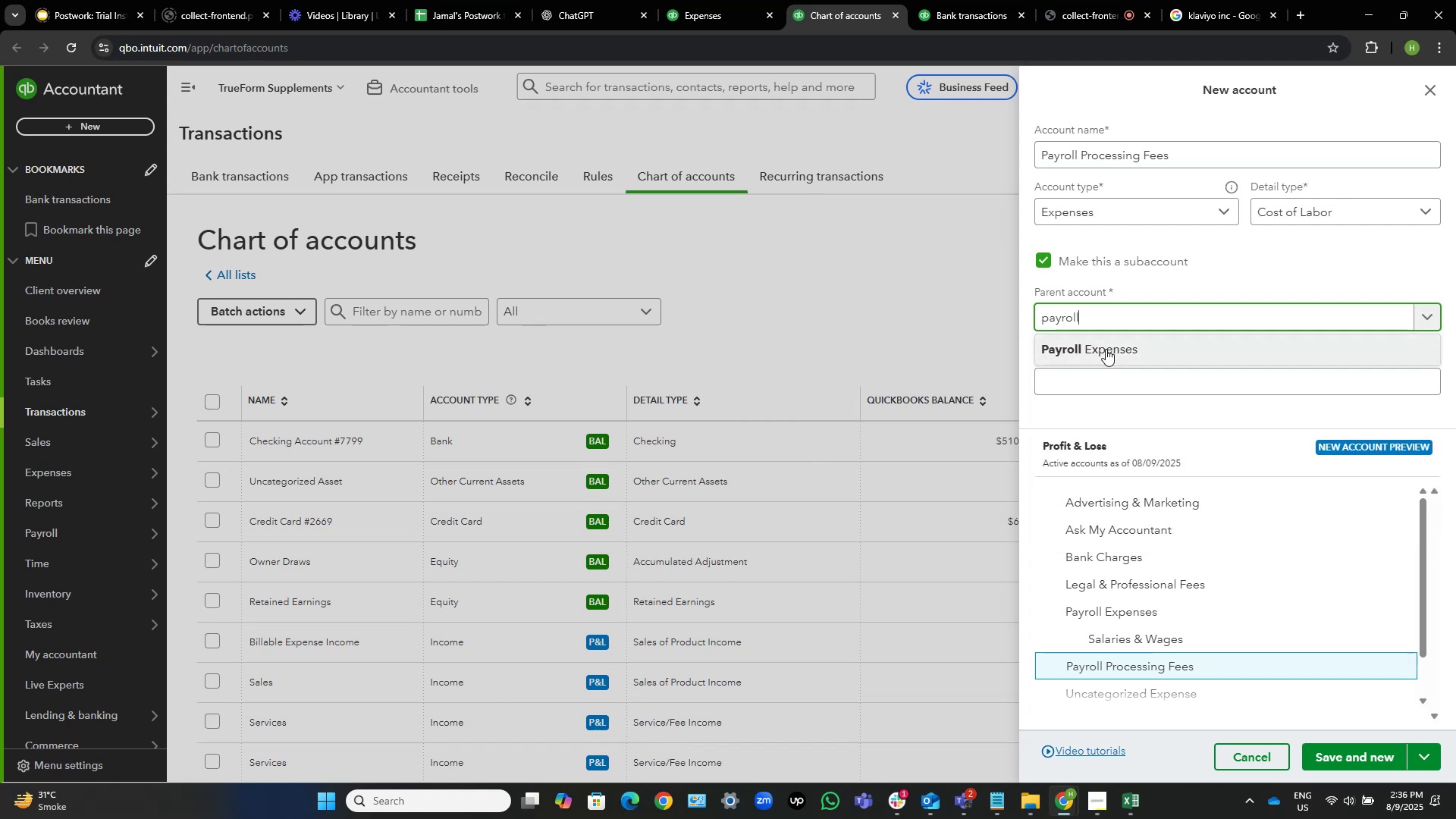 
left_click([1106, 349])
 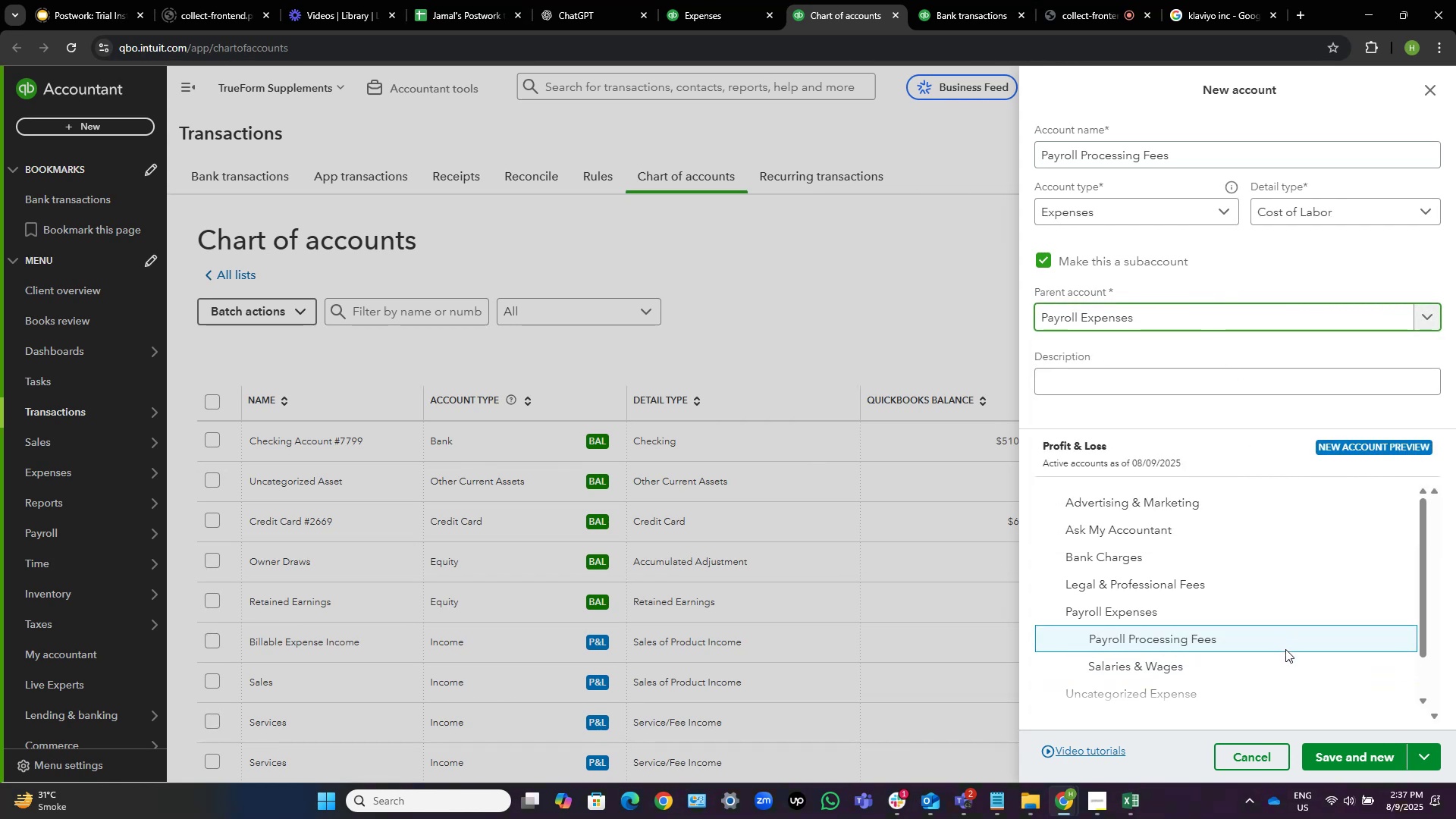 
wait(6.56)
 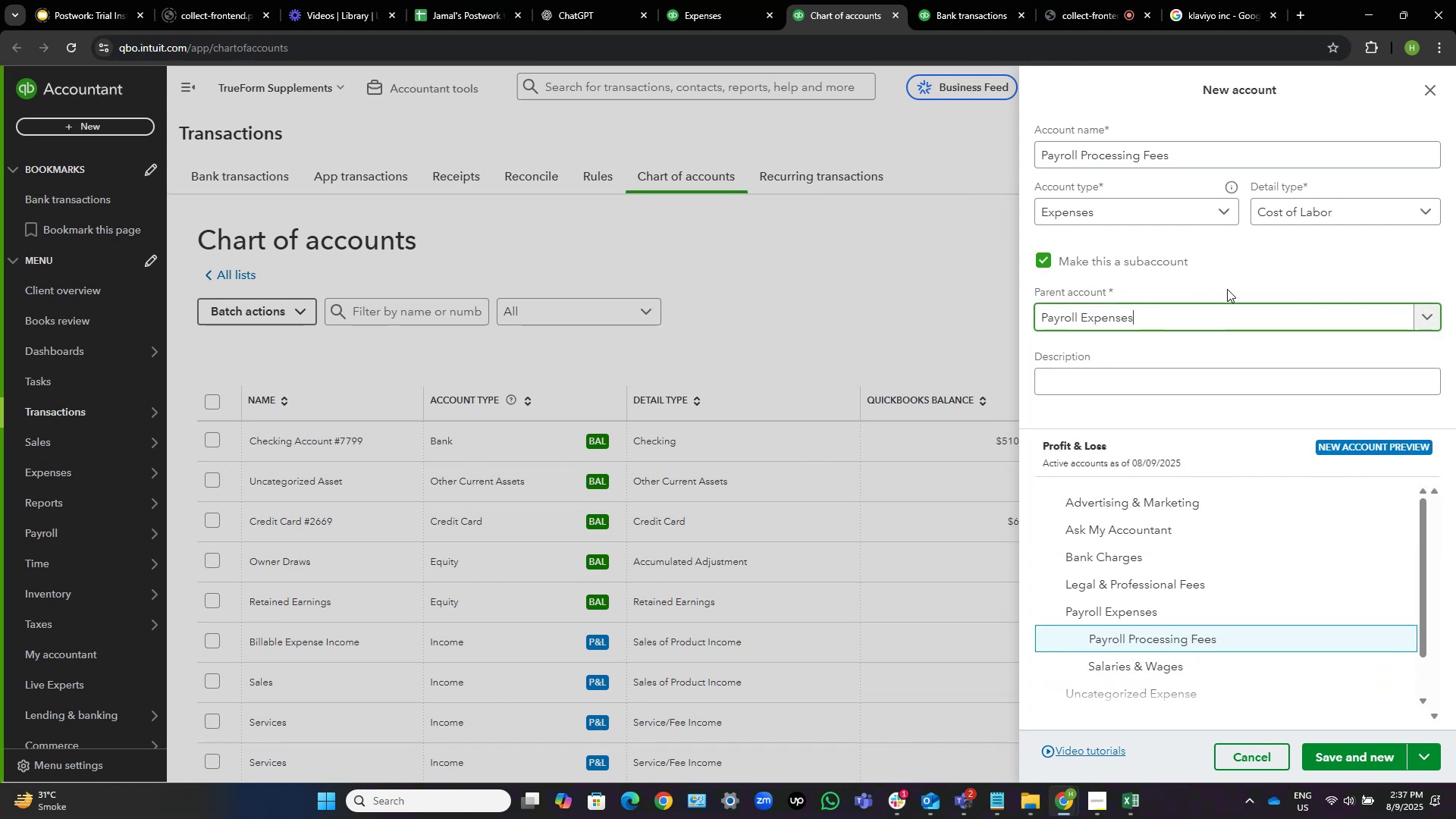 
left_click([1339, 759])
 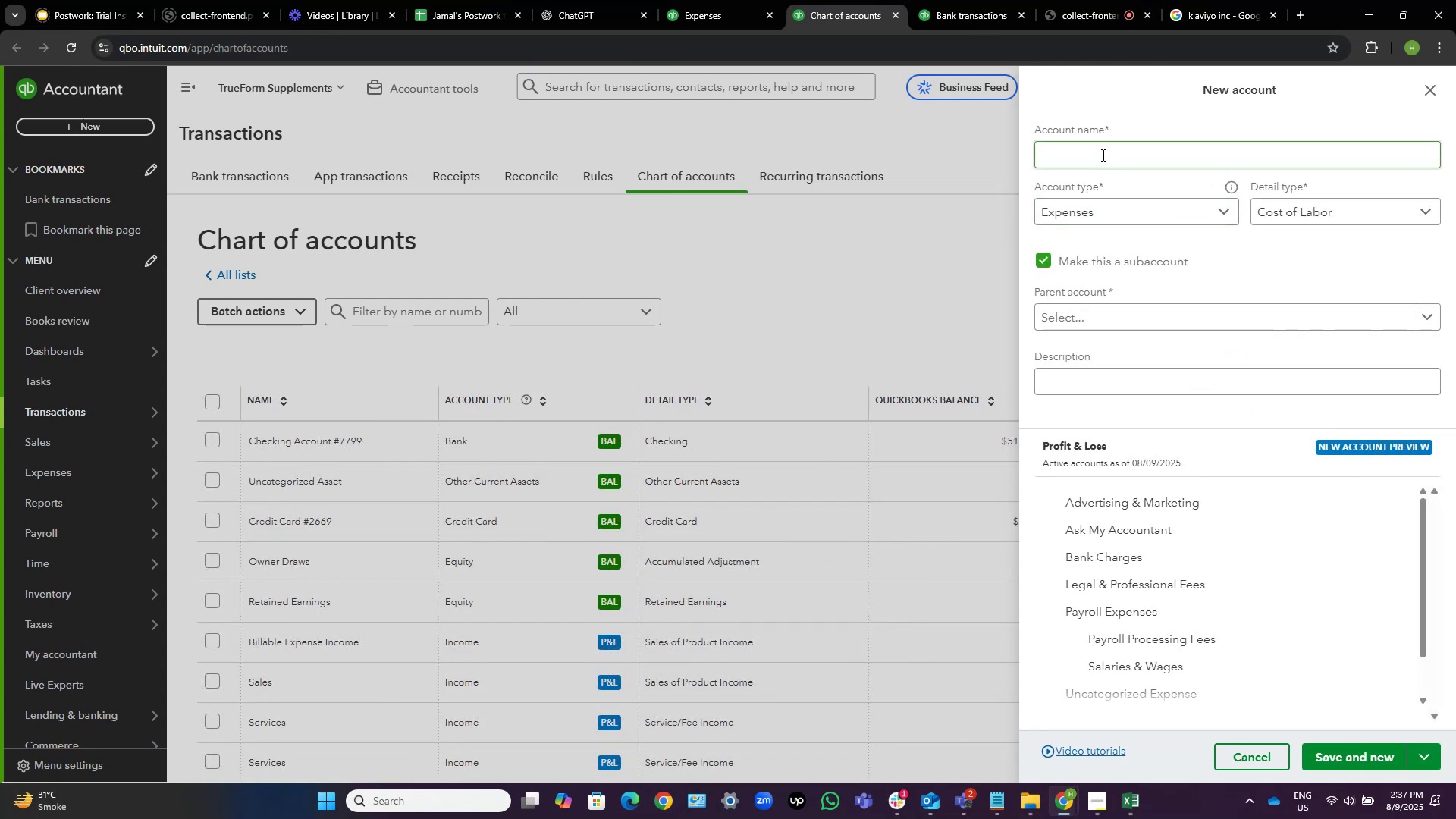 
left_click([1103, 152])
 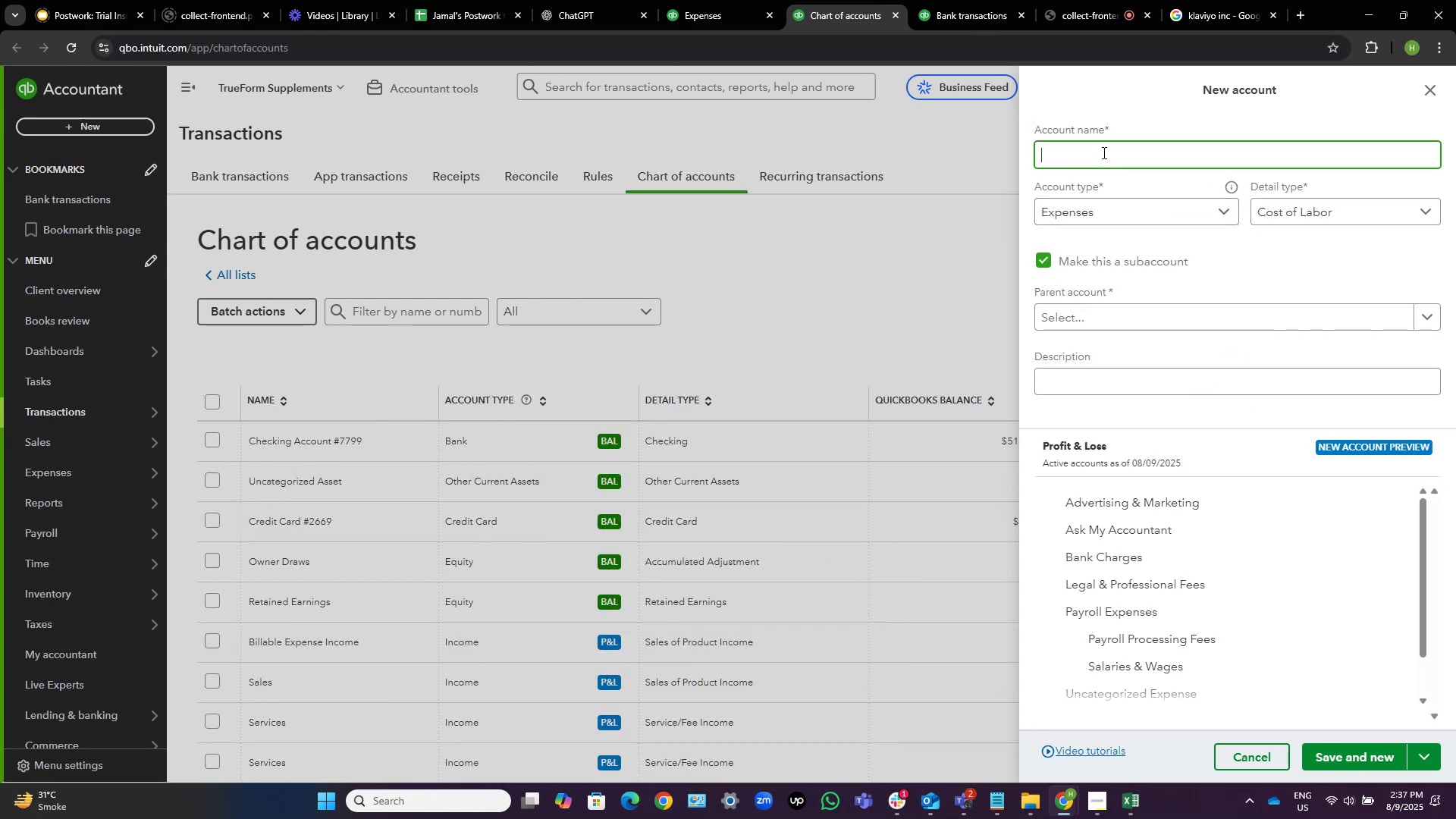 
type(Payroll Tax Expenses)
 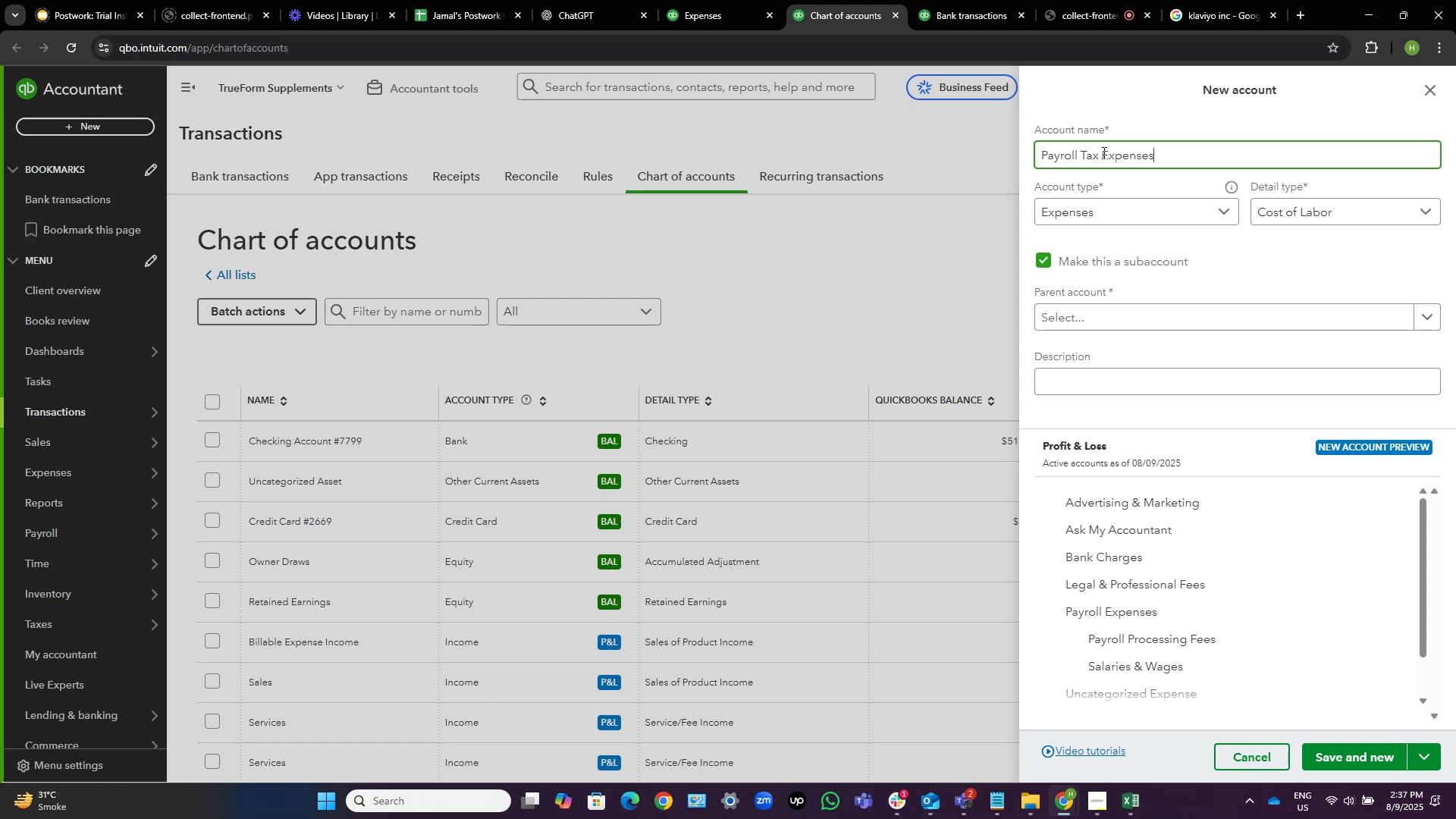 
left_click([1151, 304])
 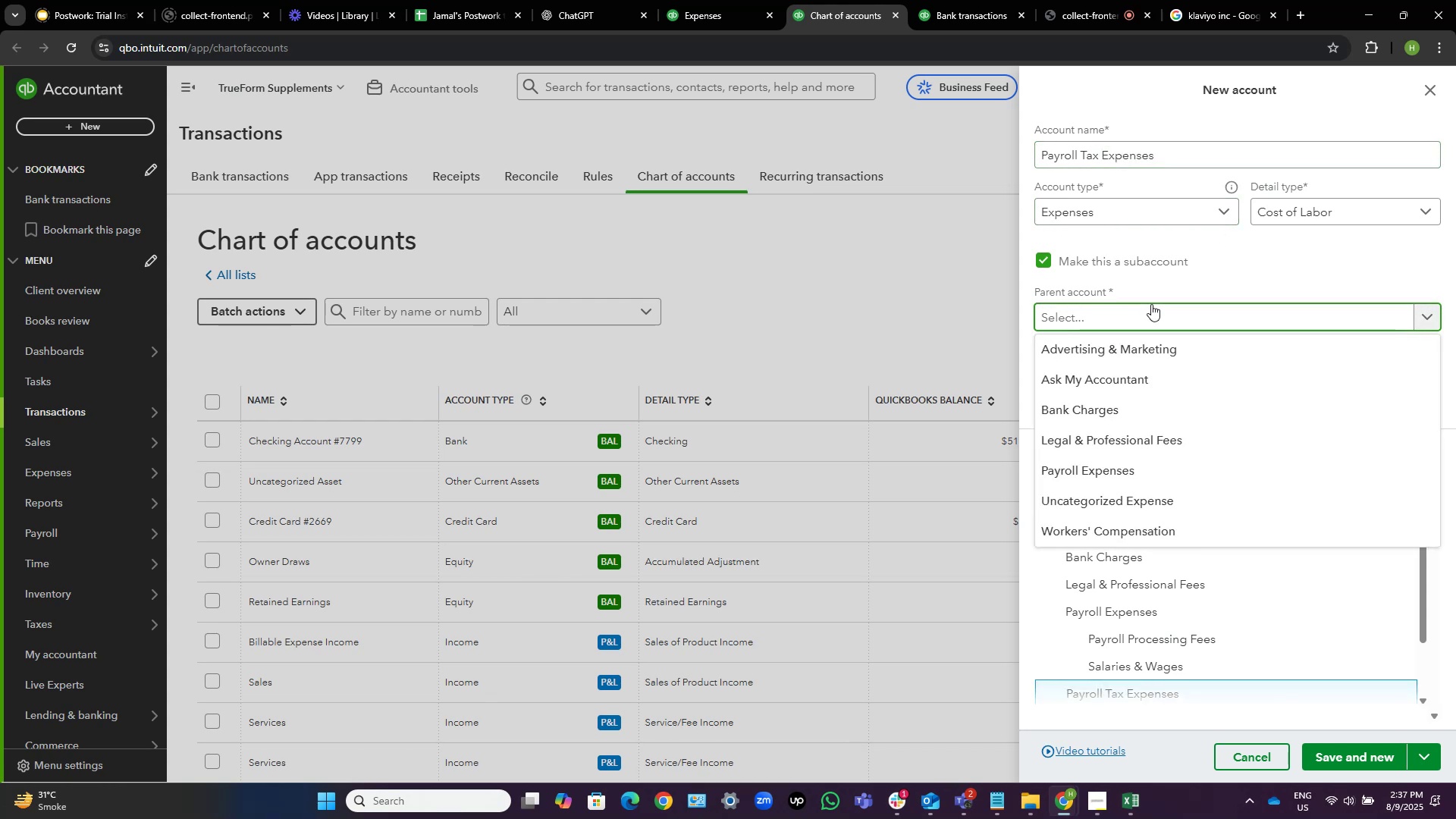 
type(payro)
 